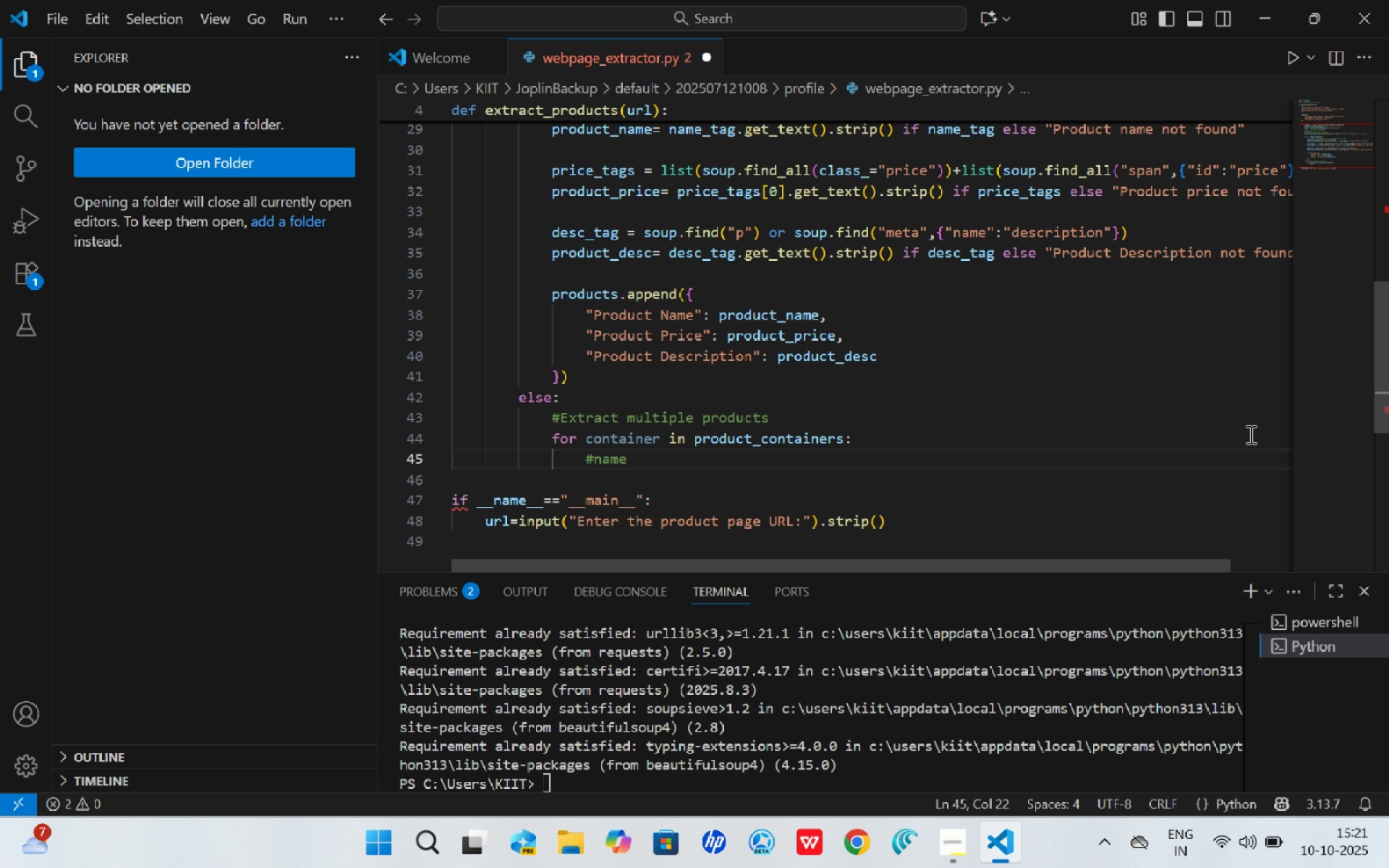 
key(Enter)
 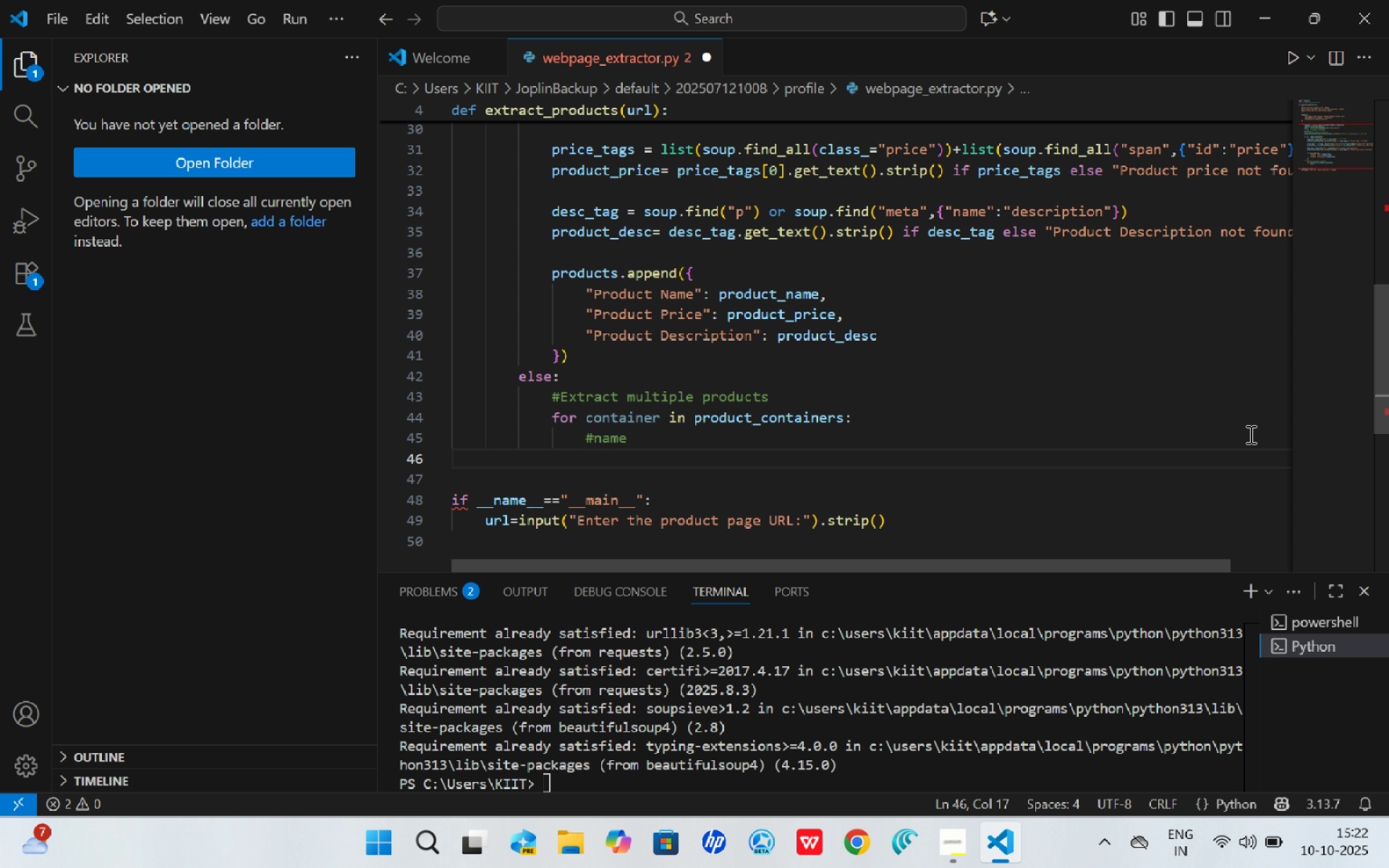 
type(name=conti)
 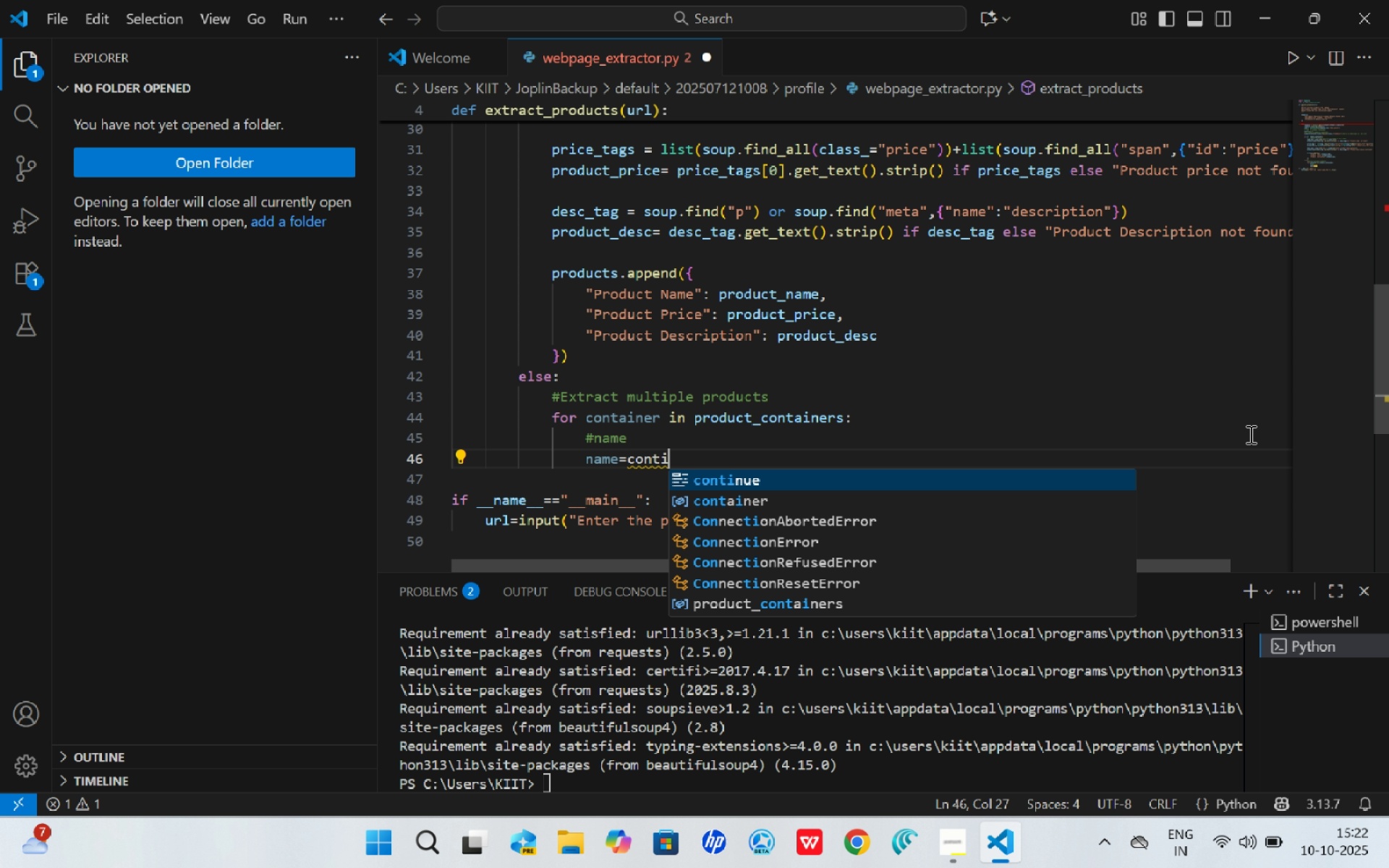 
key(ArrowDown)
 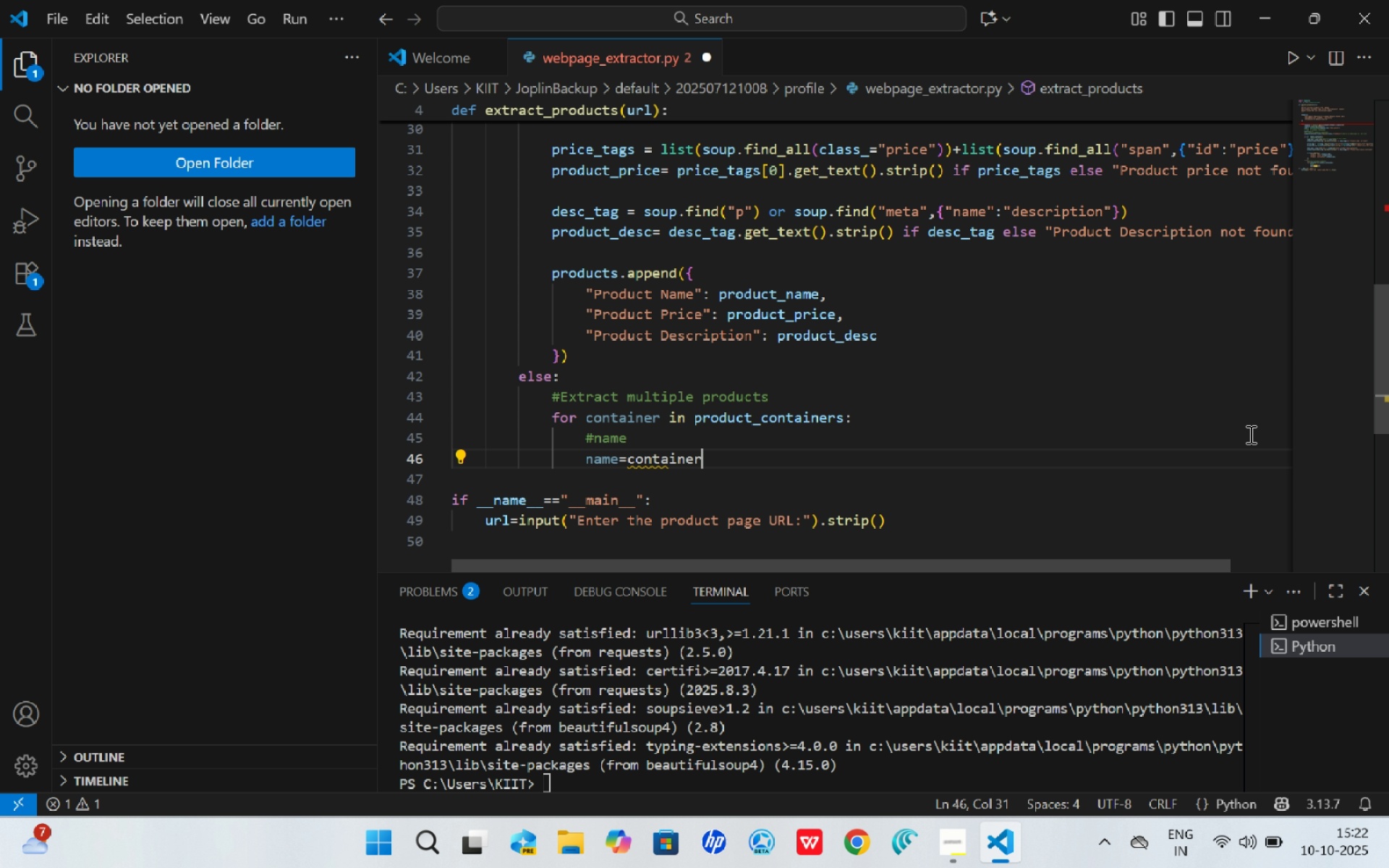 
key(Enter)
 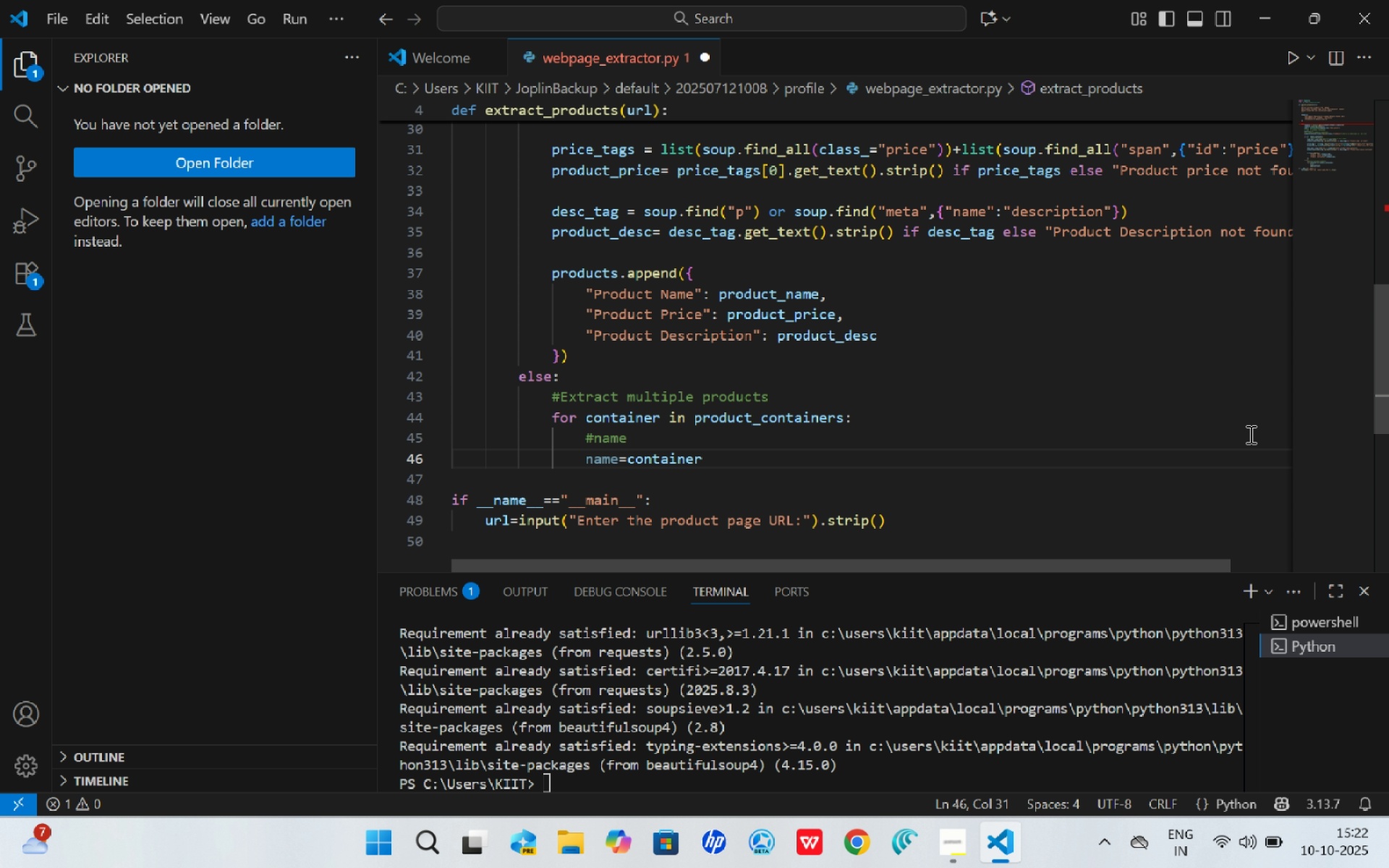 
type(.find)
 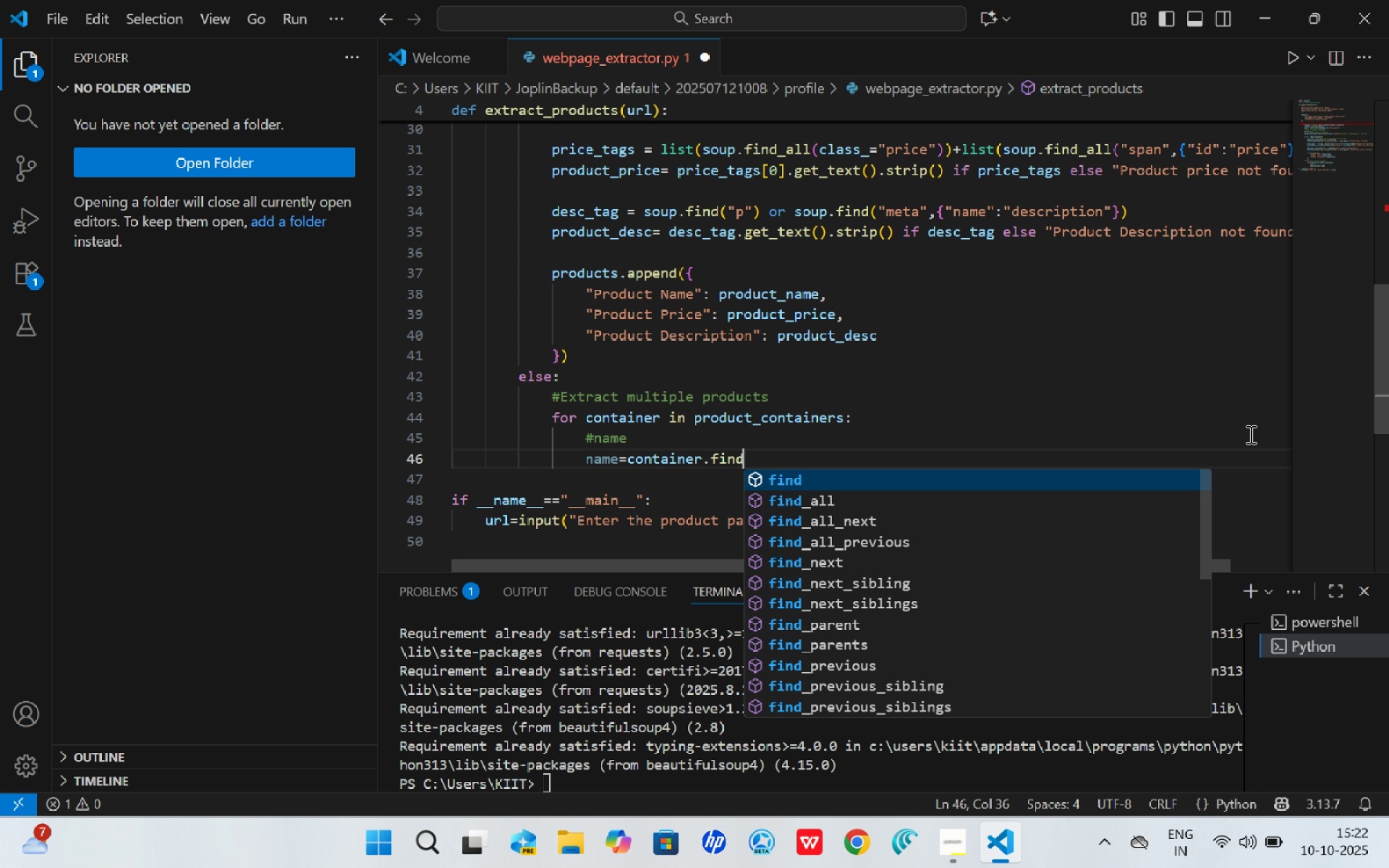 
wait(36.59)
 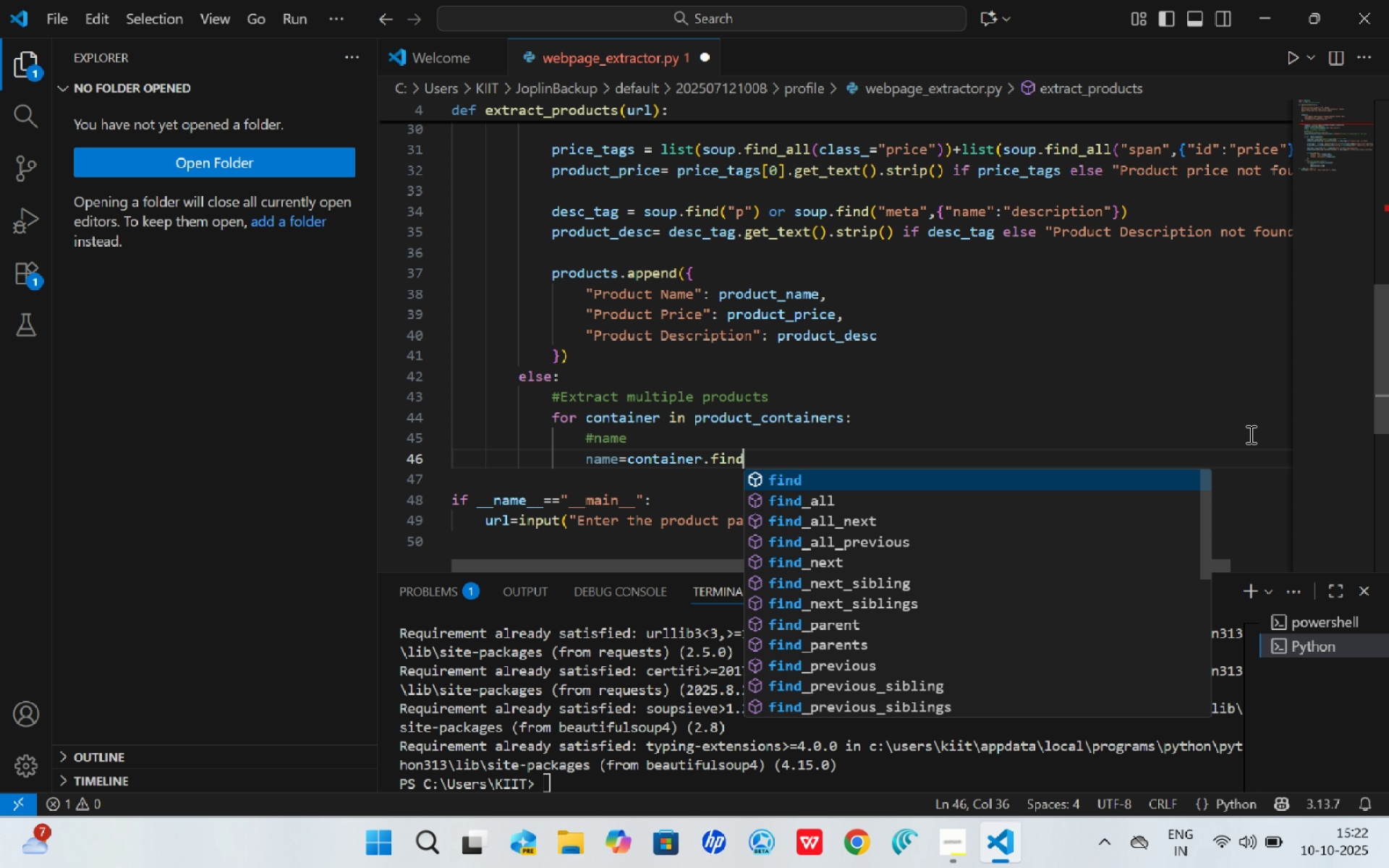 
key(Shift+ShiftRight)
 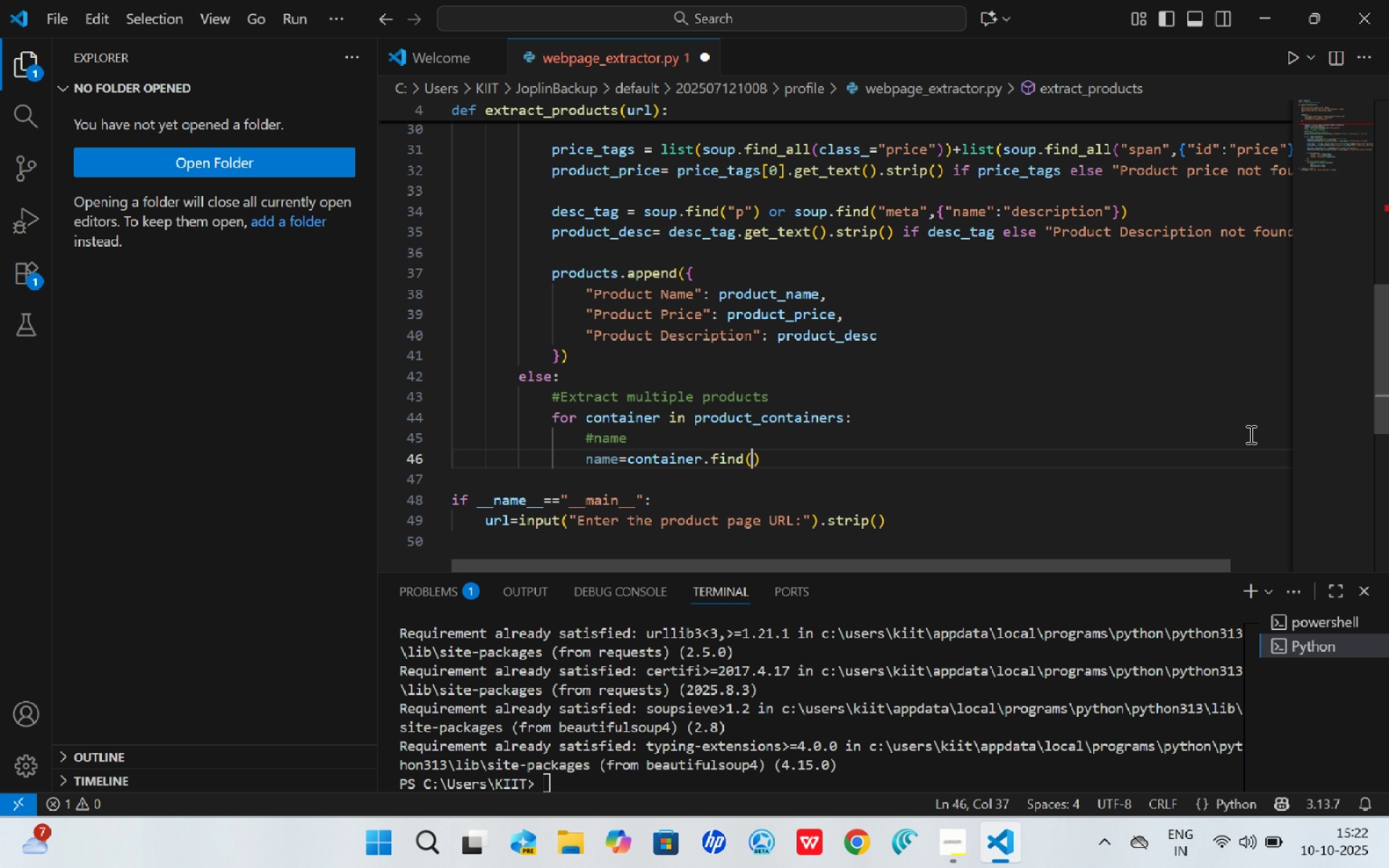 
key(Shift+9)
 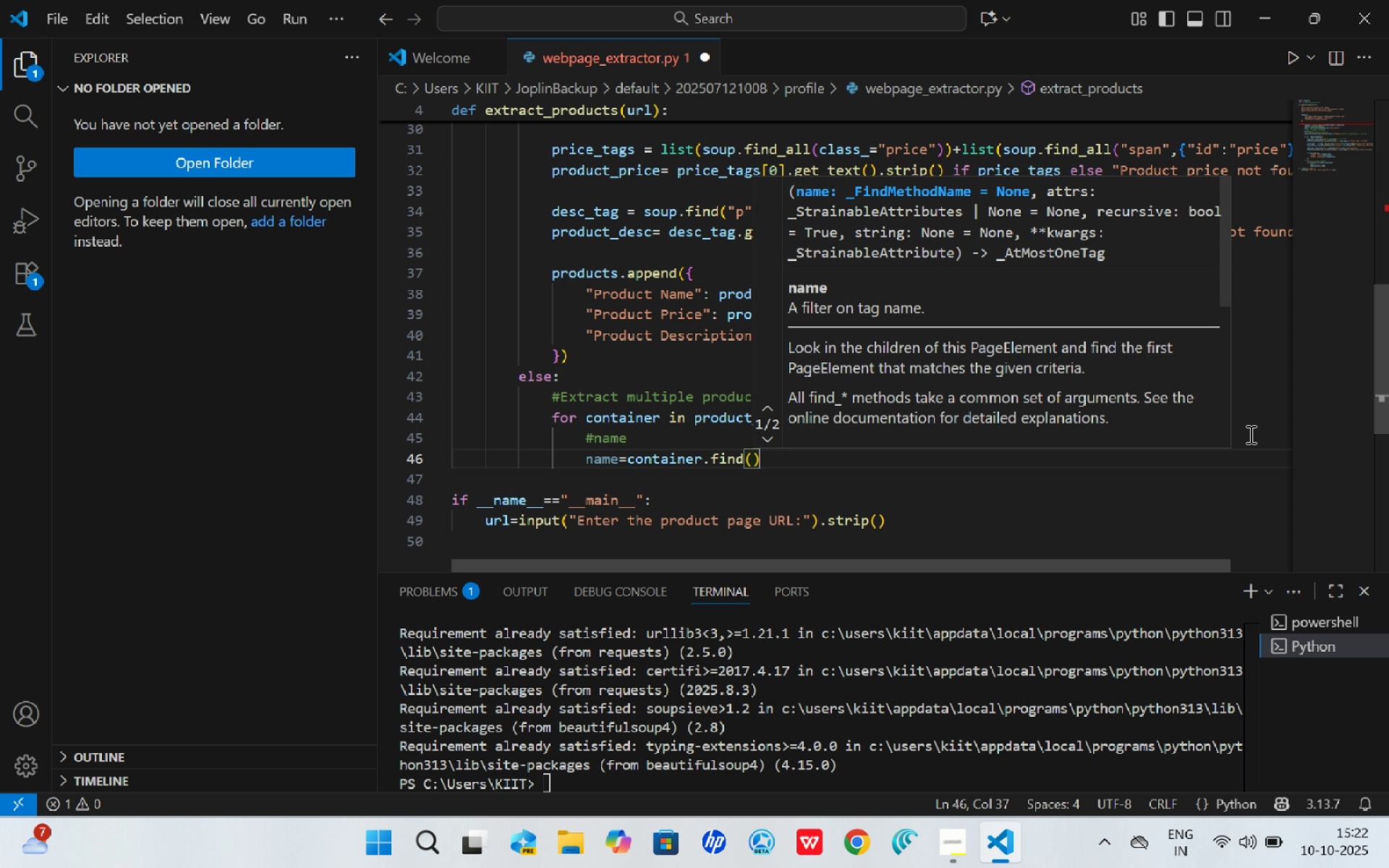 
key(Shift+ShiftRight)
 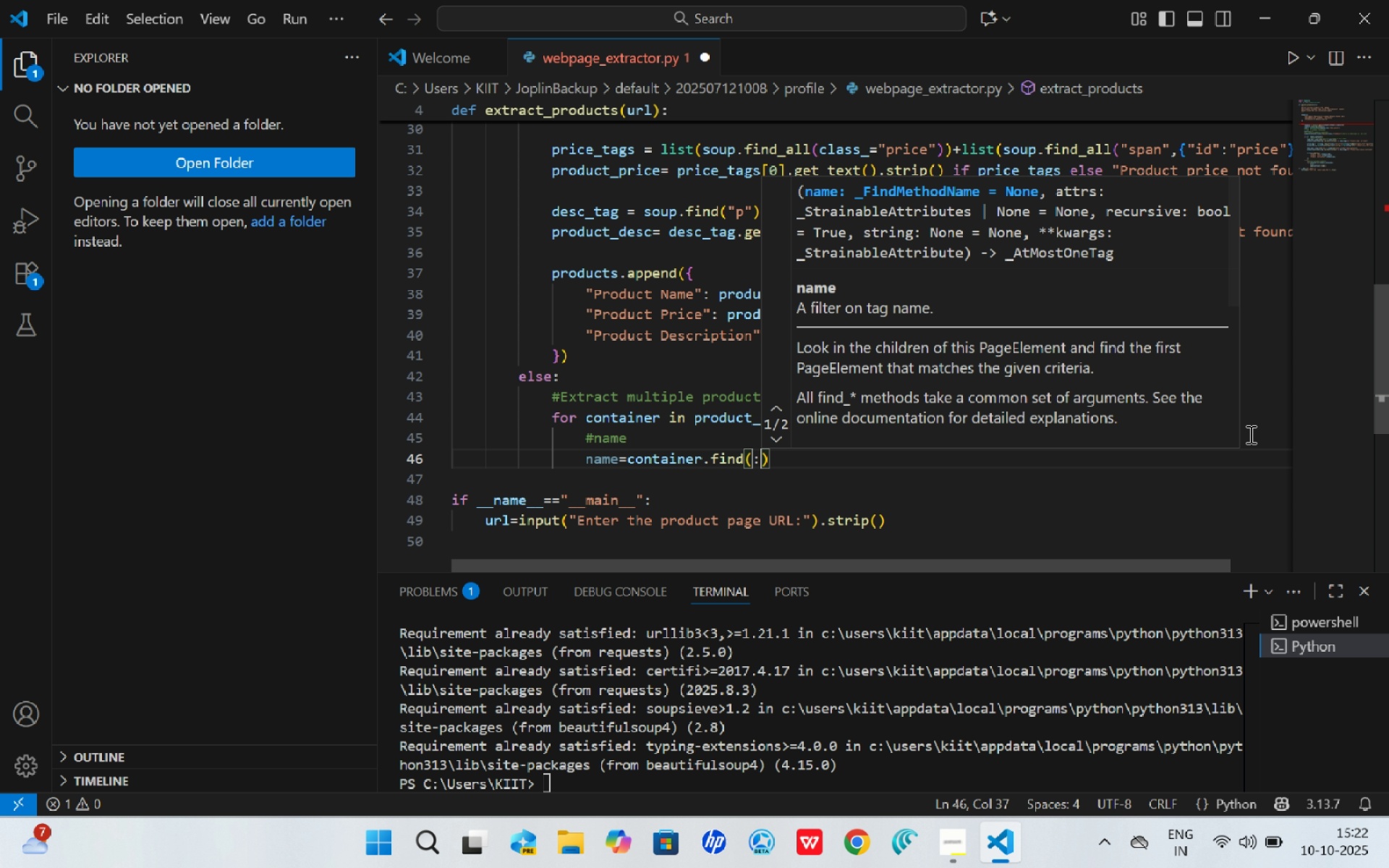 
key(Shift+Semicolon)
 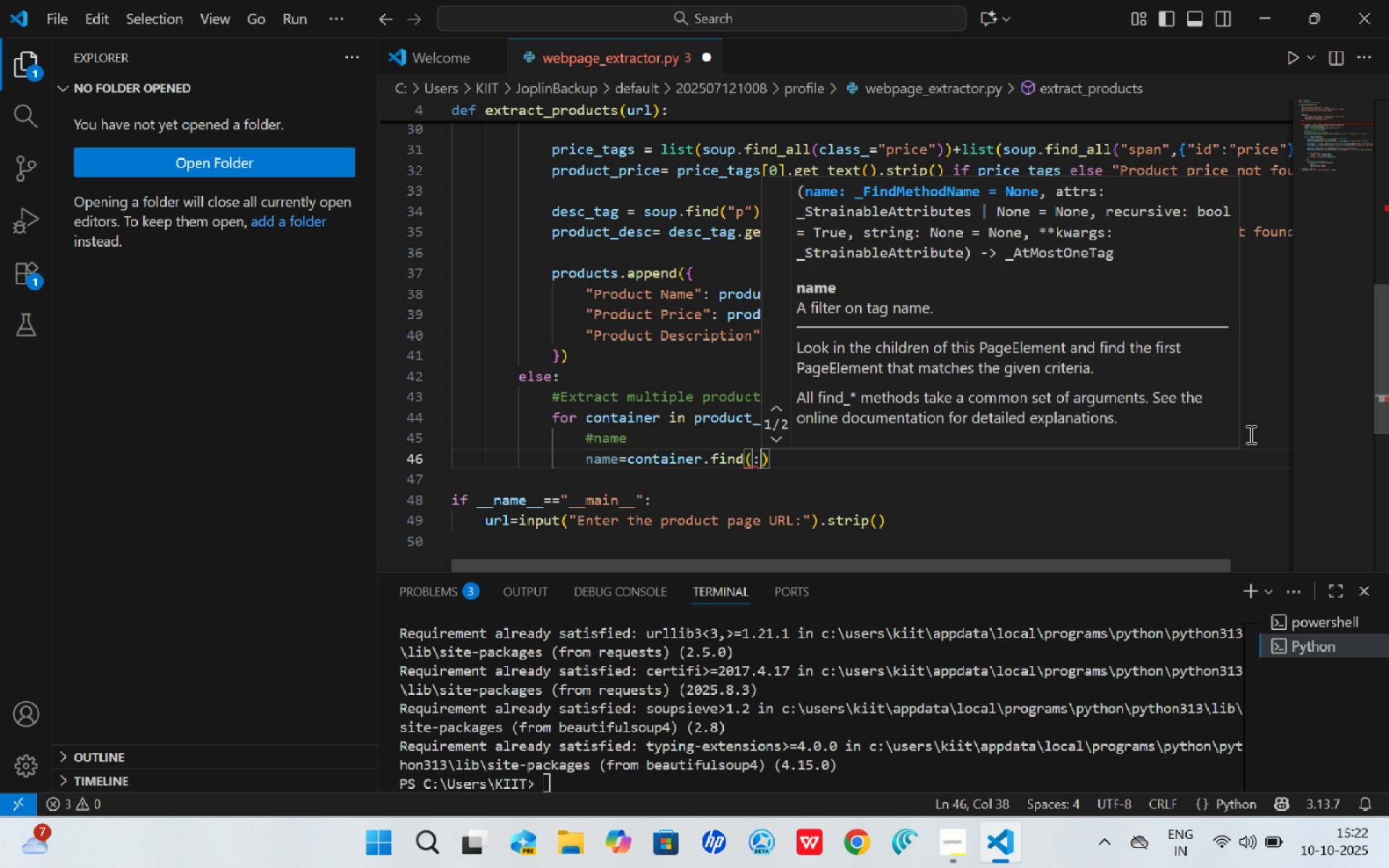 
key(Backspace)
 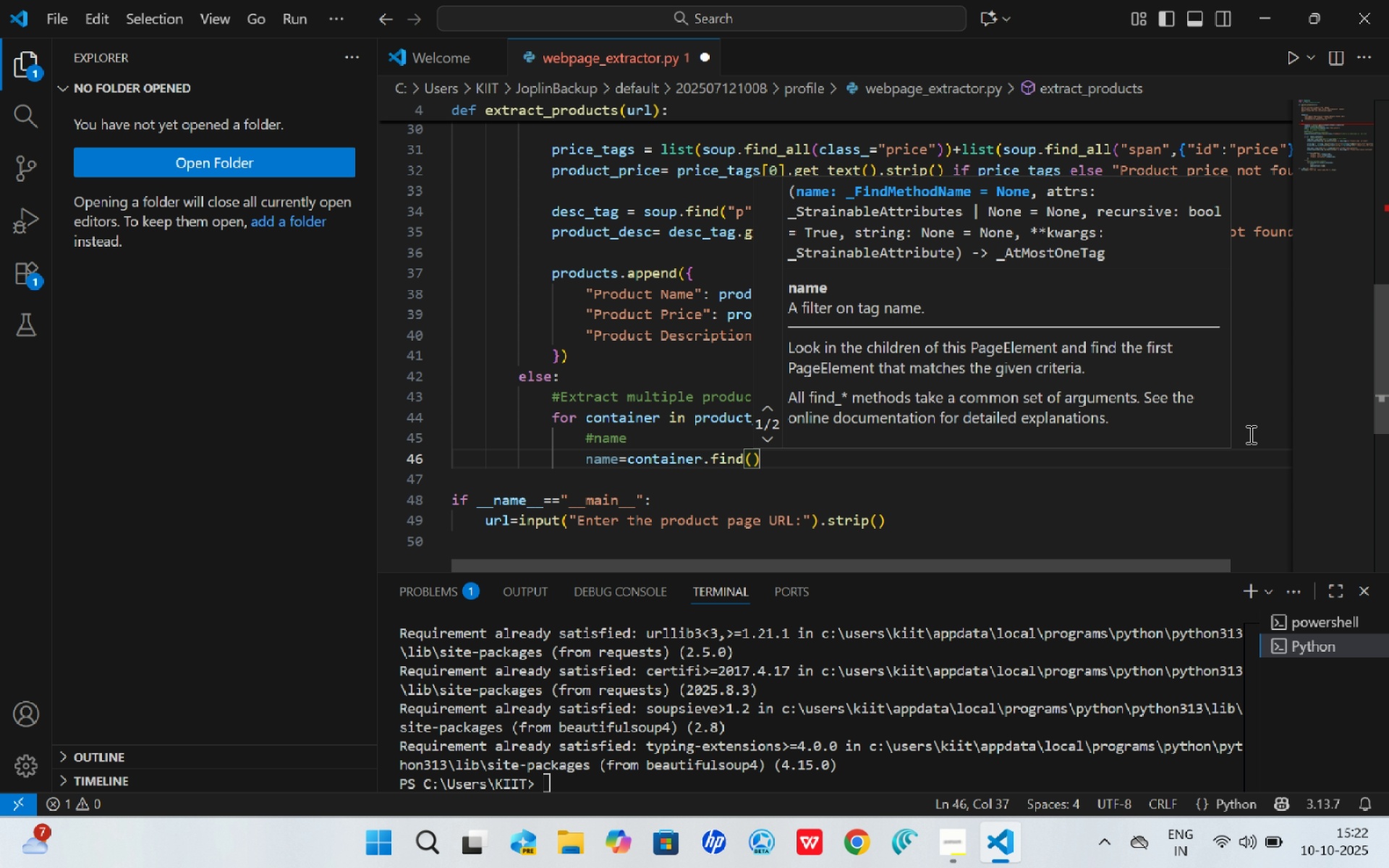 
key(Shift+ShiftRight)
 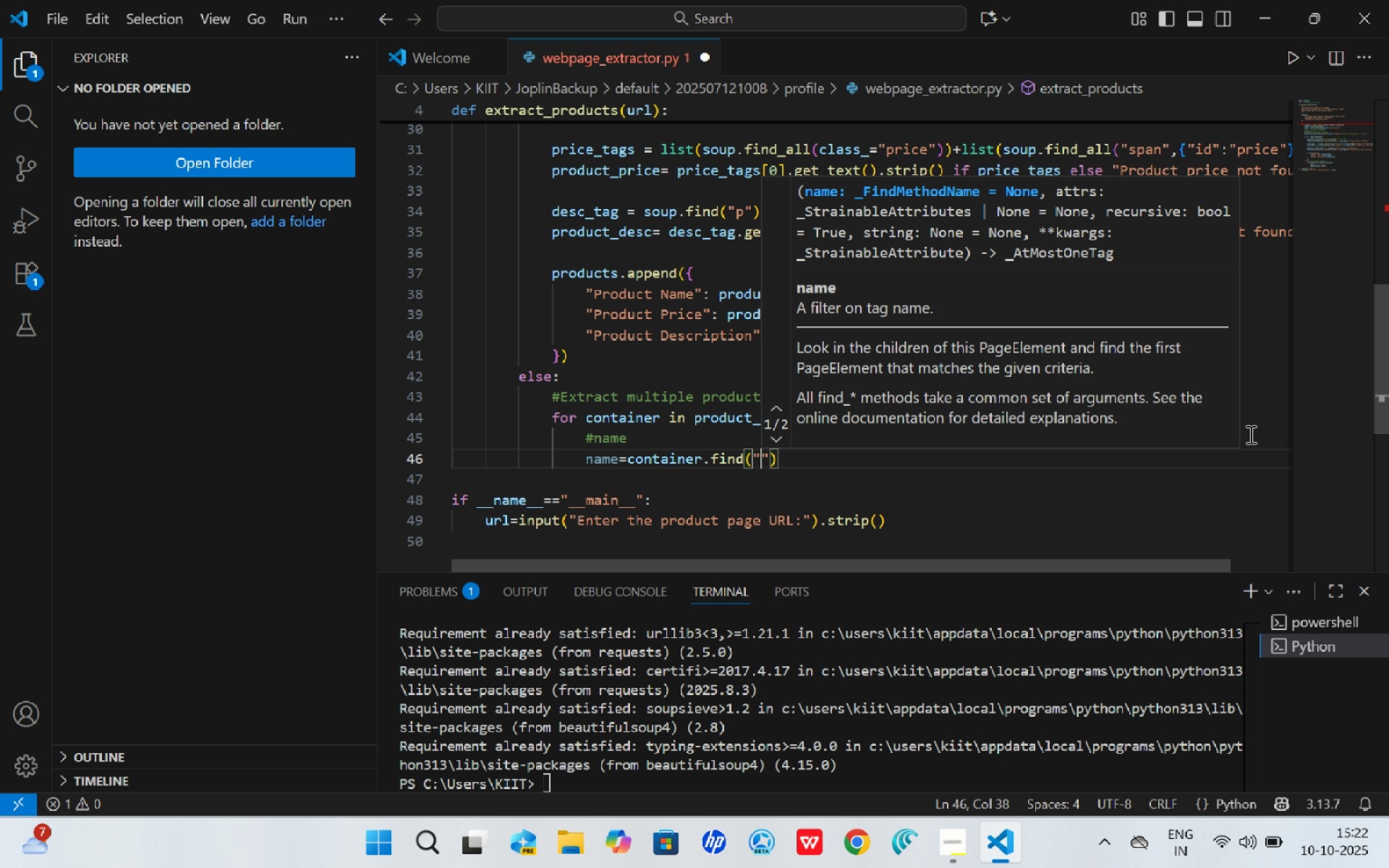 
key(Shift+Quote)
 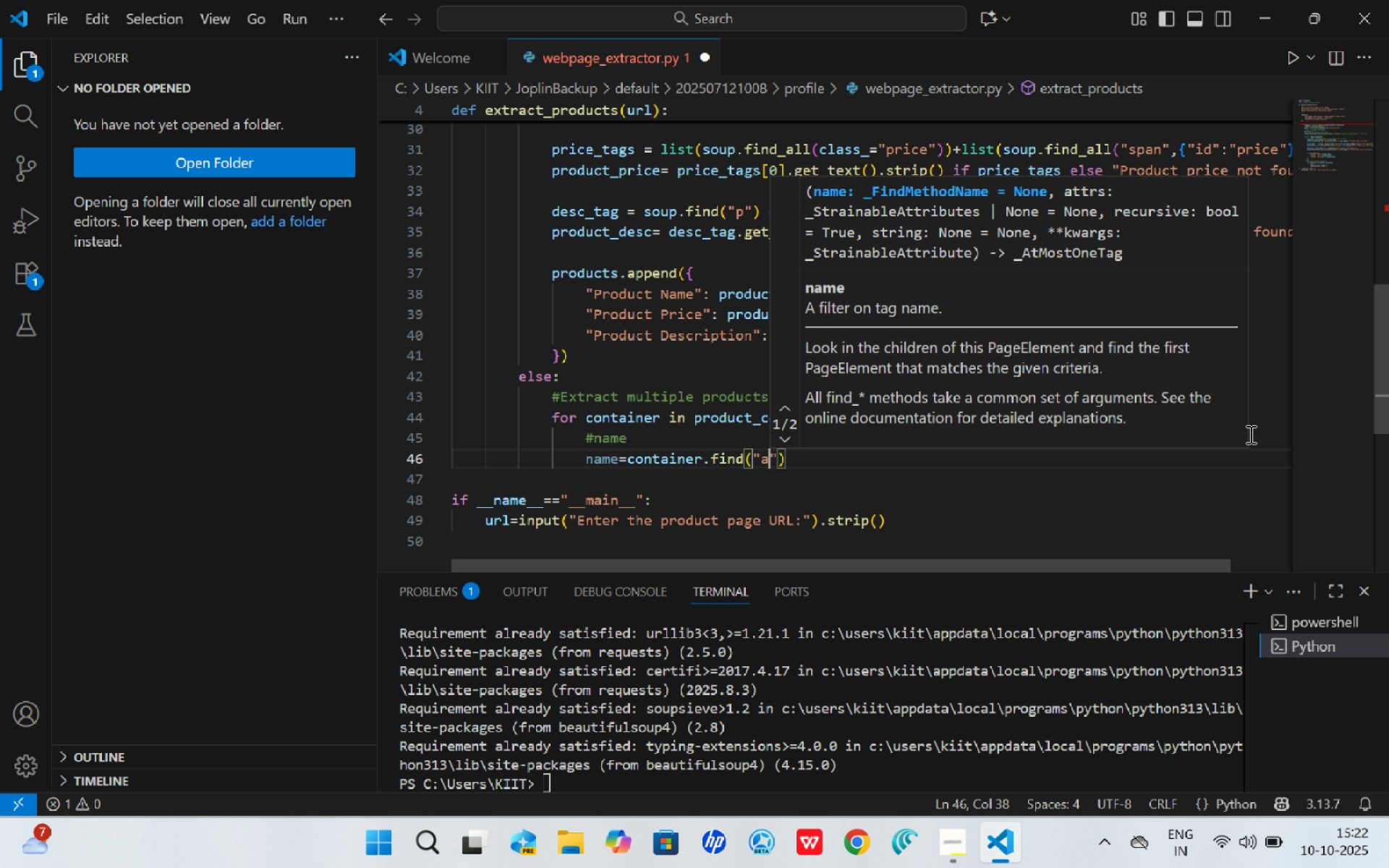 
key(A)
 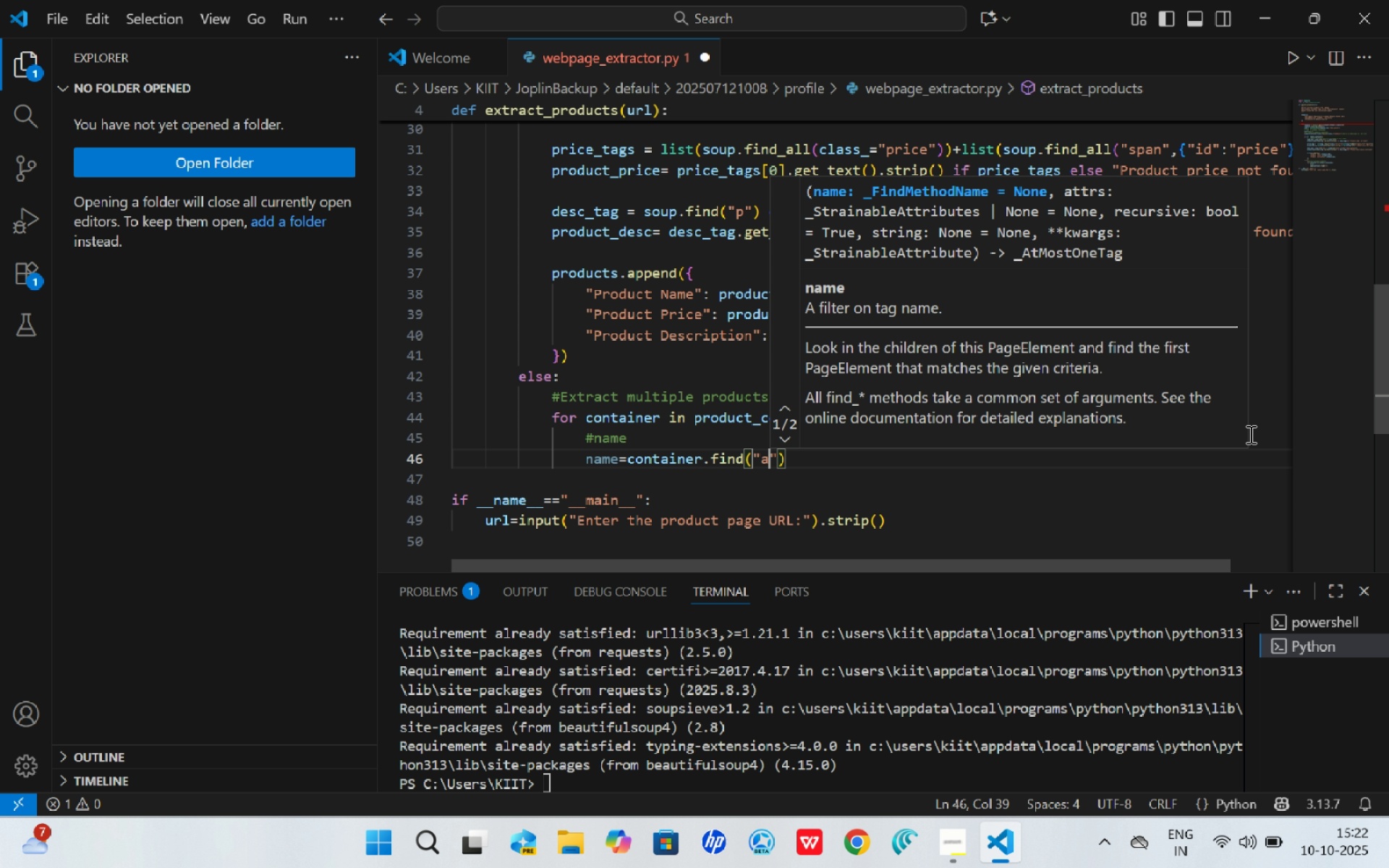 
key(ArrowRight)
 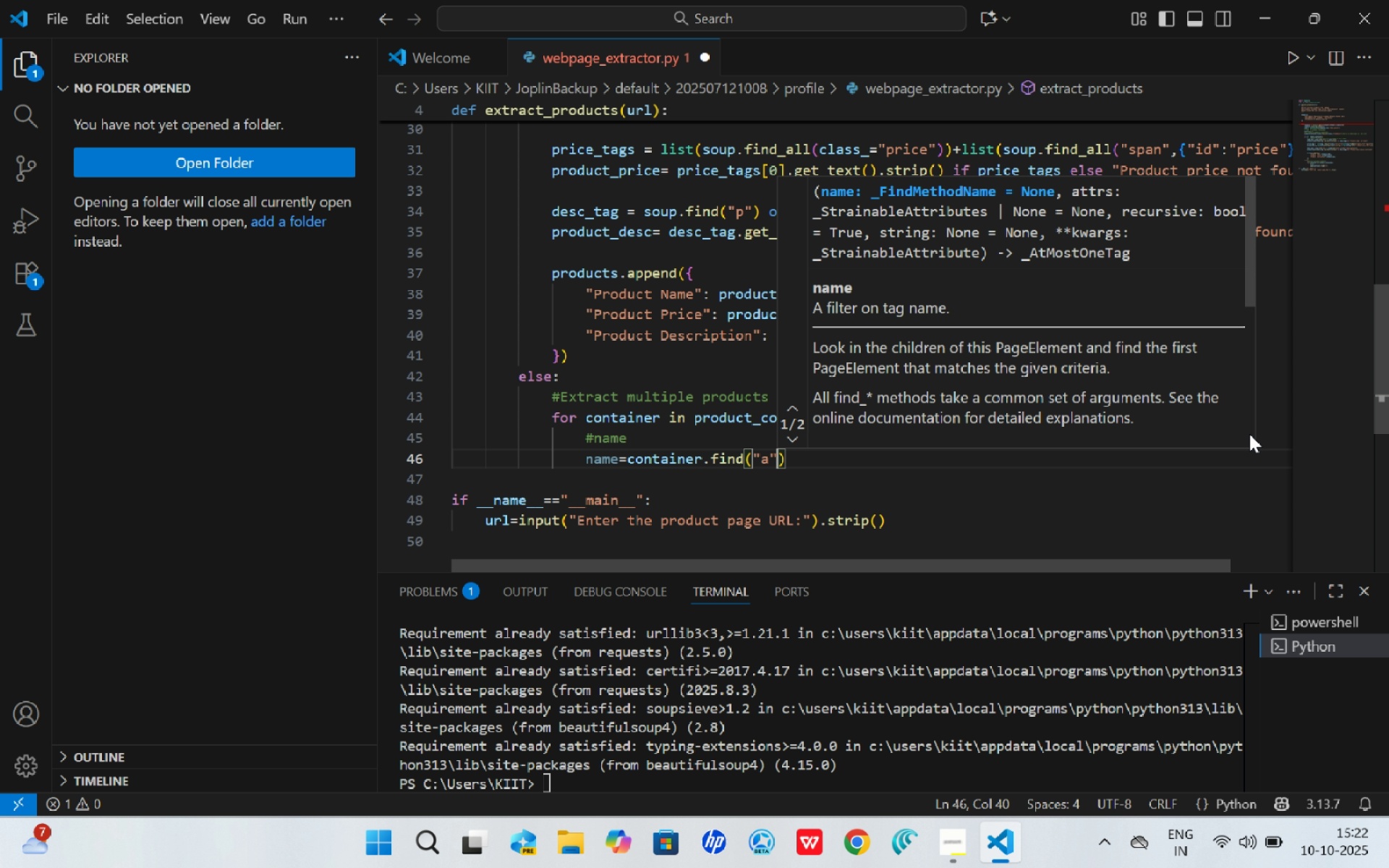 
type(, class_="title)
 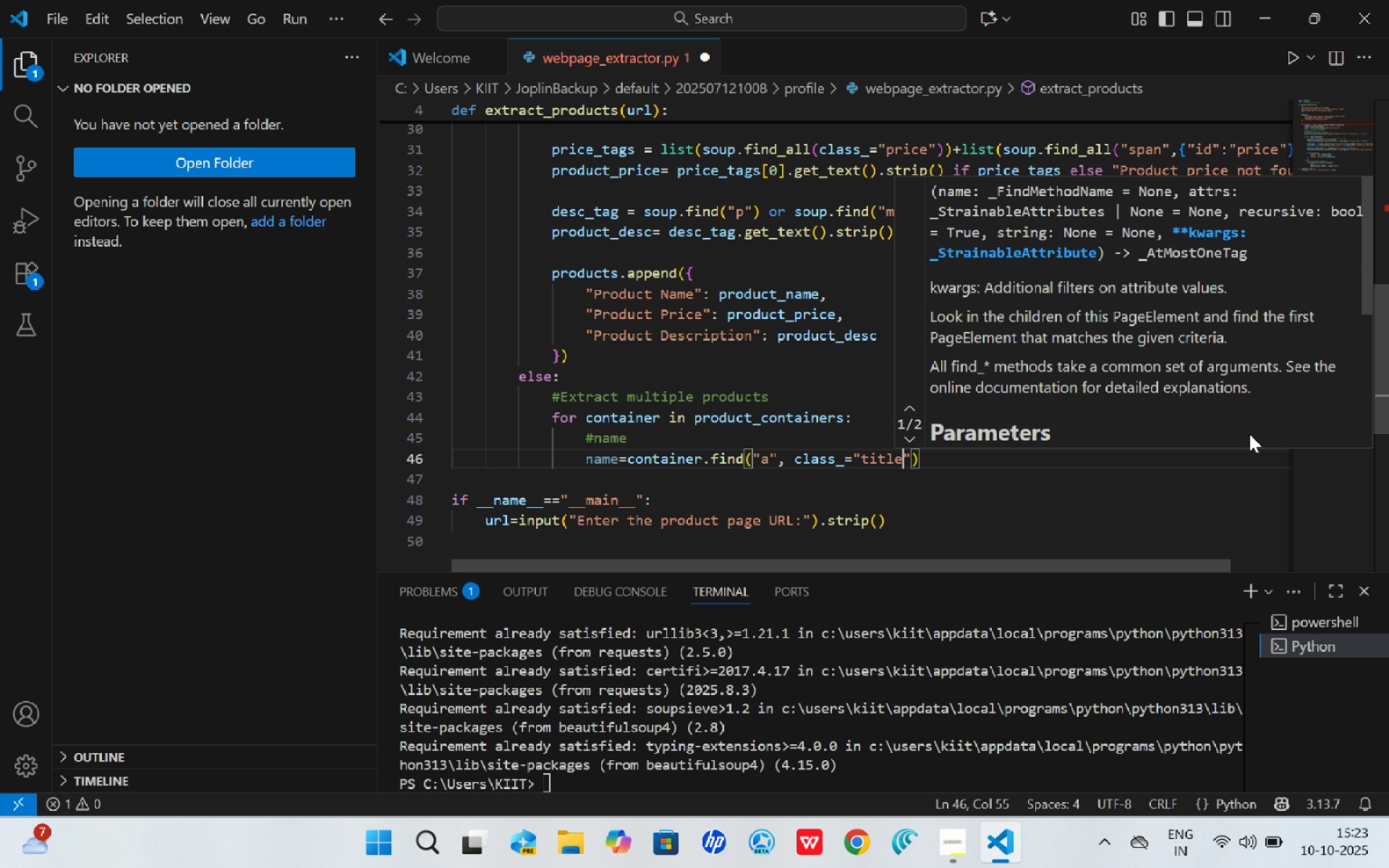 
key(ArrowRight)
 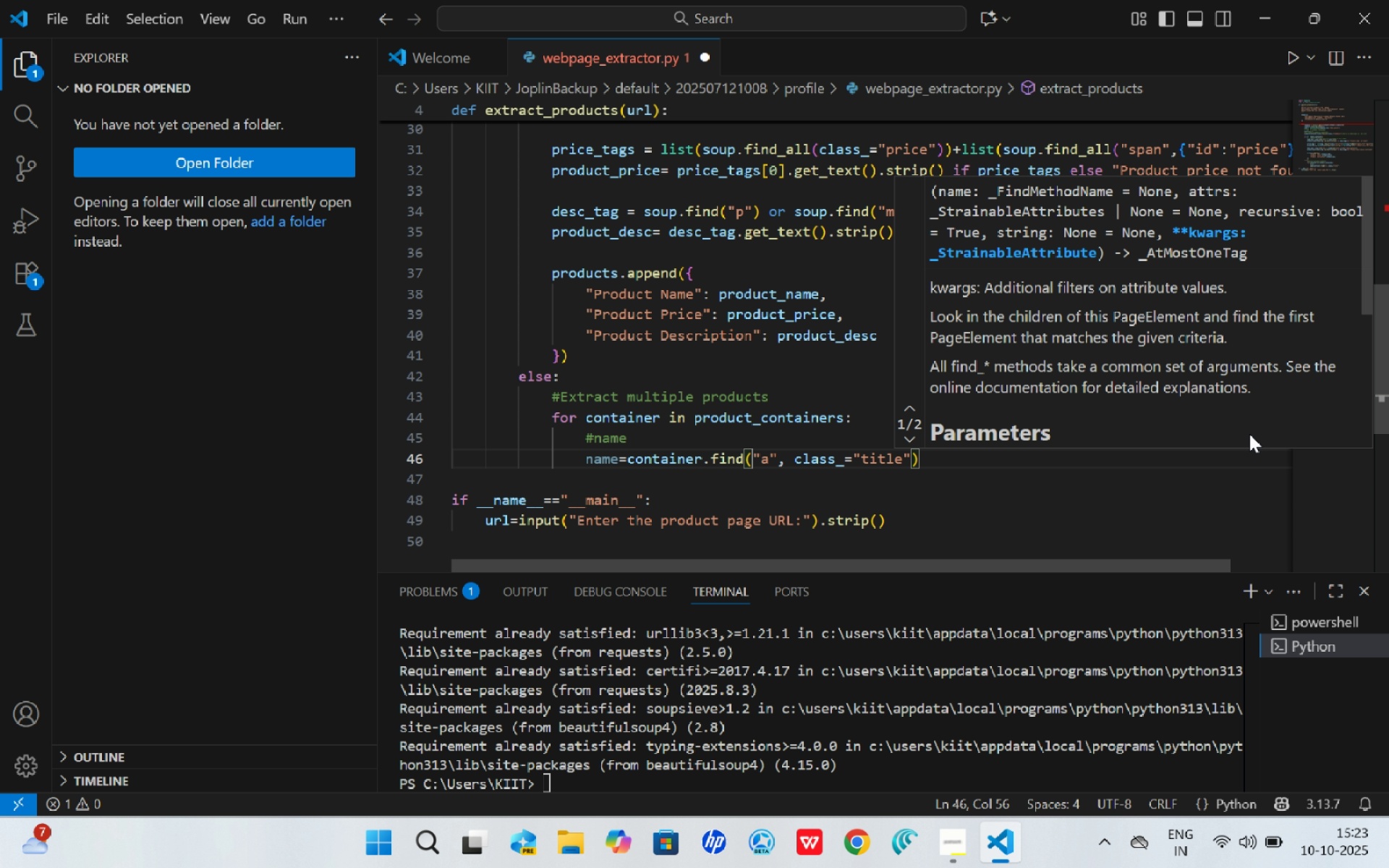 
key(ArrowRight)
 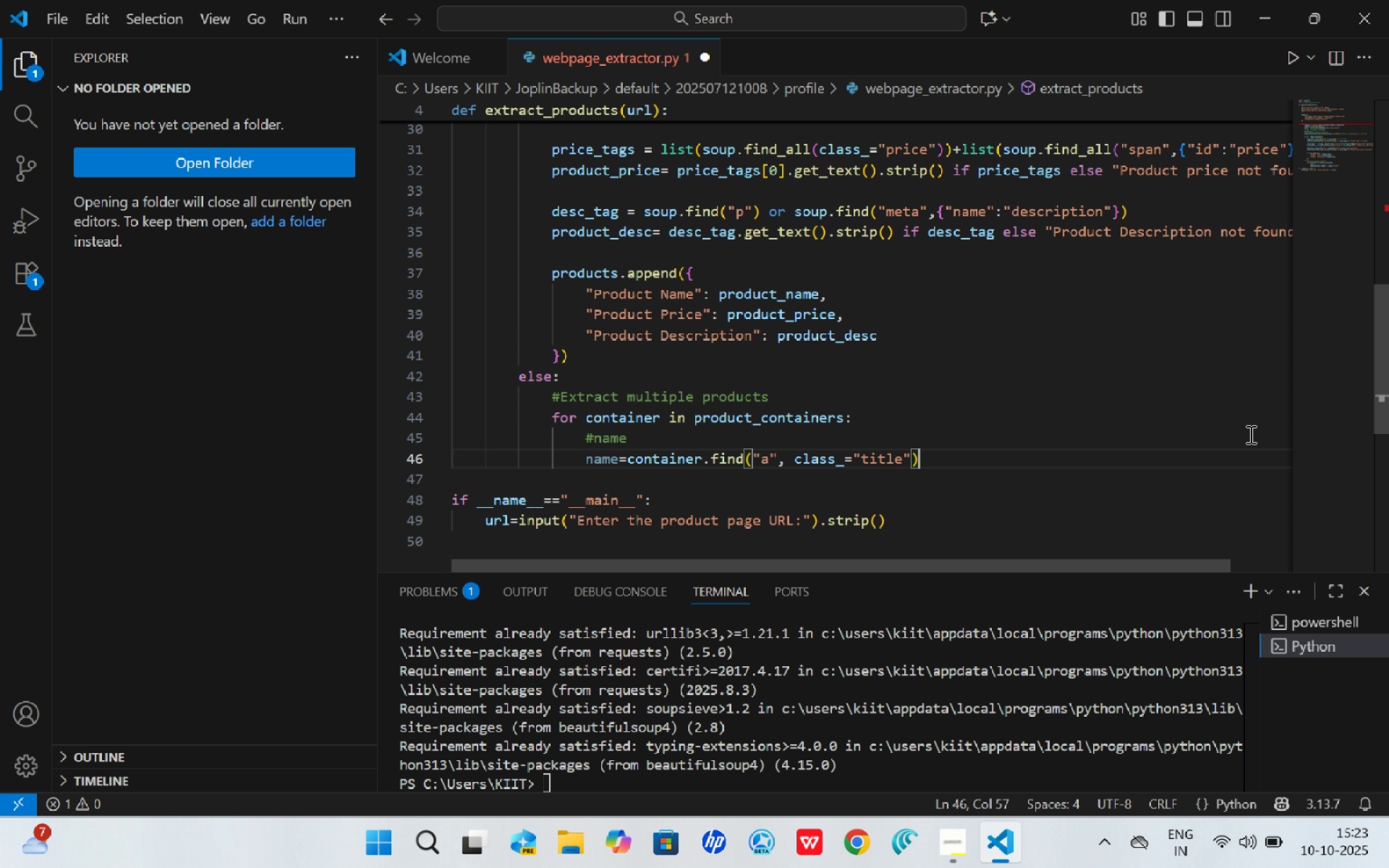 
key(Enter)
 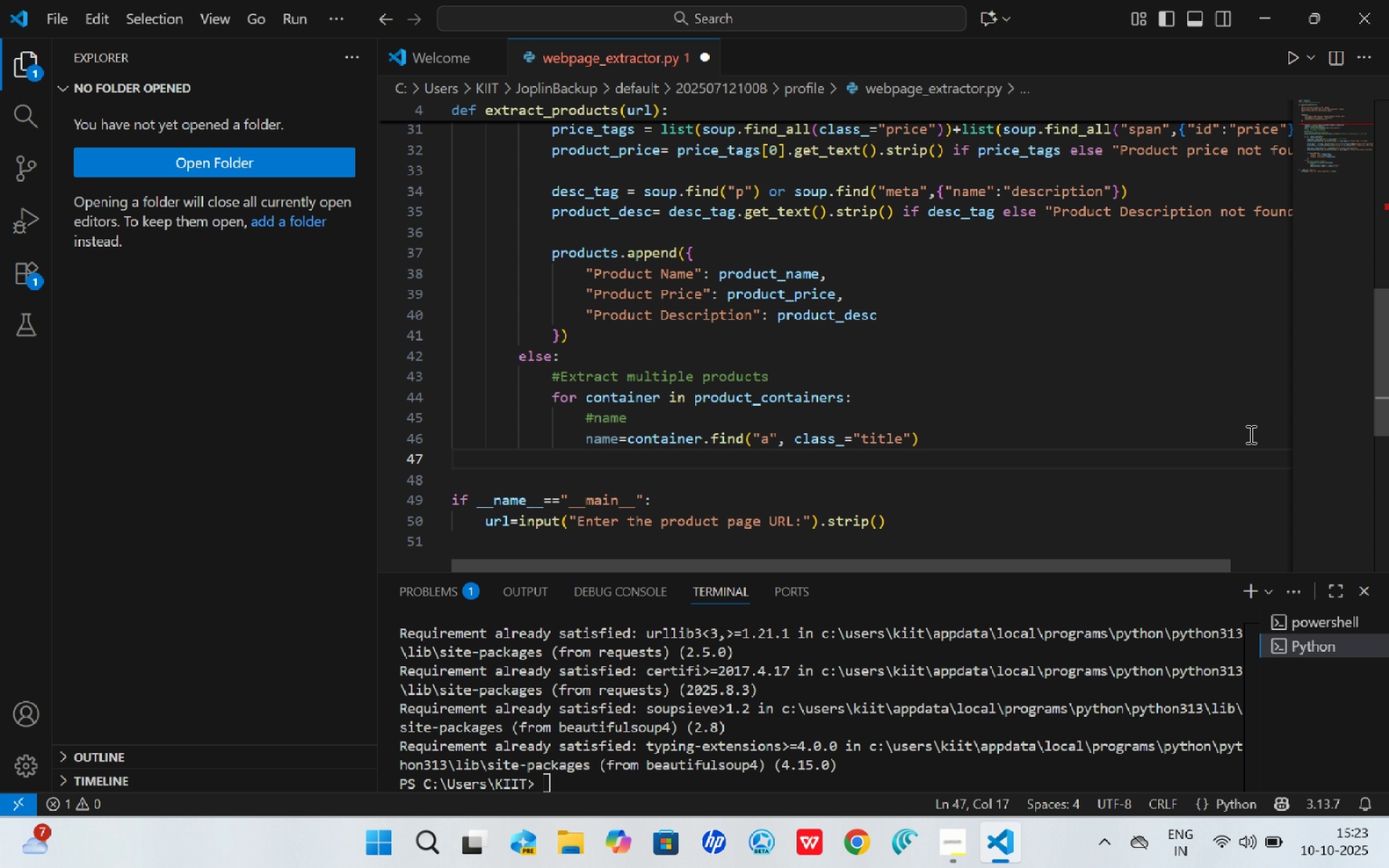 
type(product_name=name_get)
key(Backspace)
key(Backspace)
key(Backspace)
key(Backspace)
type(.get_)
 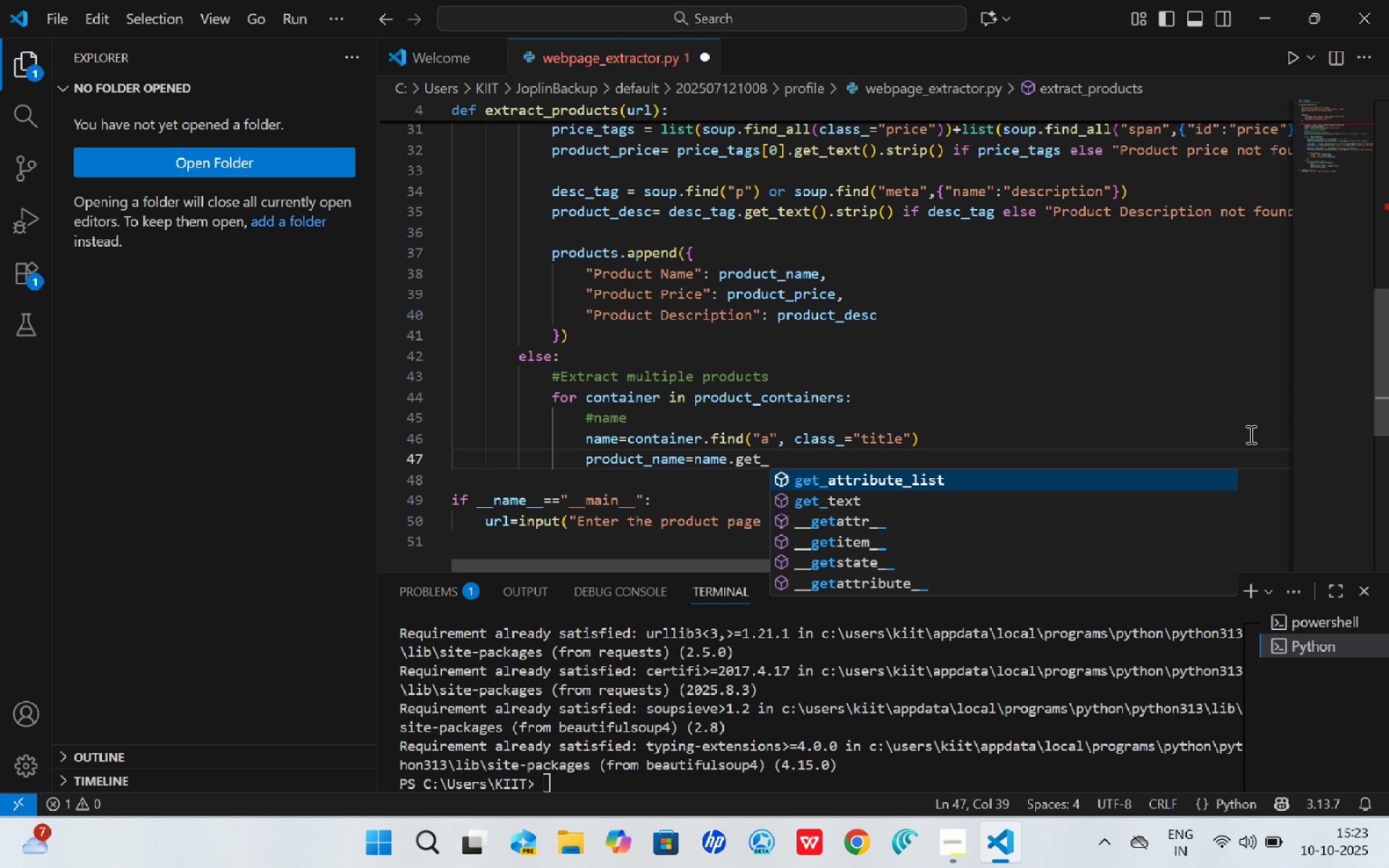 
 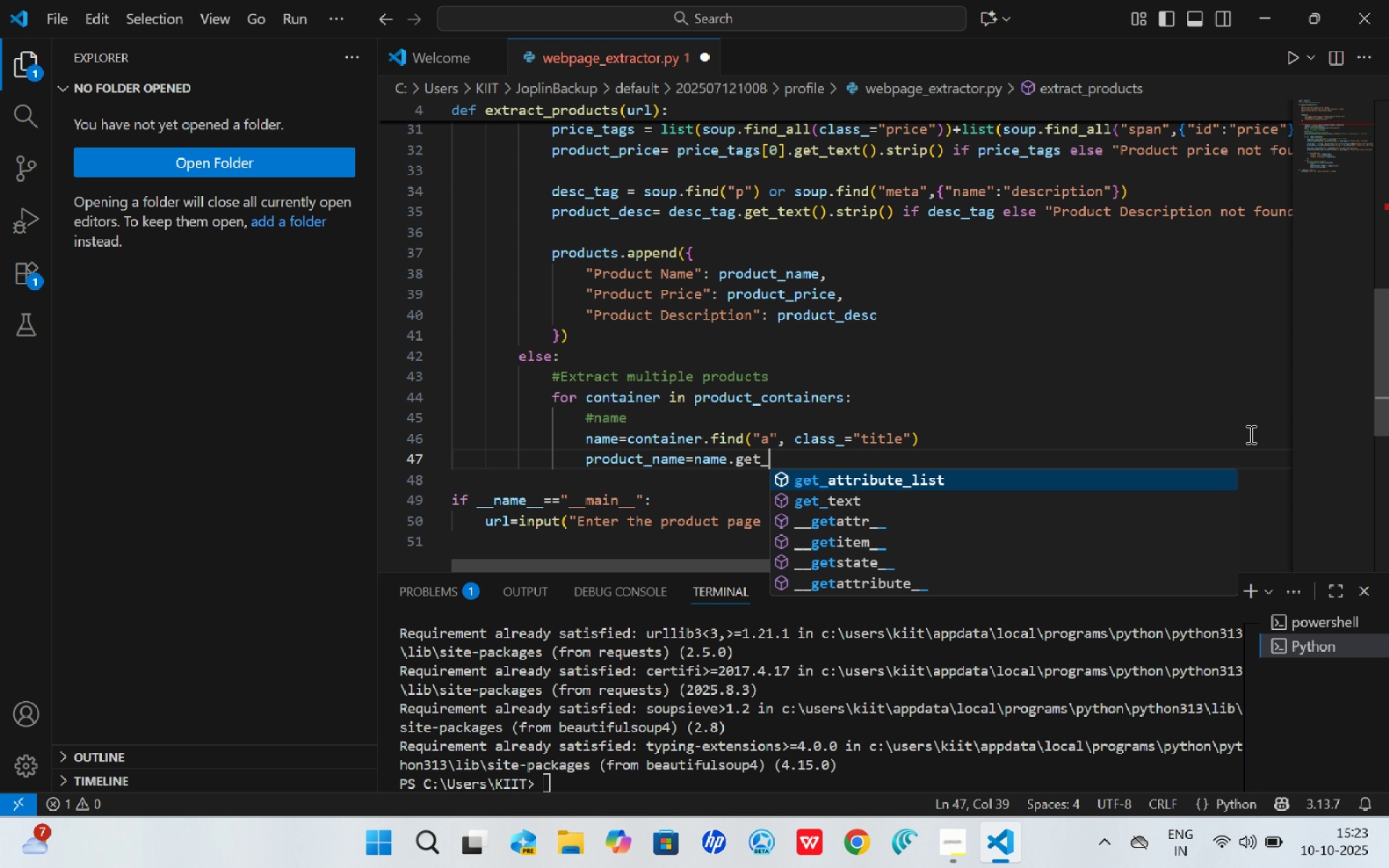 
hold_key(key=ShiftRight, duration=0.5)
 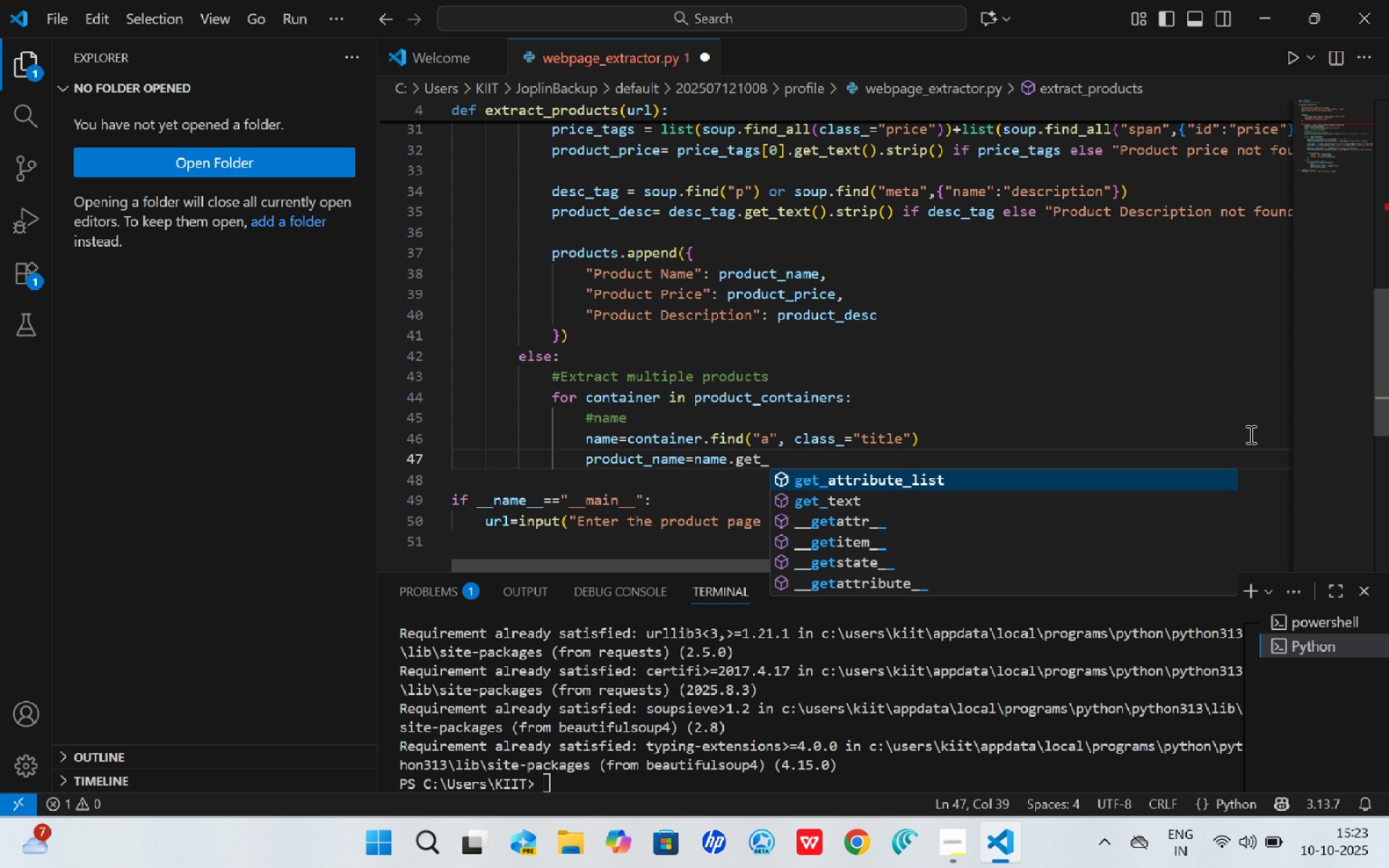 
key(ArrowDown)
 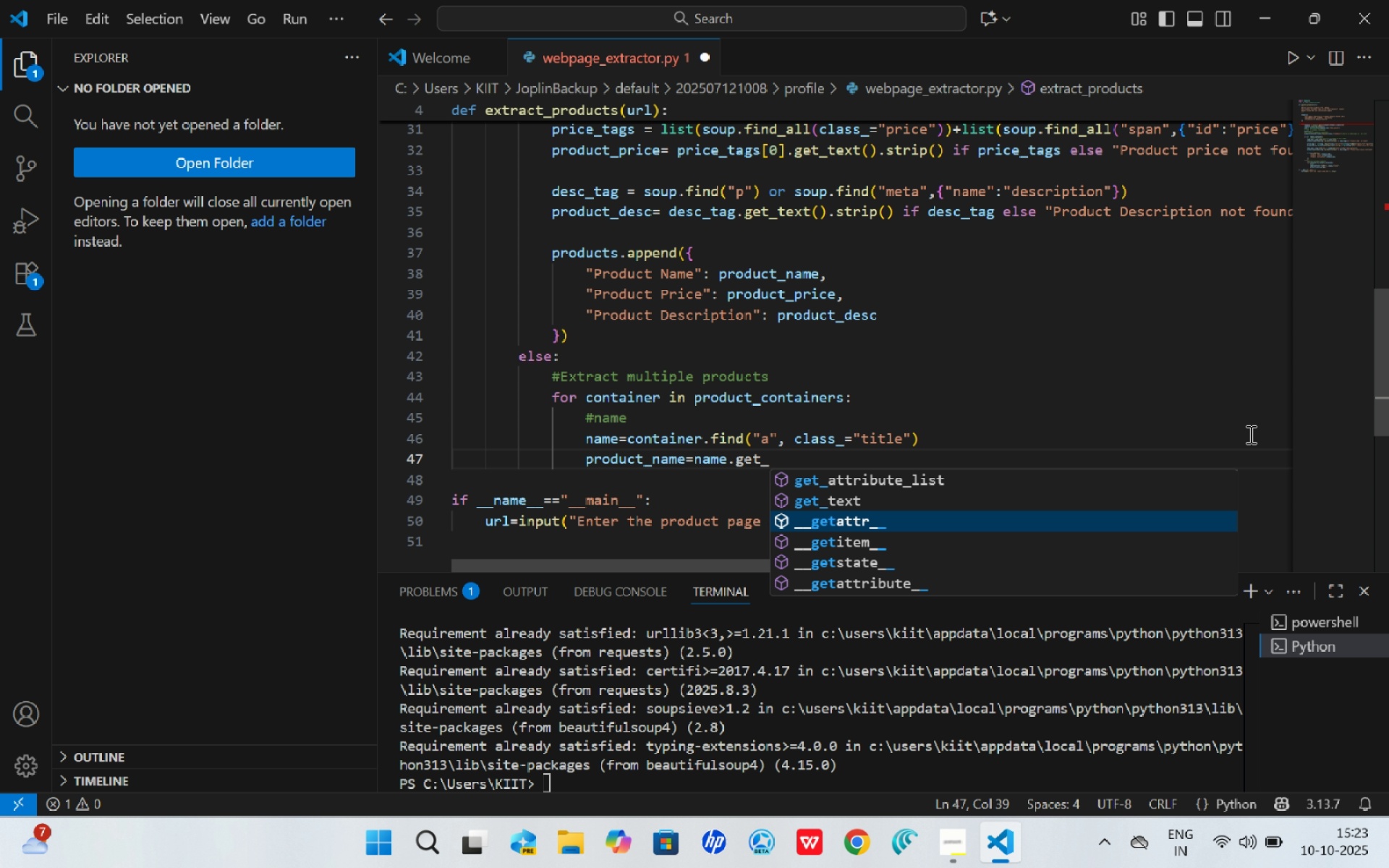 
key(ArrowDown)
 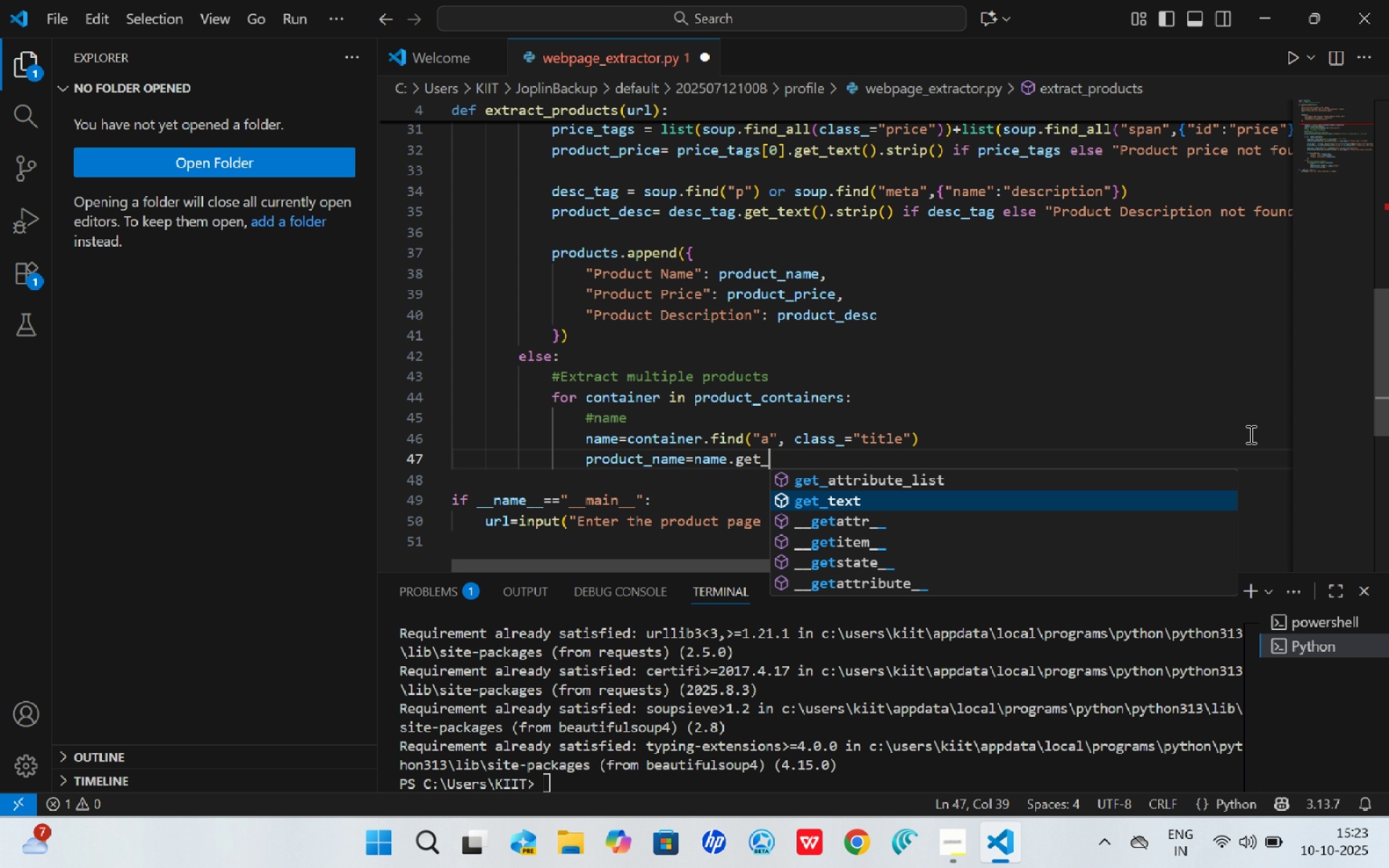 
key(ArrowUp)
 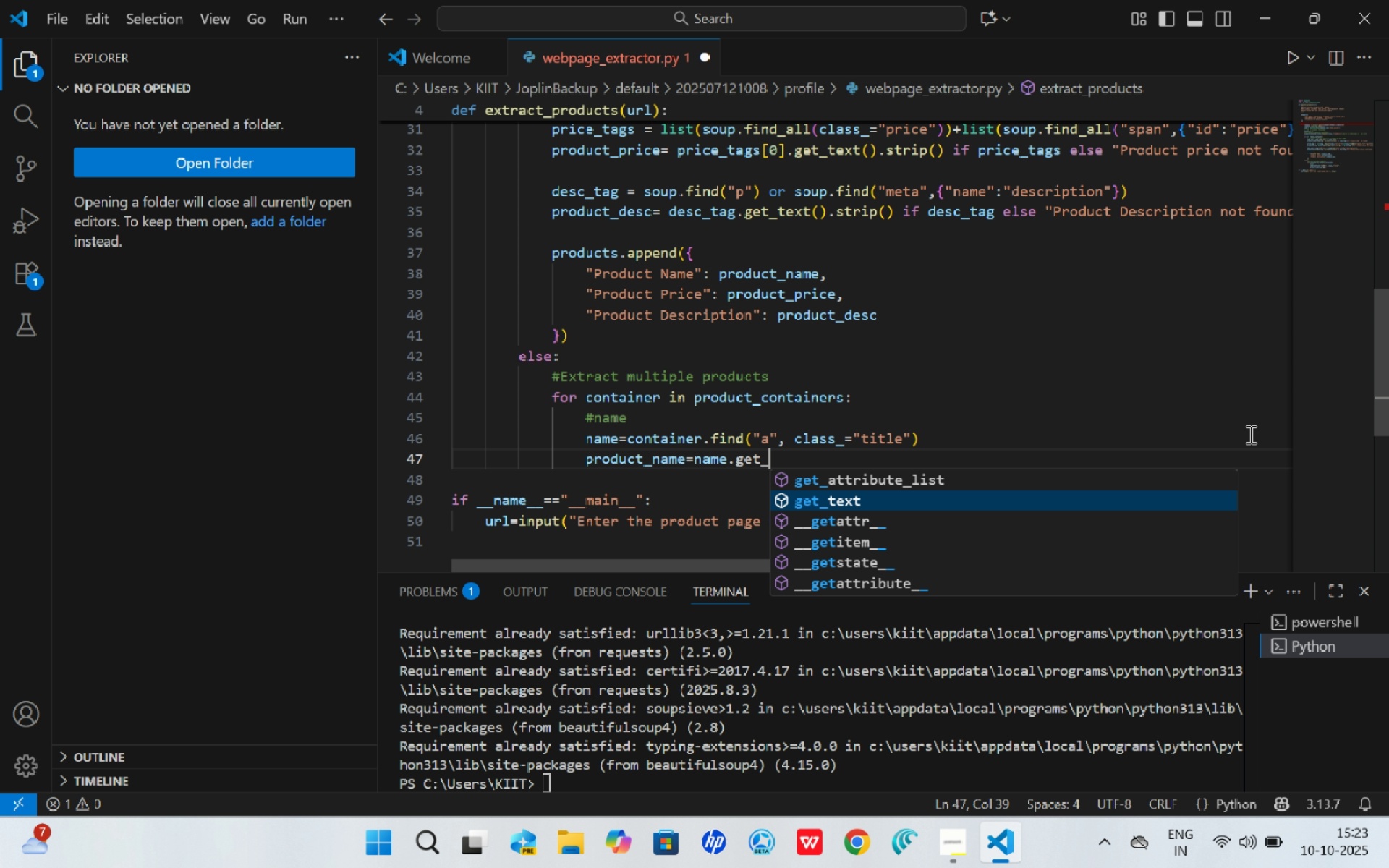 
key(Enter)
 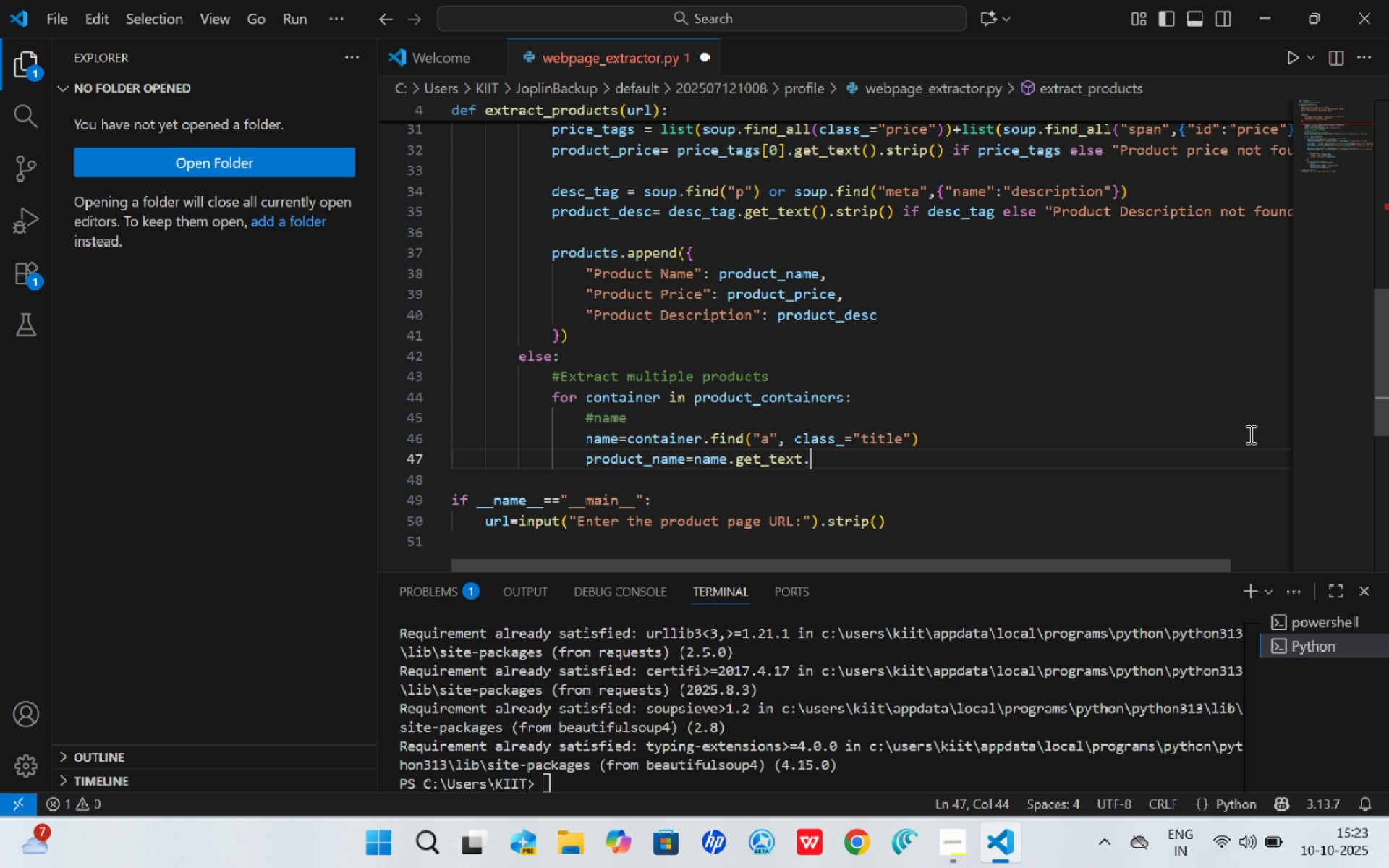 
type(.trip())
 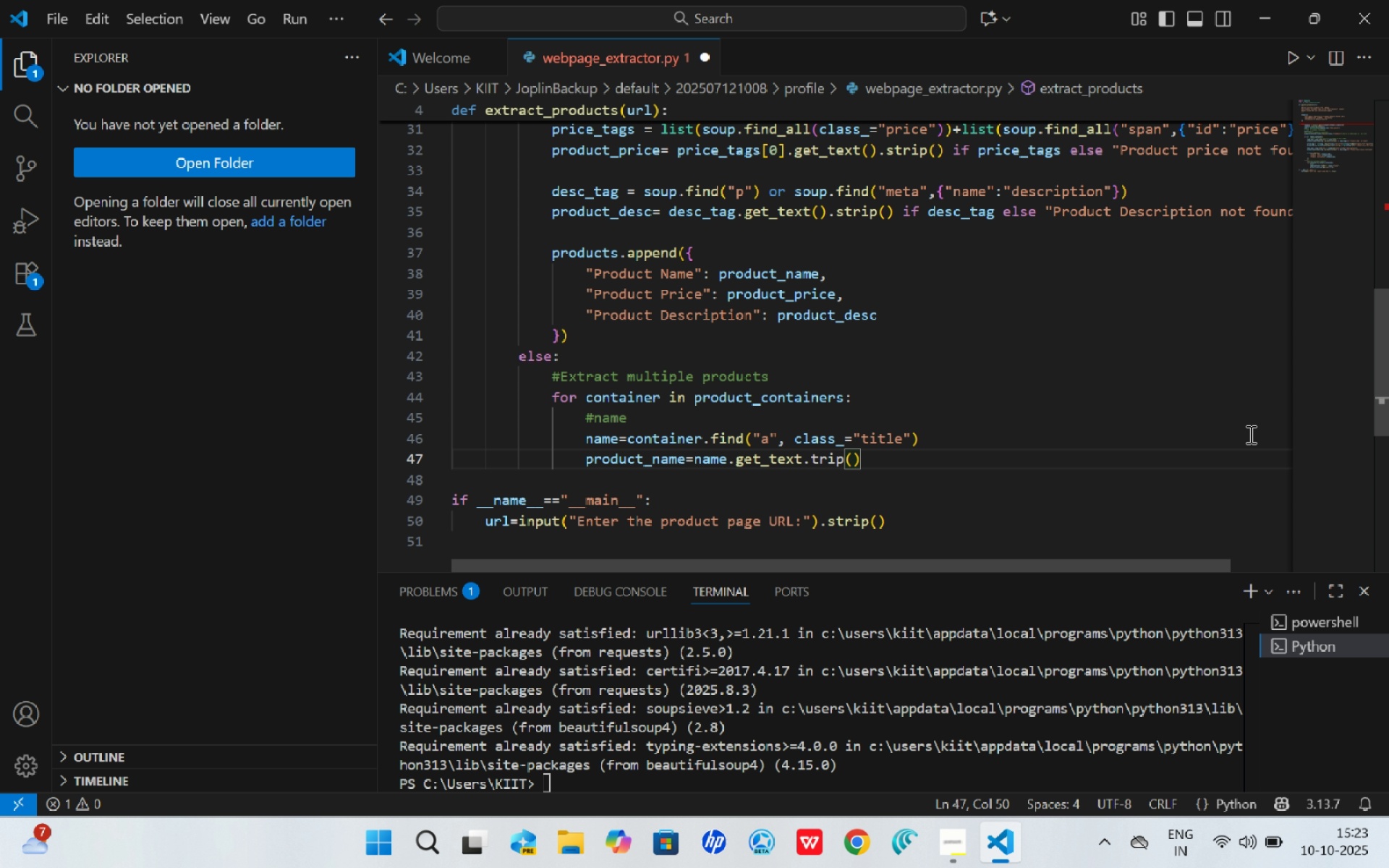 
key(ArrowLeft)
 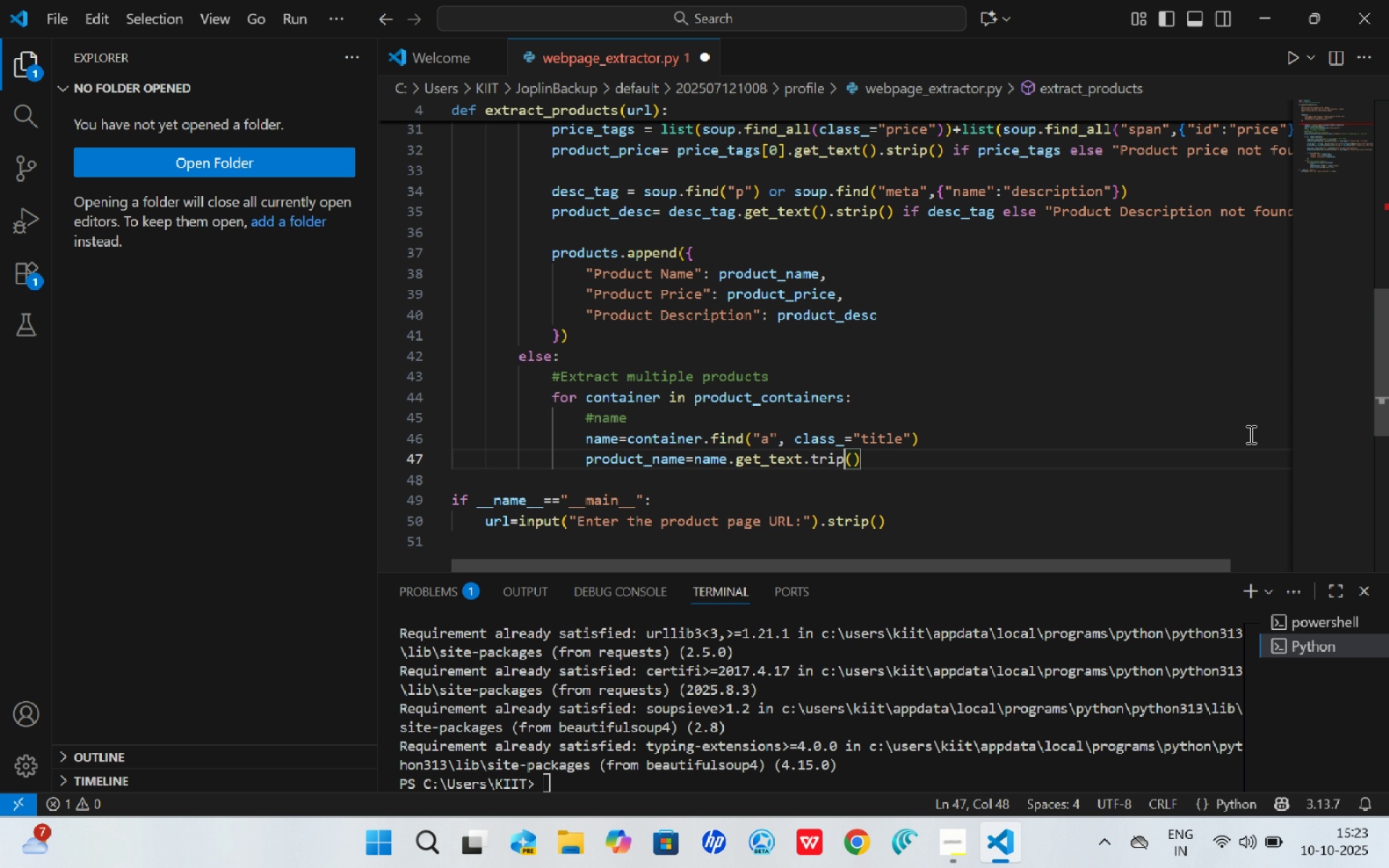 
key(ArrowLeft)
 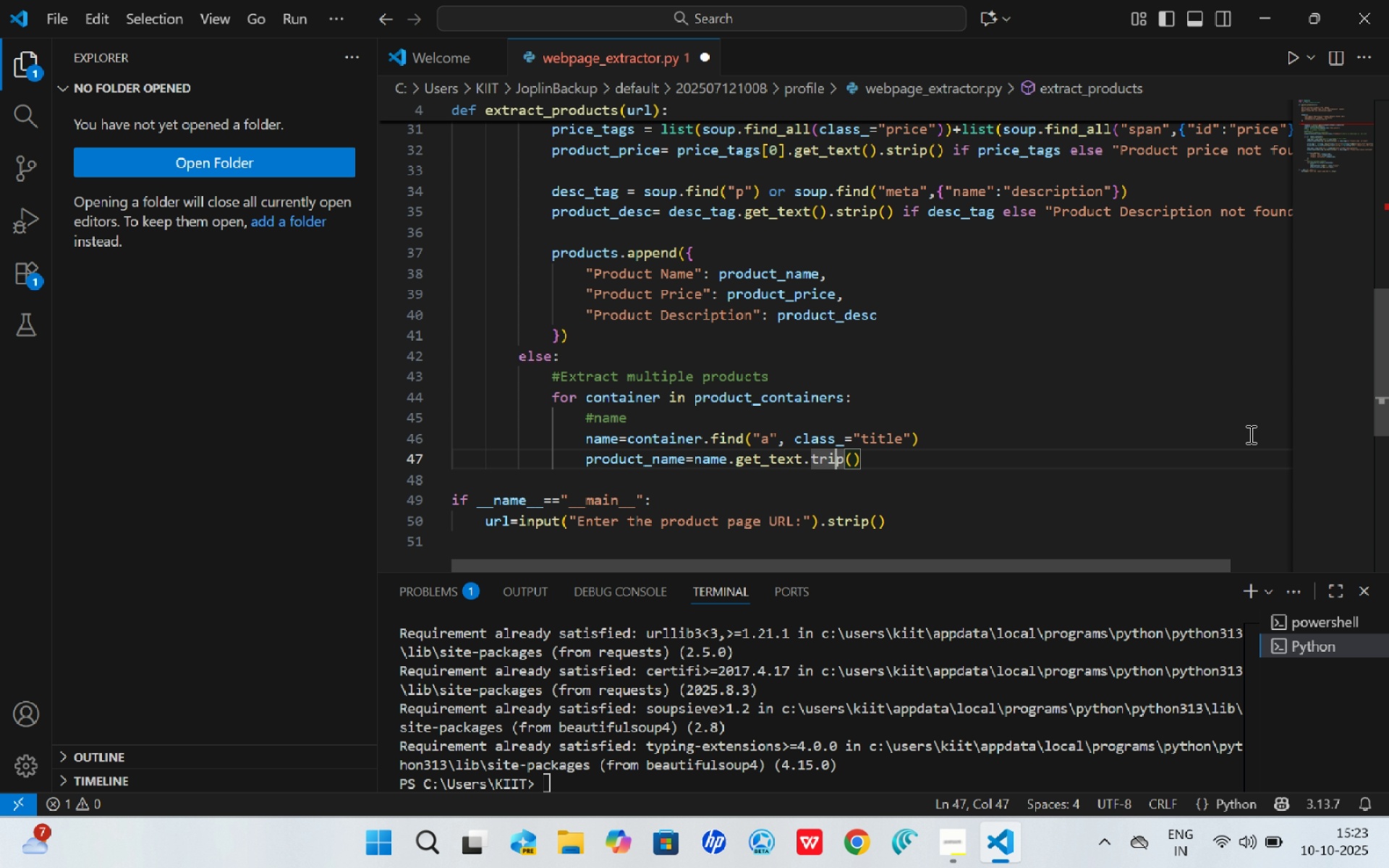 
key(ArrowLeft)
 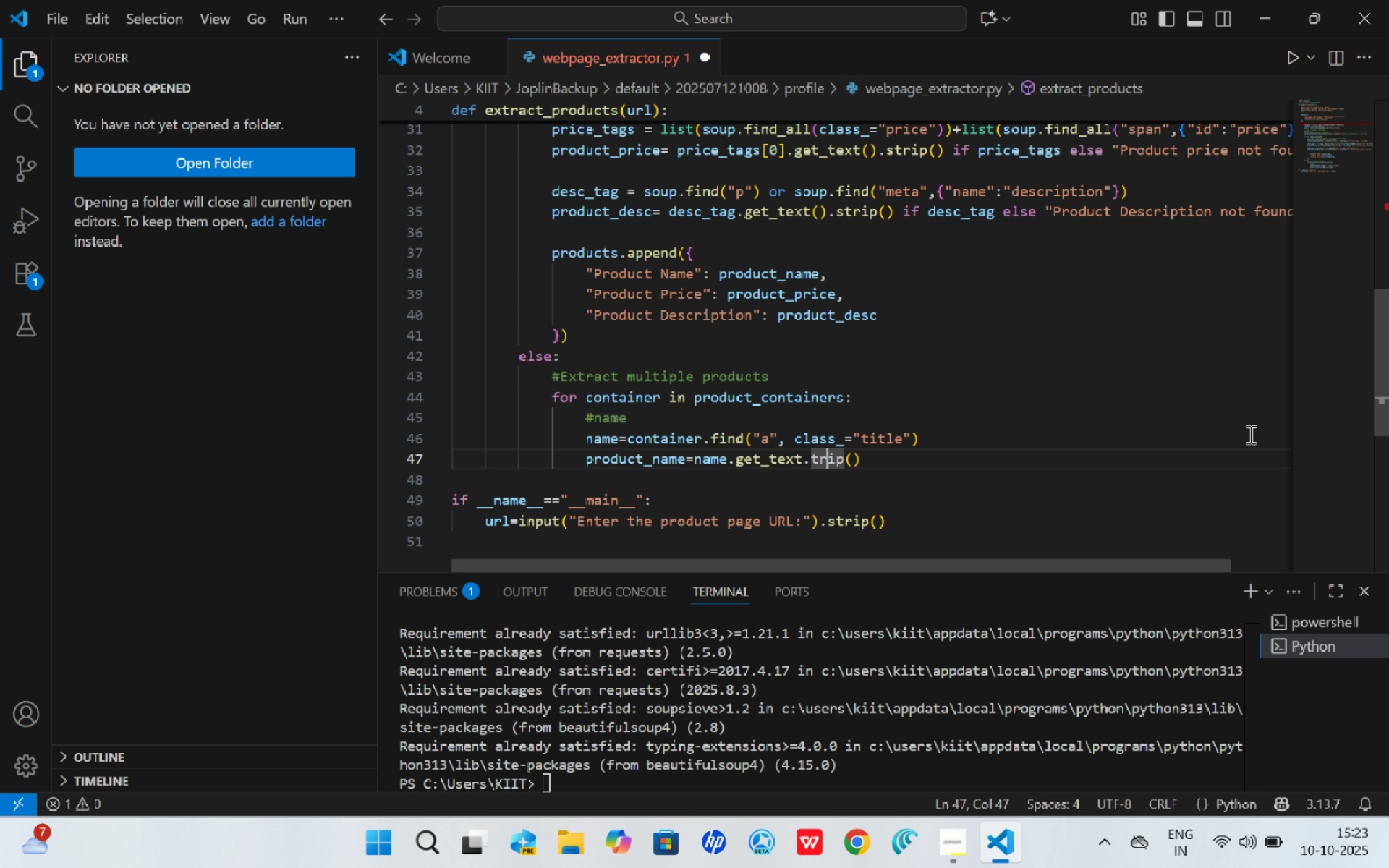 
key(ArrowLeft)
 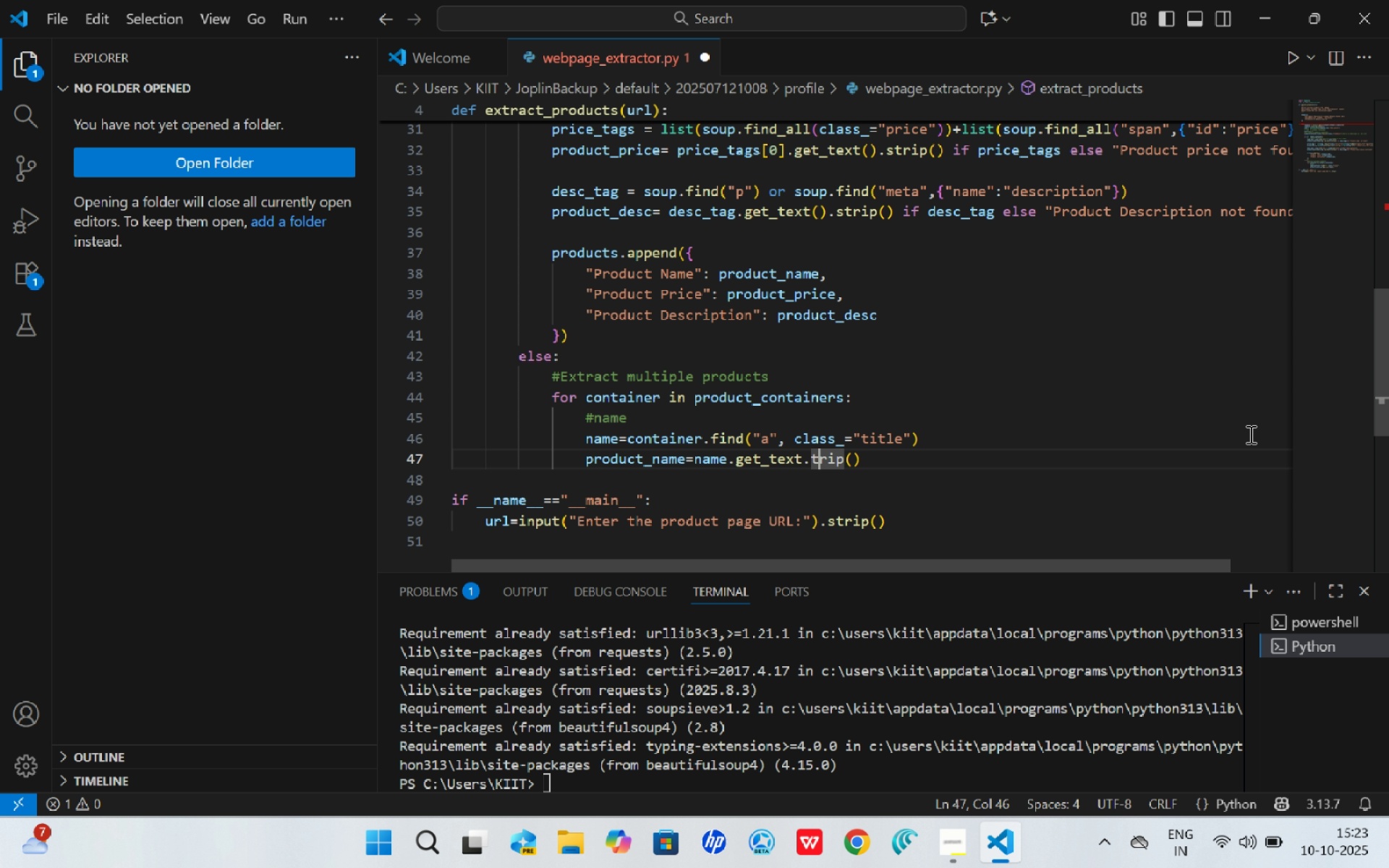 
key(ArrowLeft)
 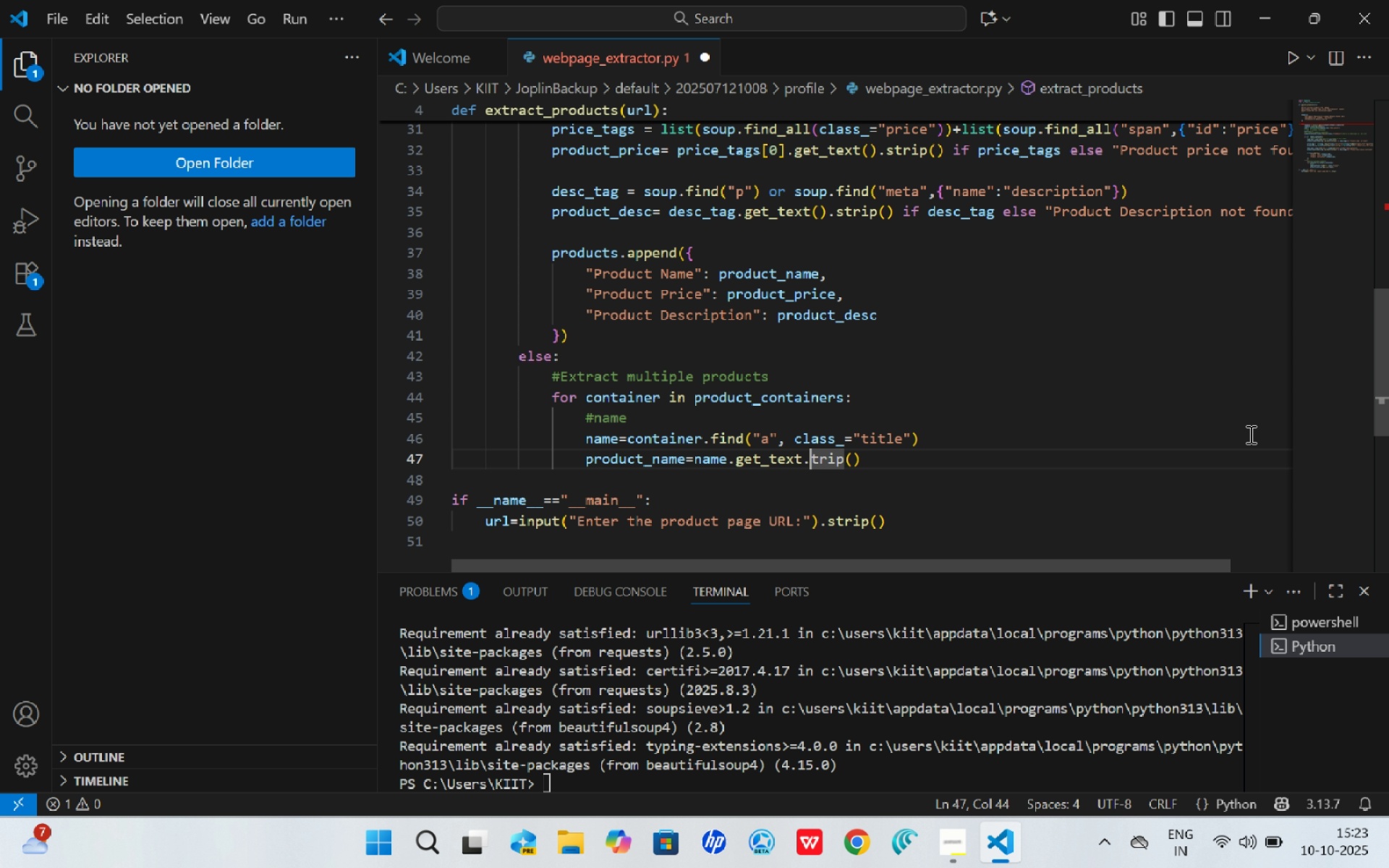 
key(ArrowLeft)
 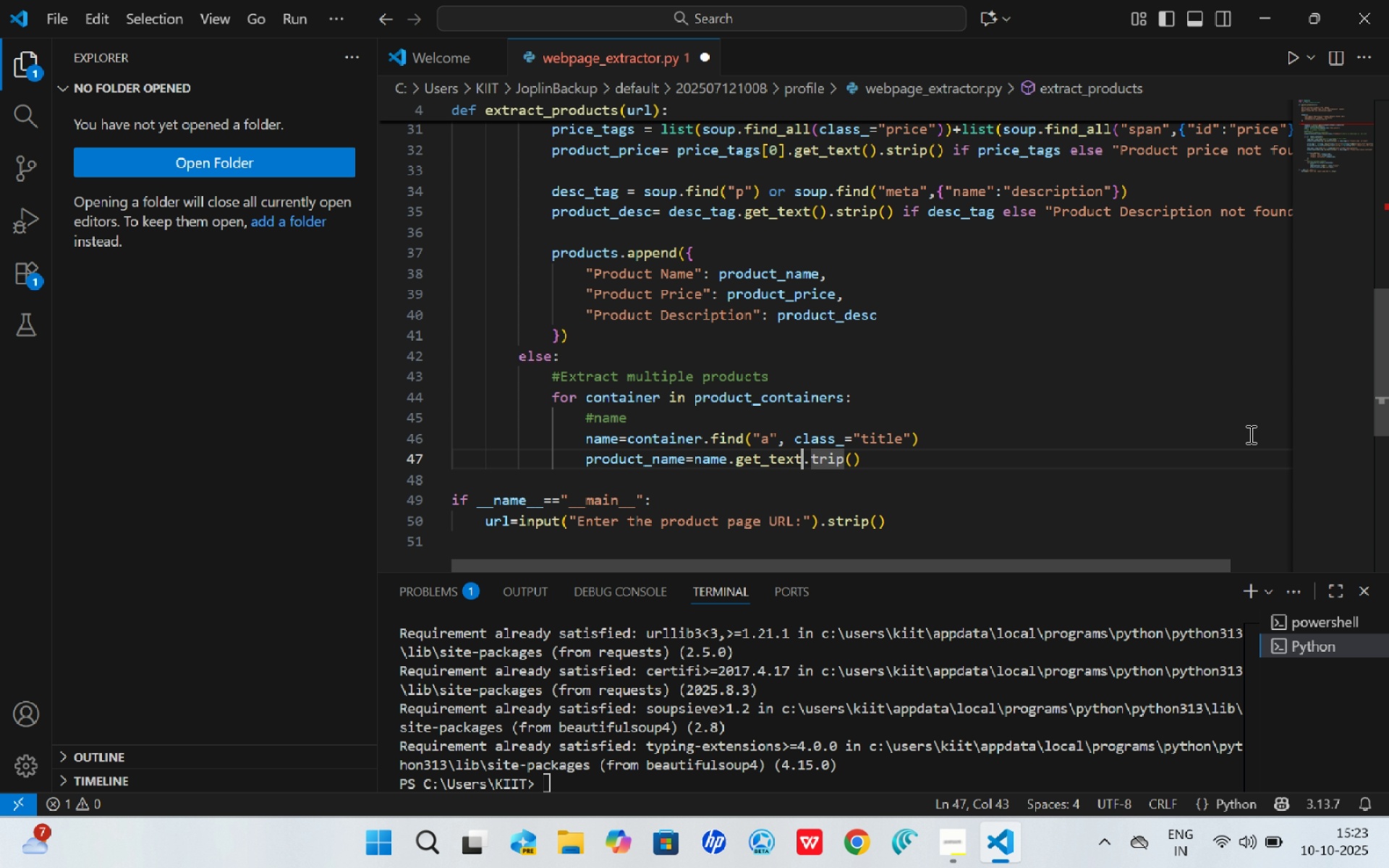 
key(ArrowLeft)
 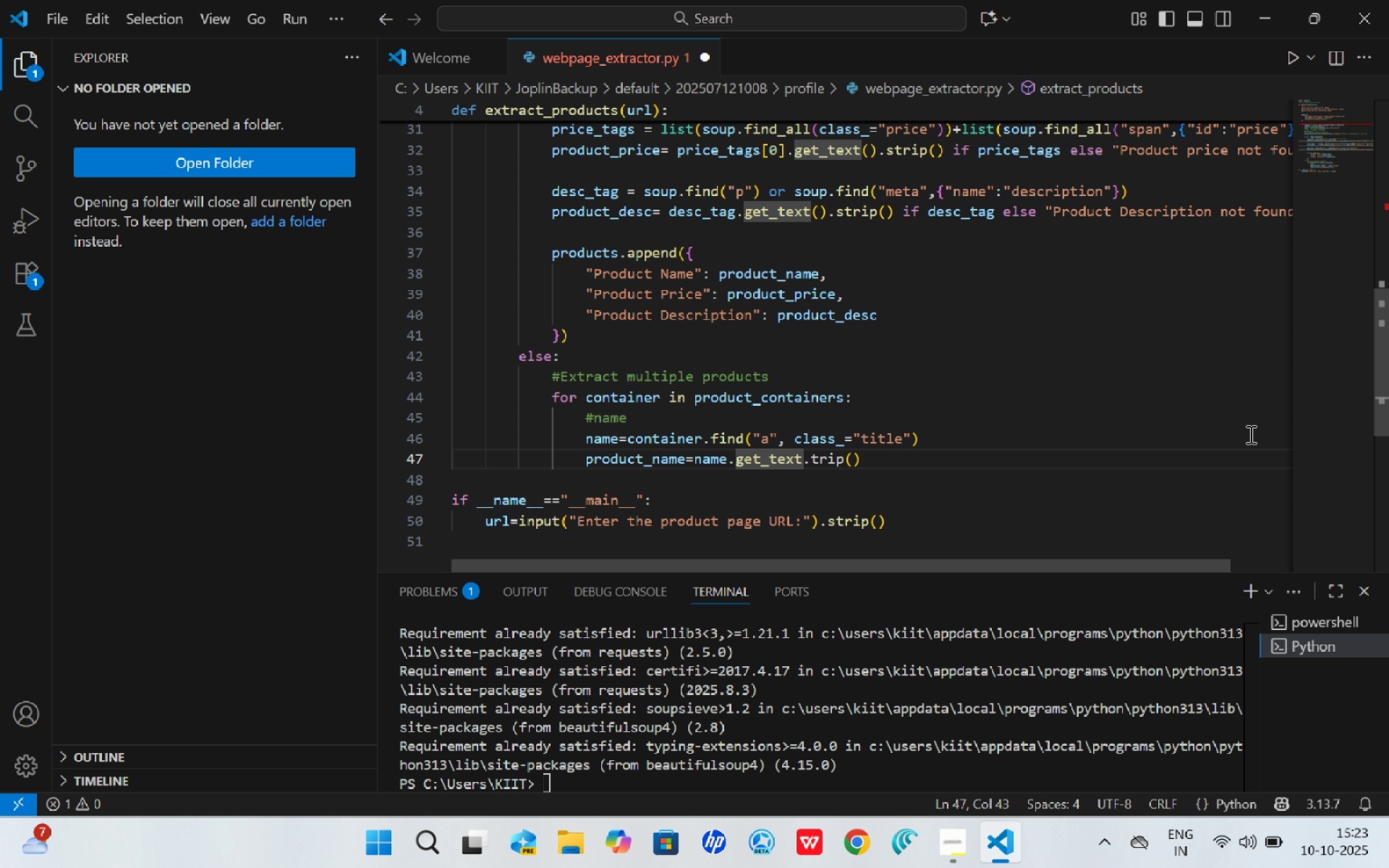 
key(ArrowRight)
 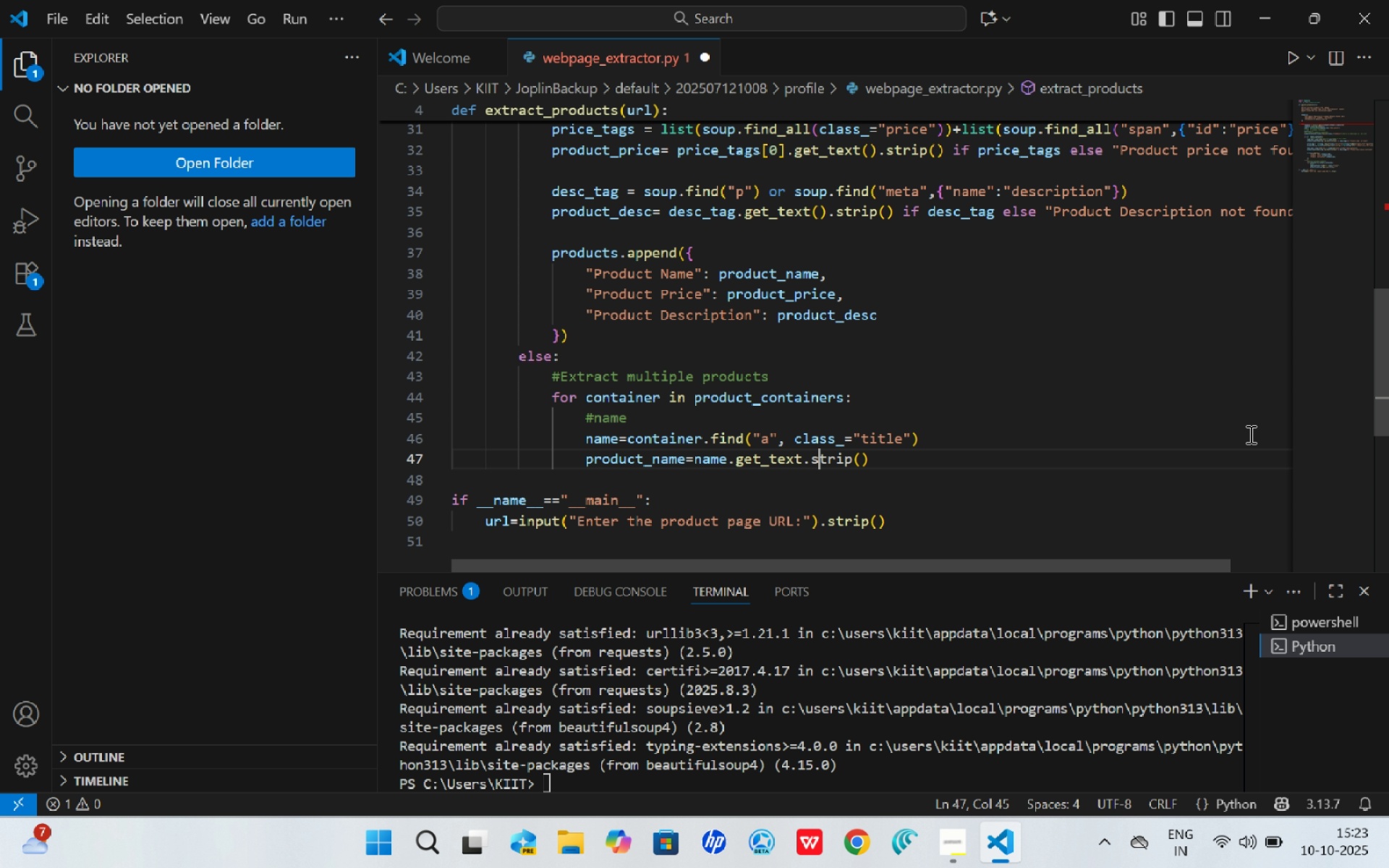 
key(S)
 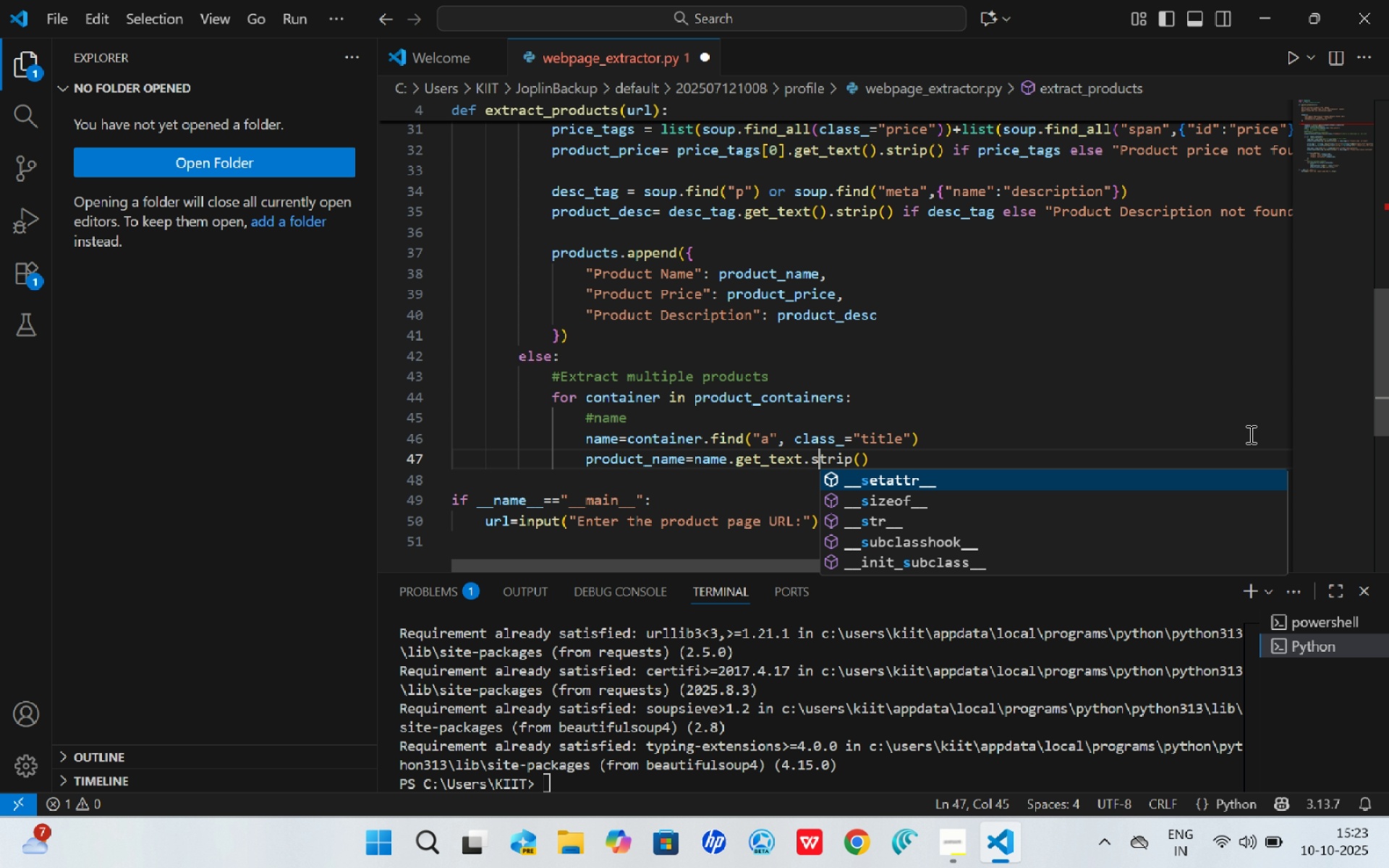 
key(ArrowRight)
 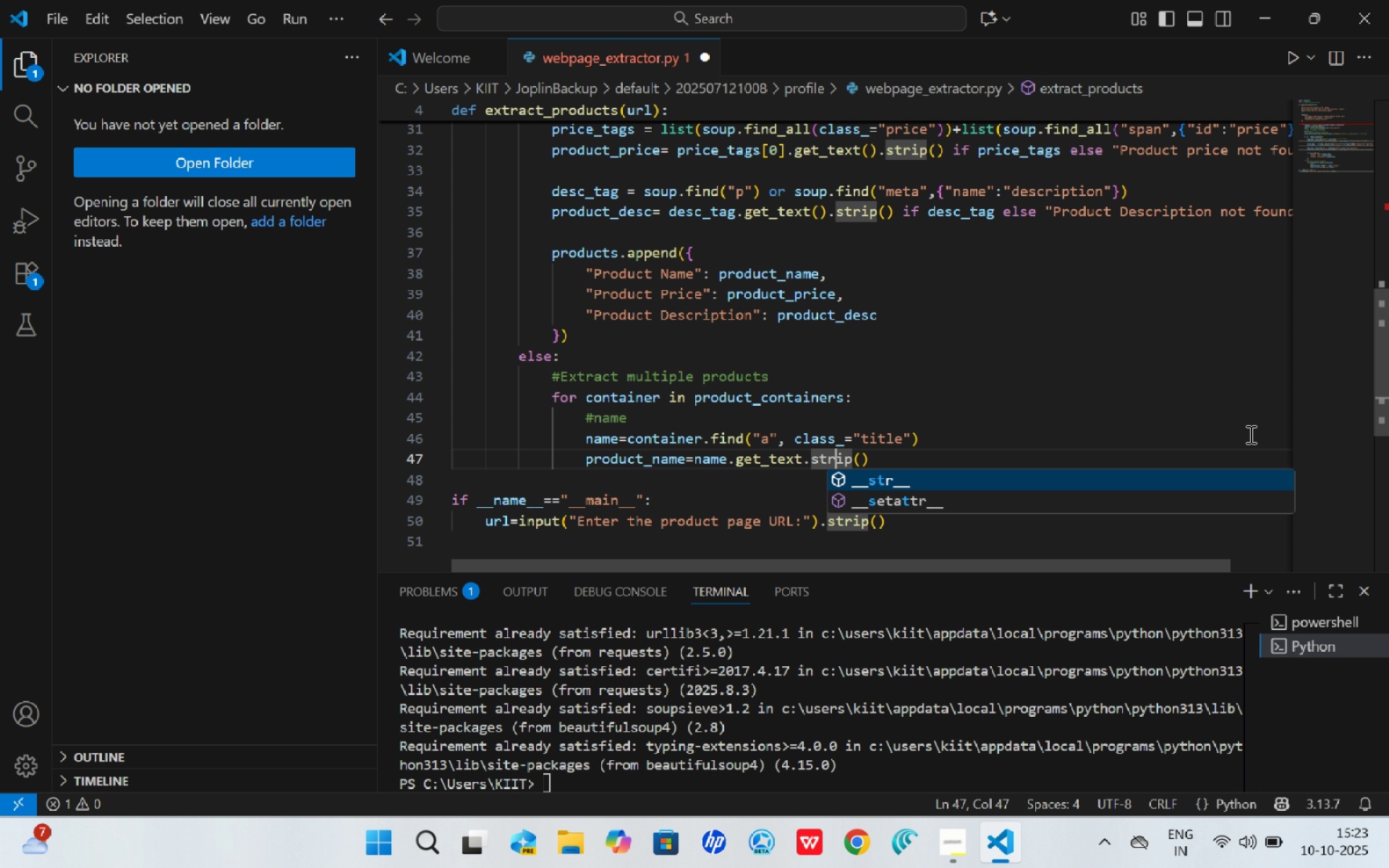 
key(ArrowRight)
 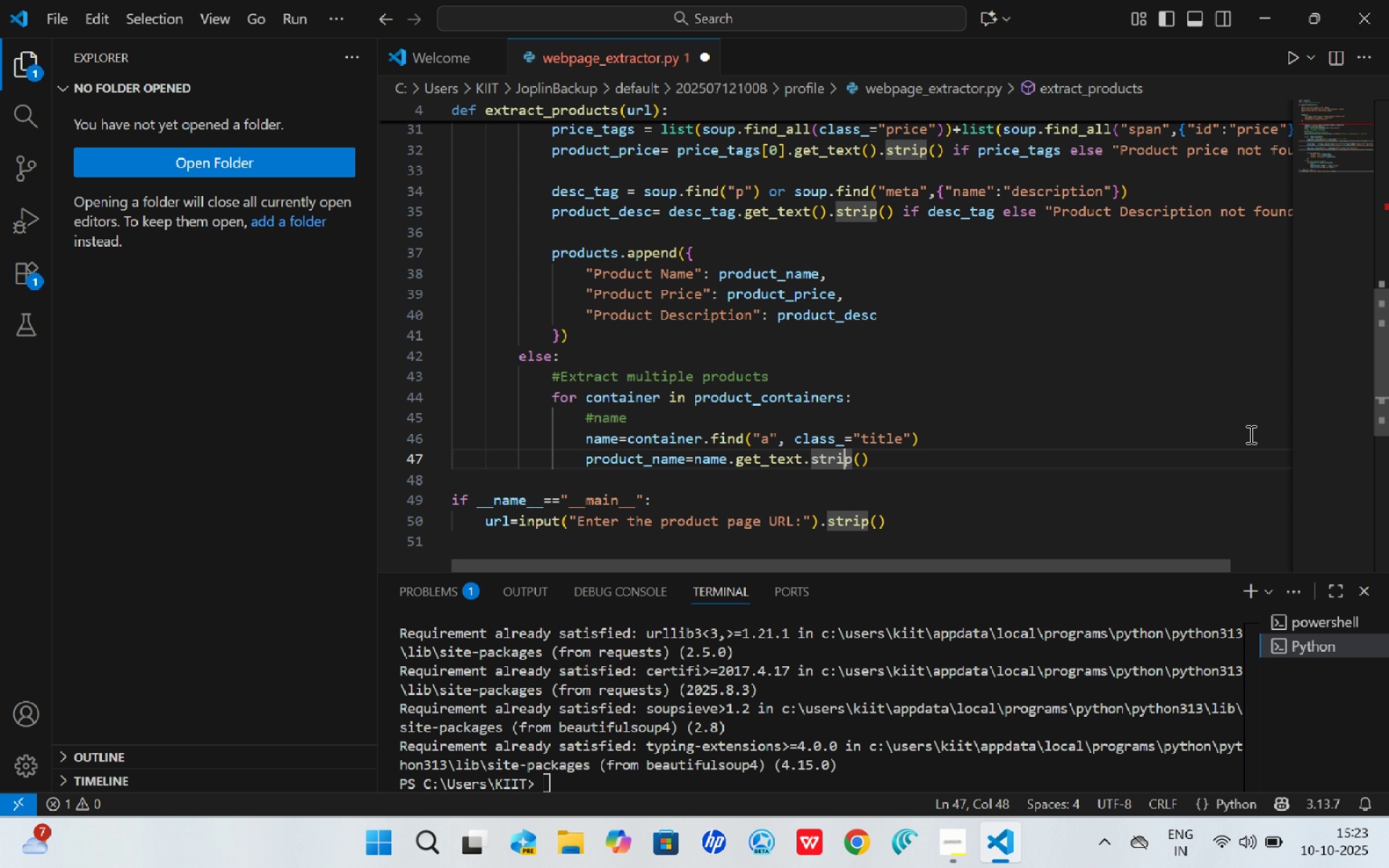 
key(ArrowRight)
 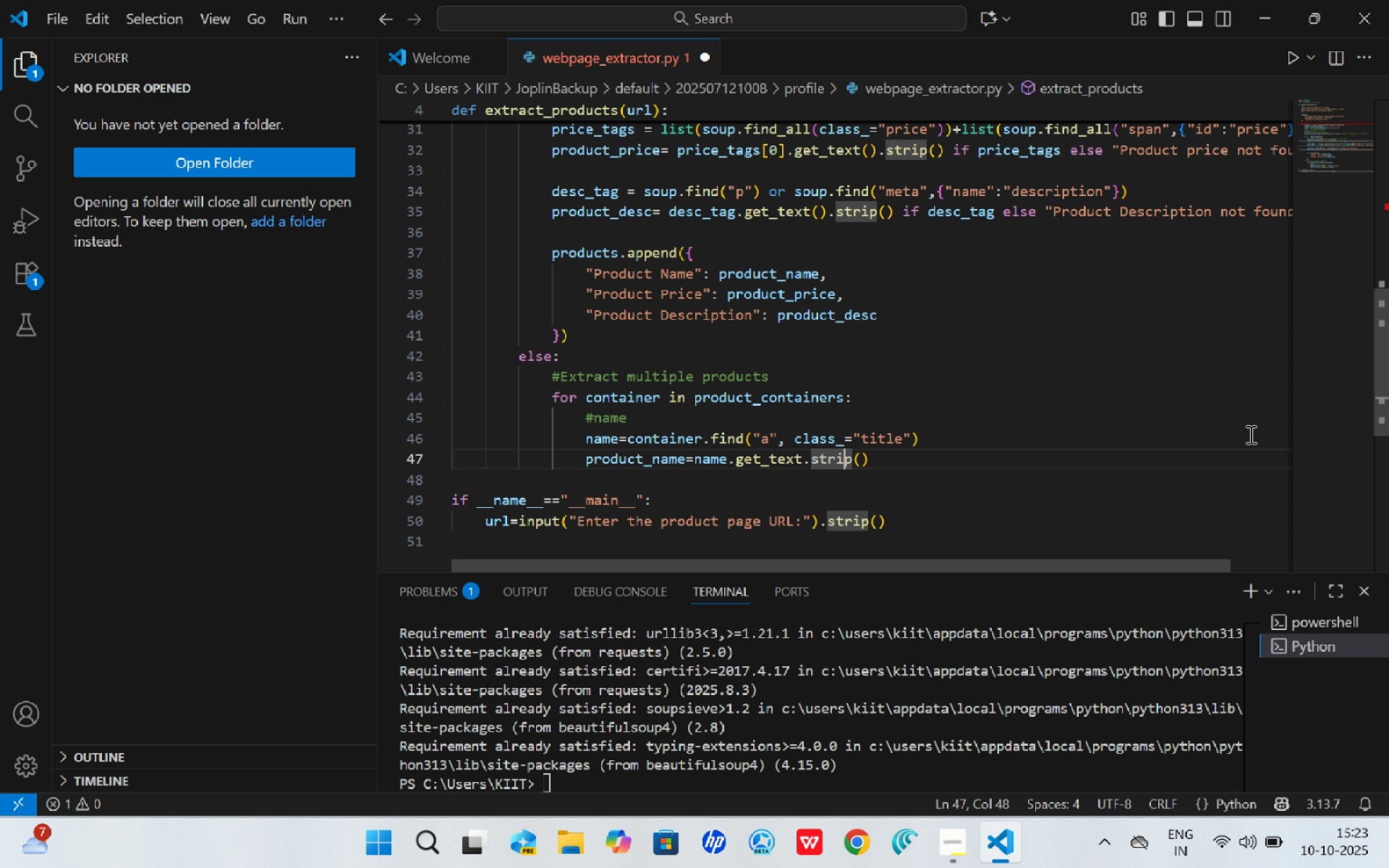 
key(ArrowRight)
 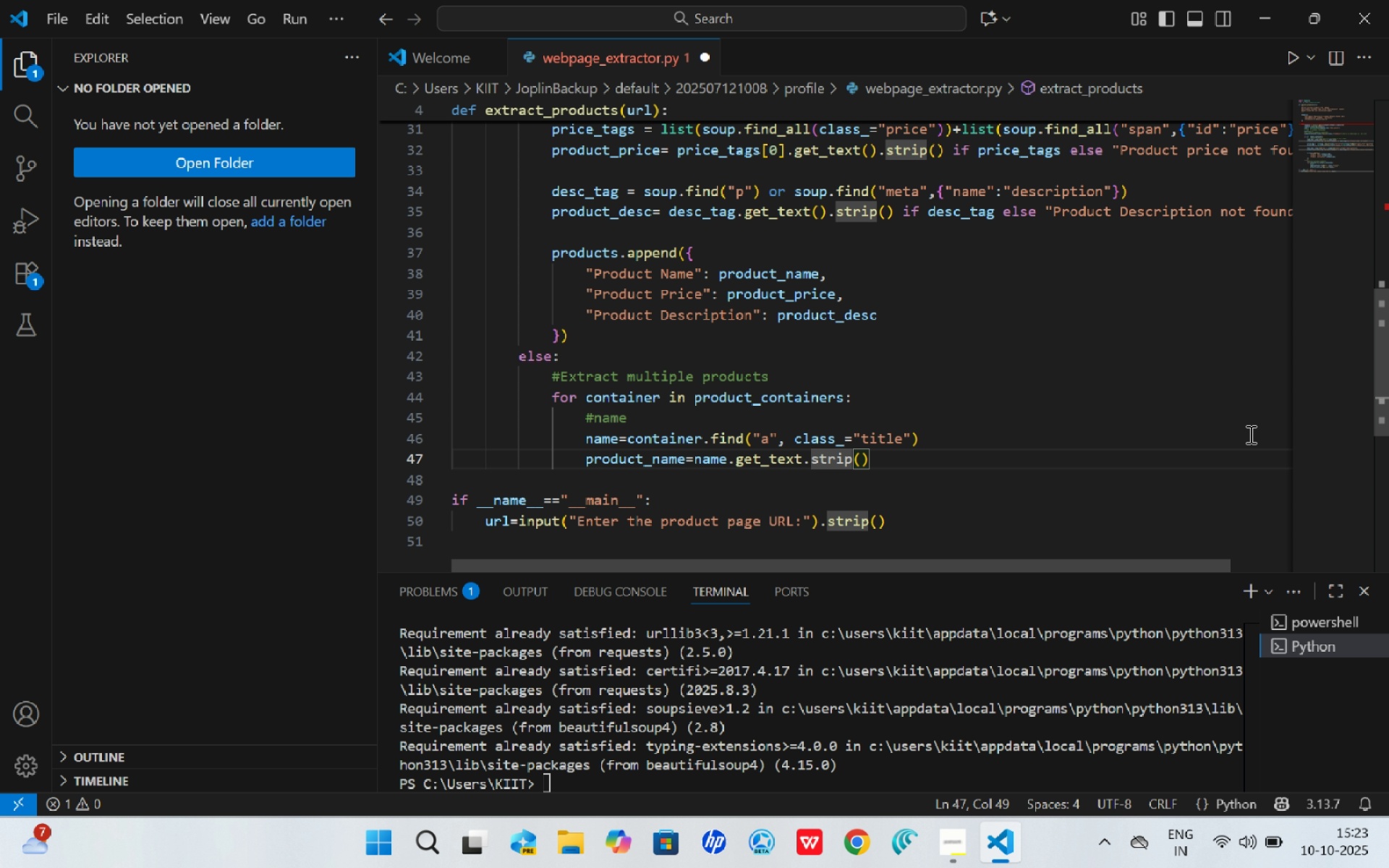 
key(ArrowRight)
 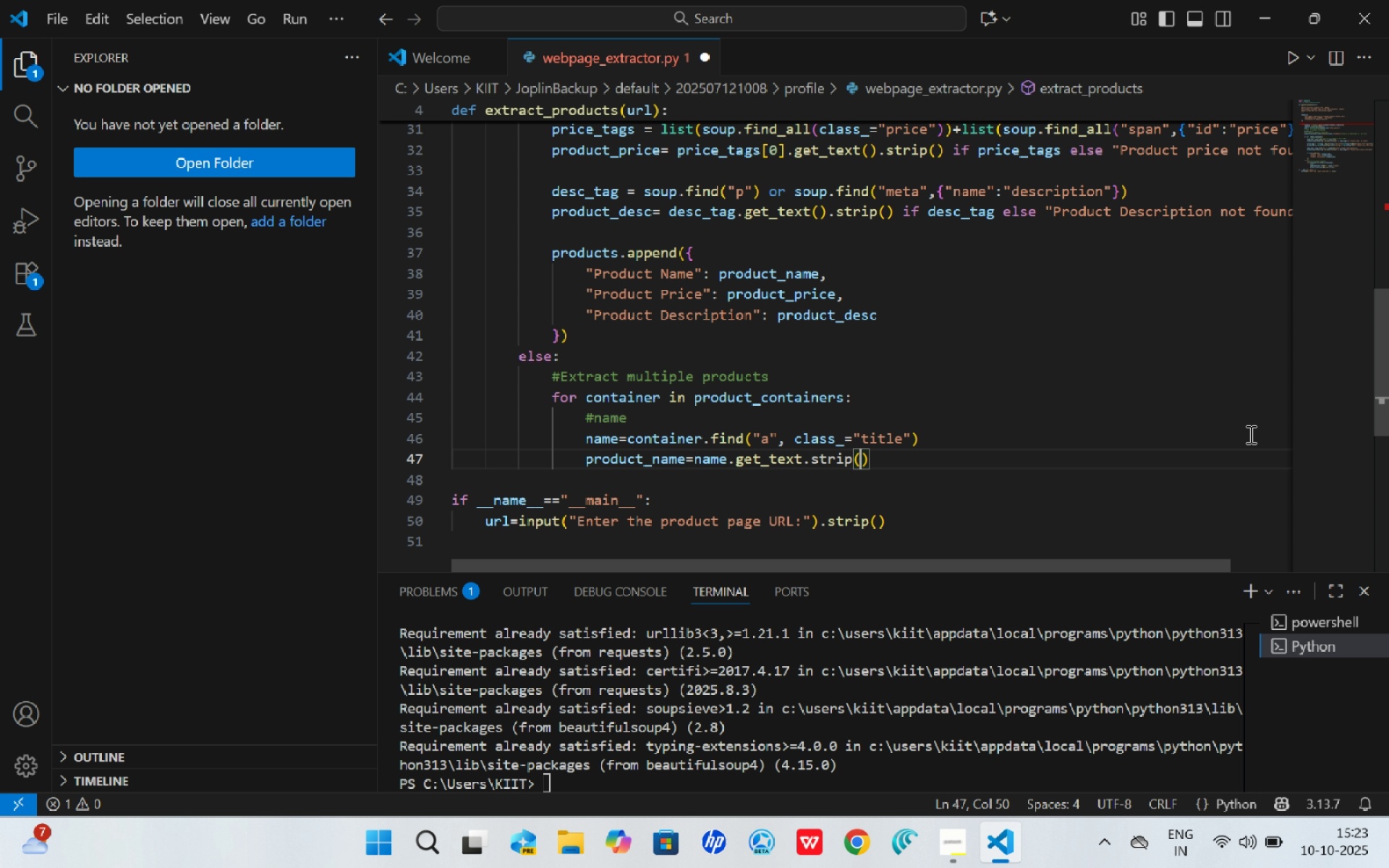 
key(ArrowRight)
 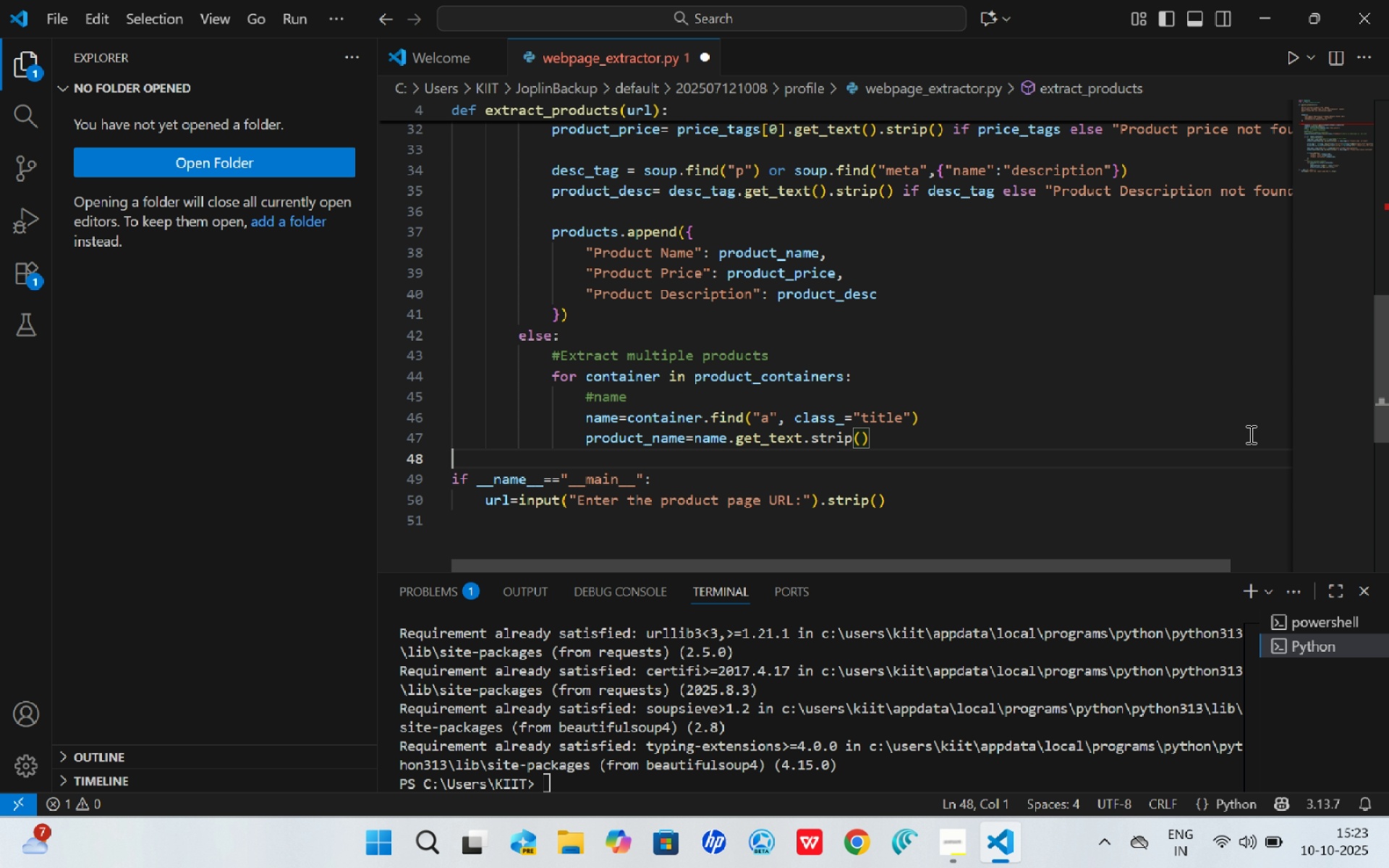 
key(ArrowRight)
 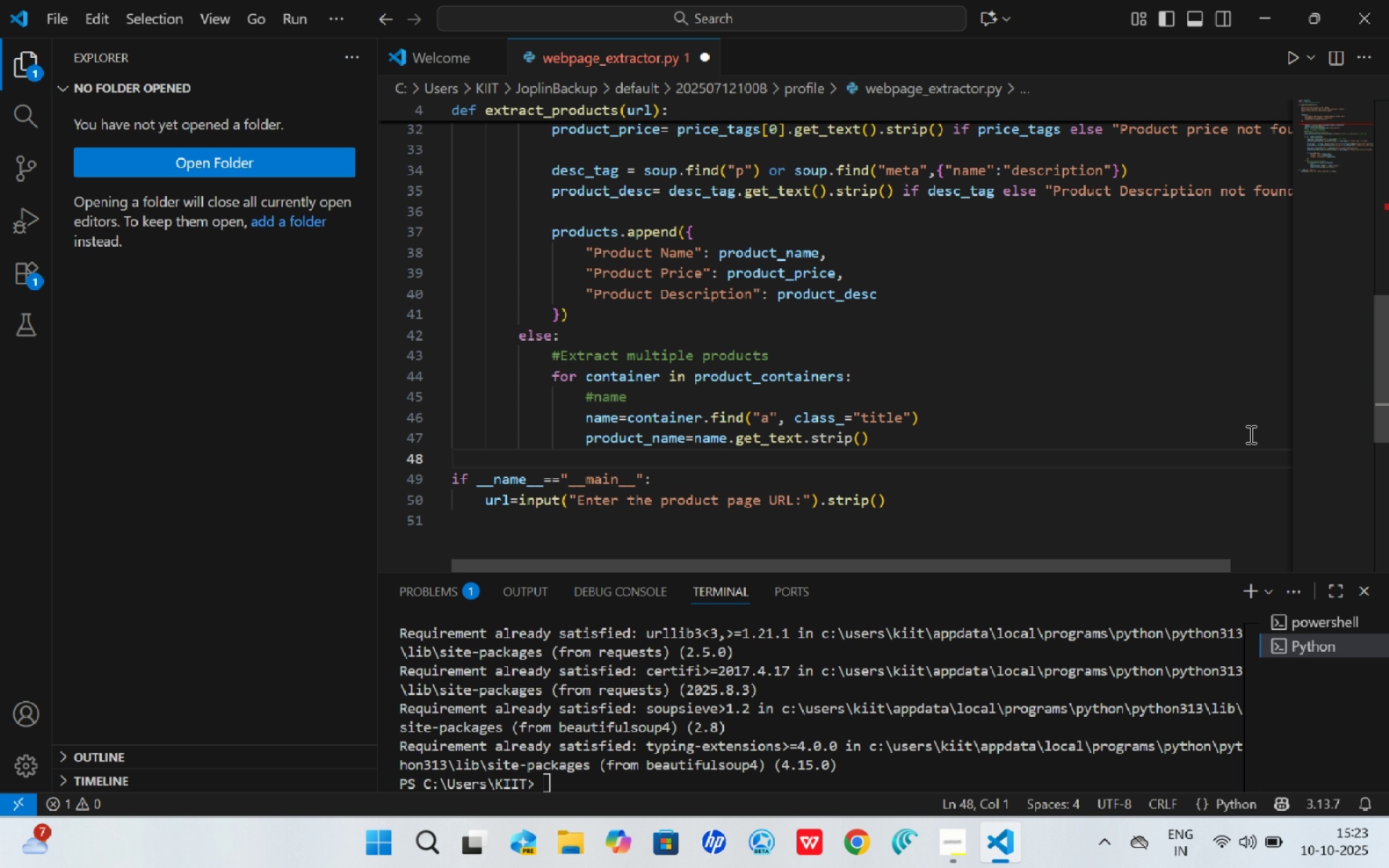 
key(ArrowLeft)
 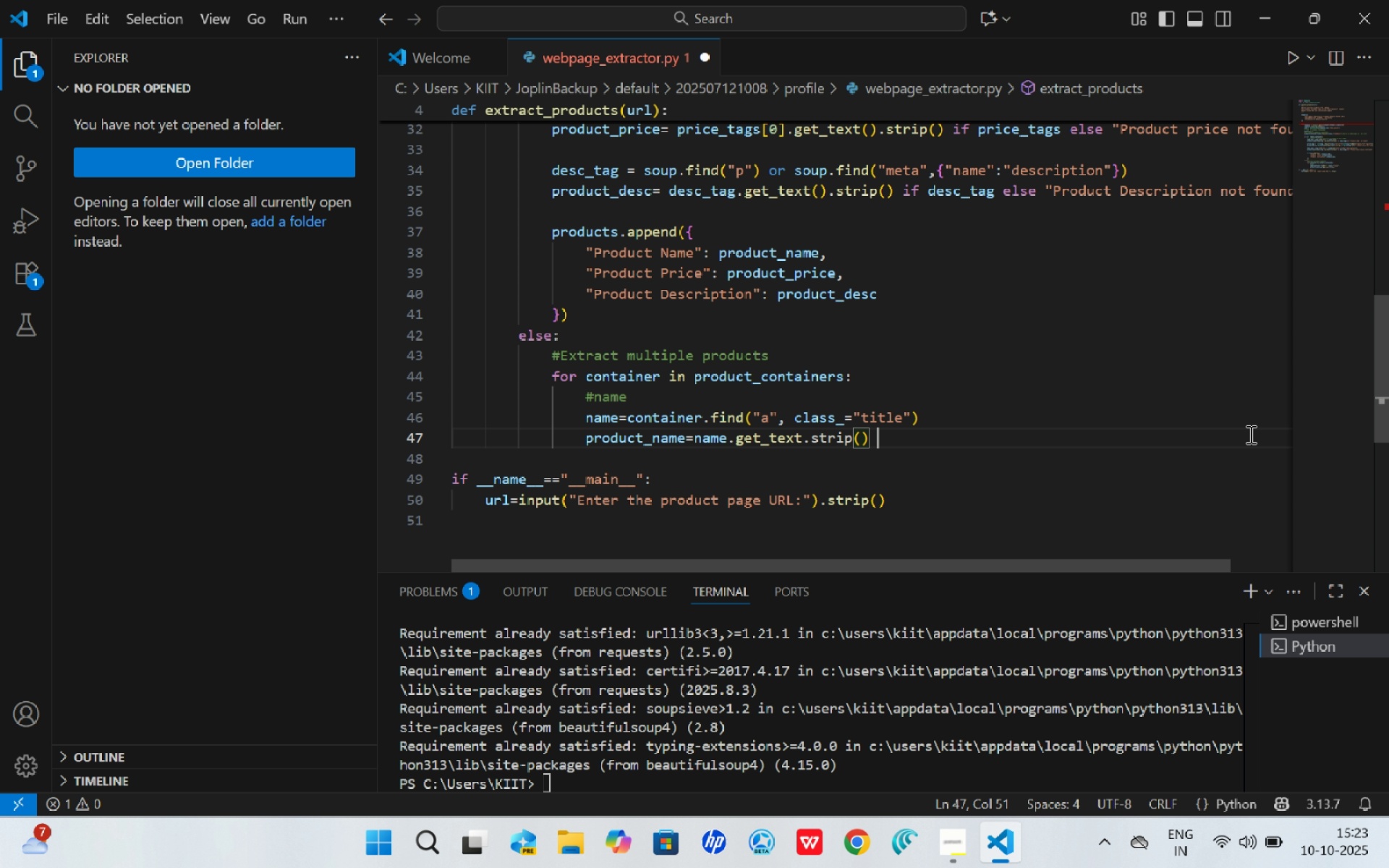 
type( if name else "Name not)
 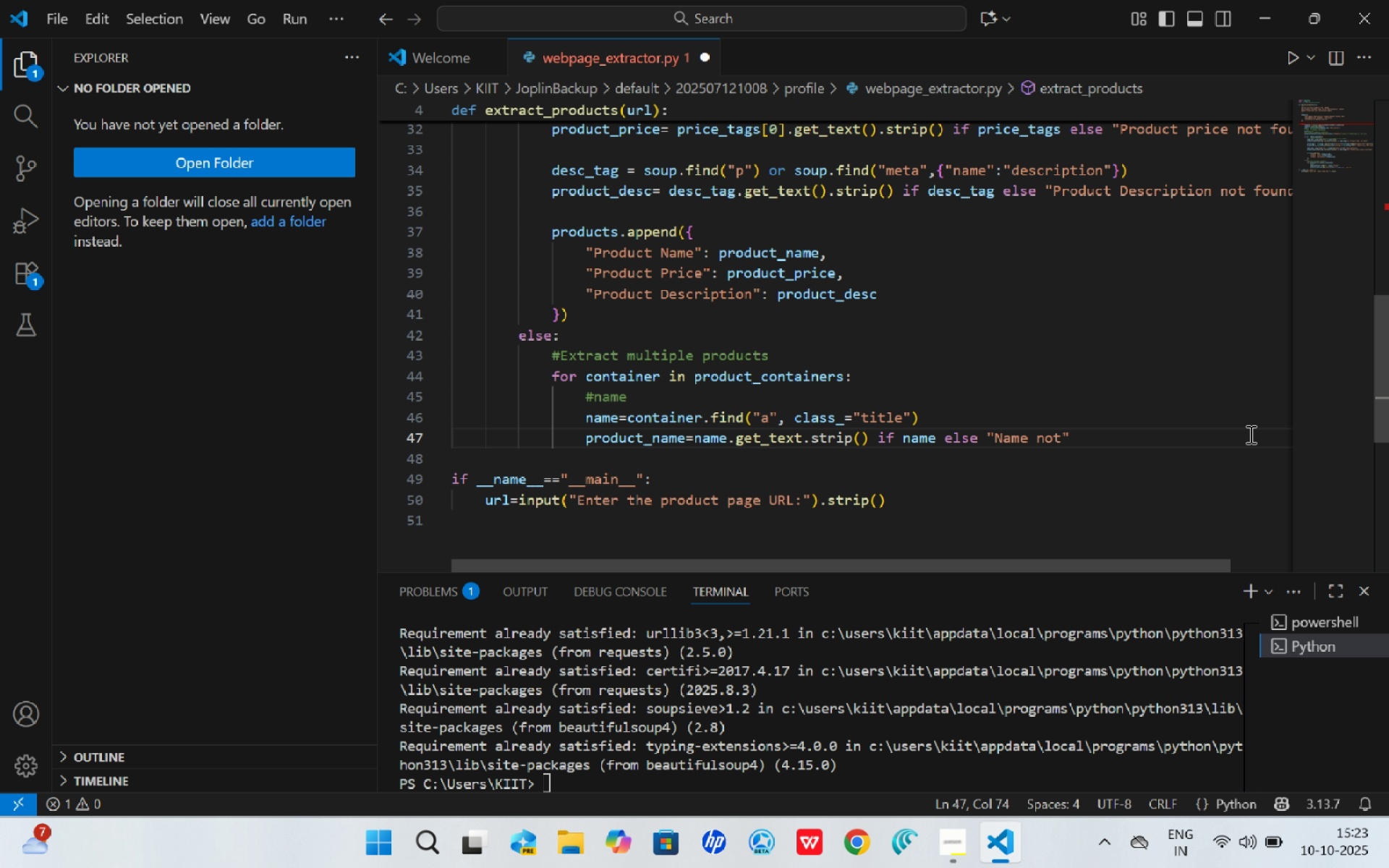 
wait(5.71)
 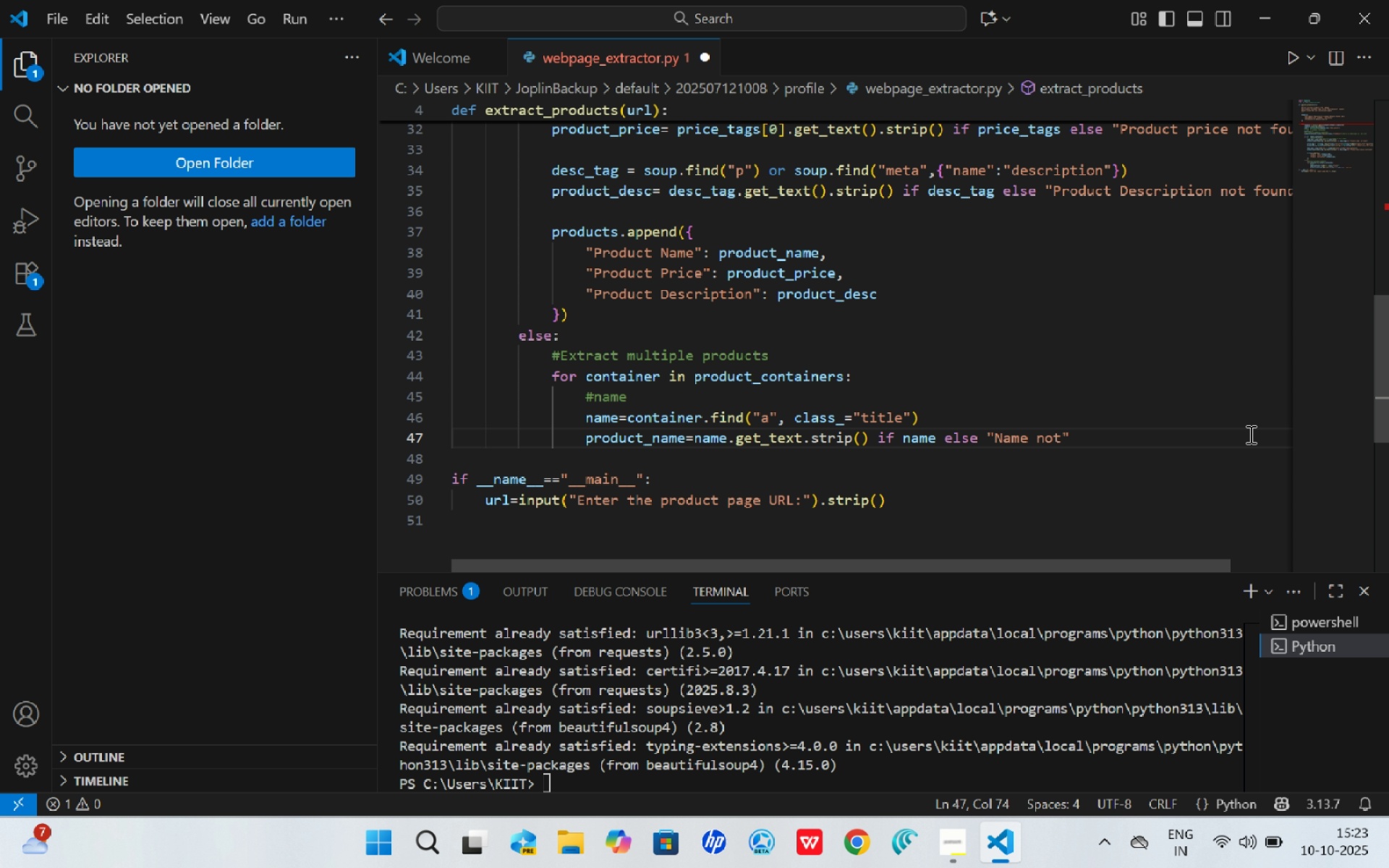 
type( found)
 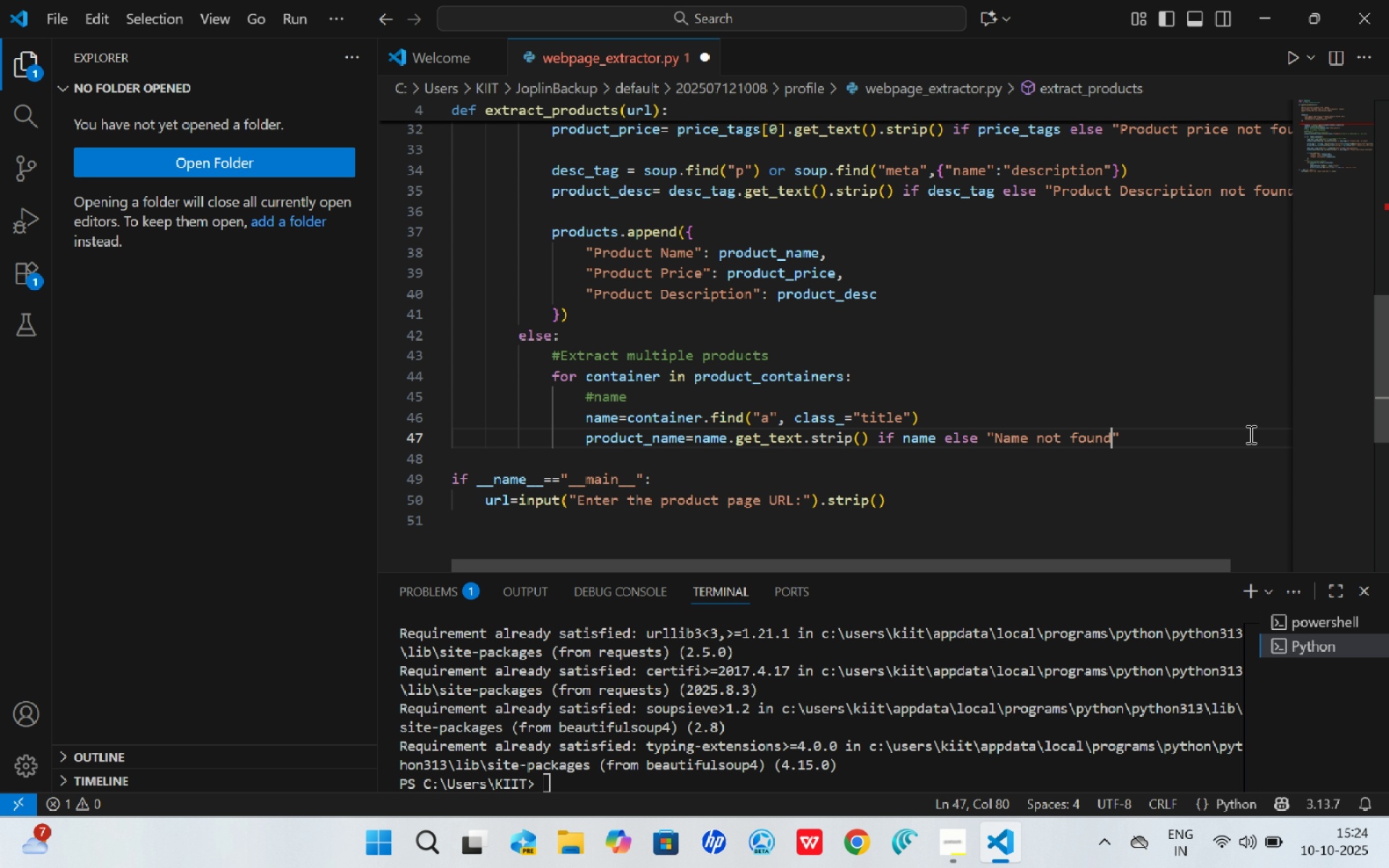 
wait(23.06)
 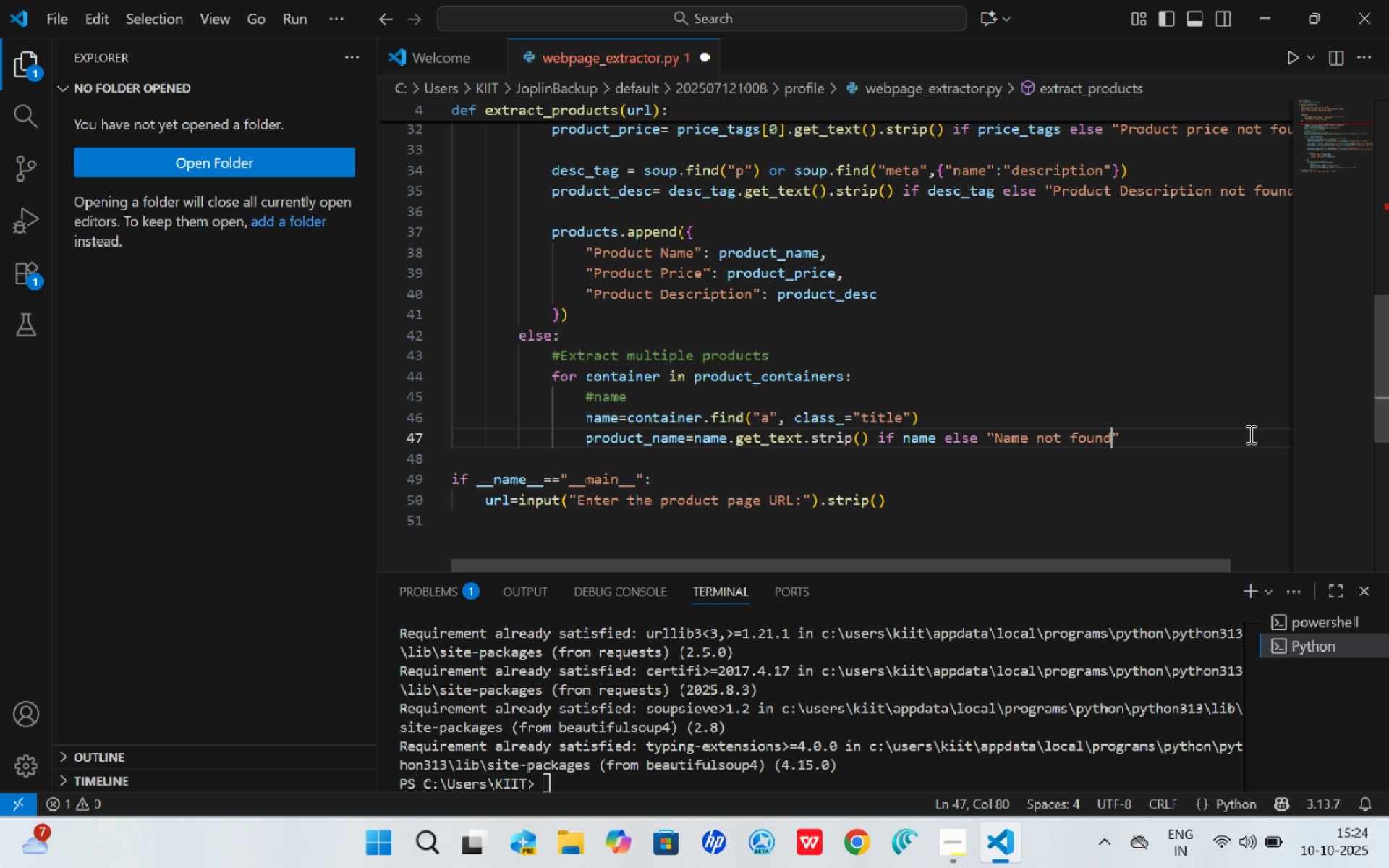 
key(ArrowRight)
 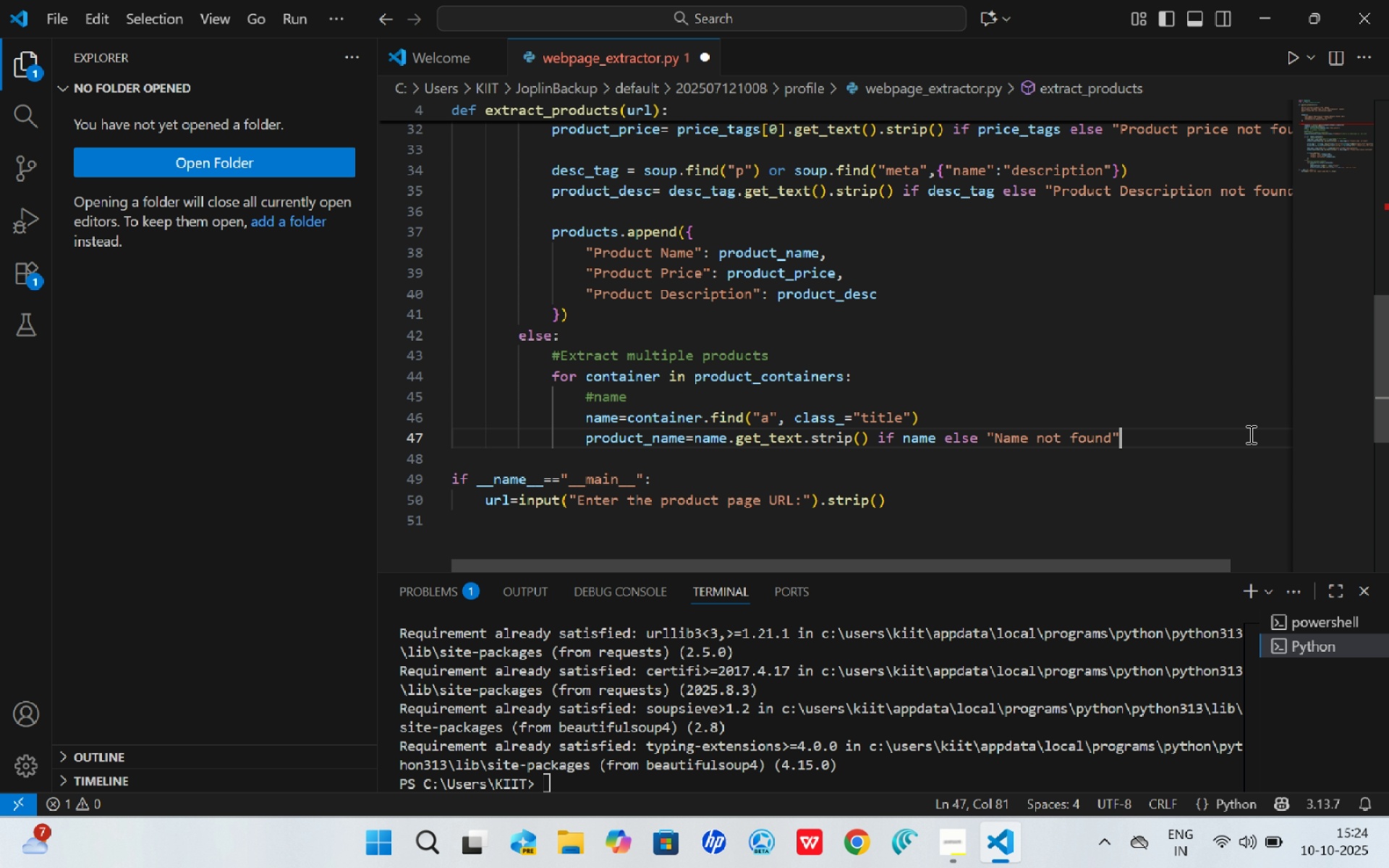 
key(Enter)
 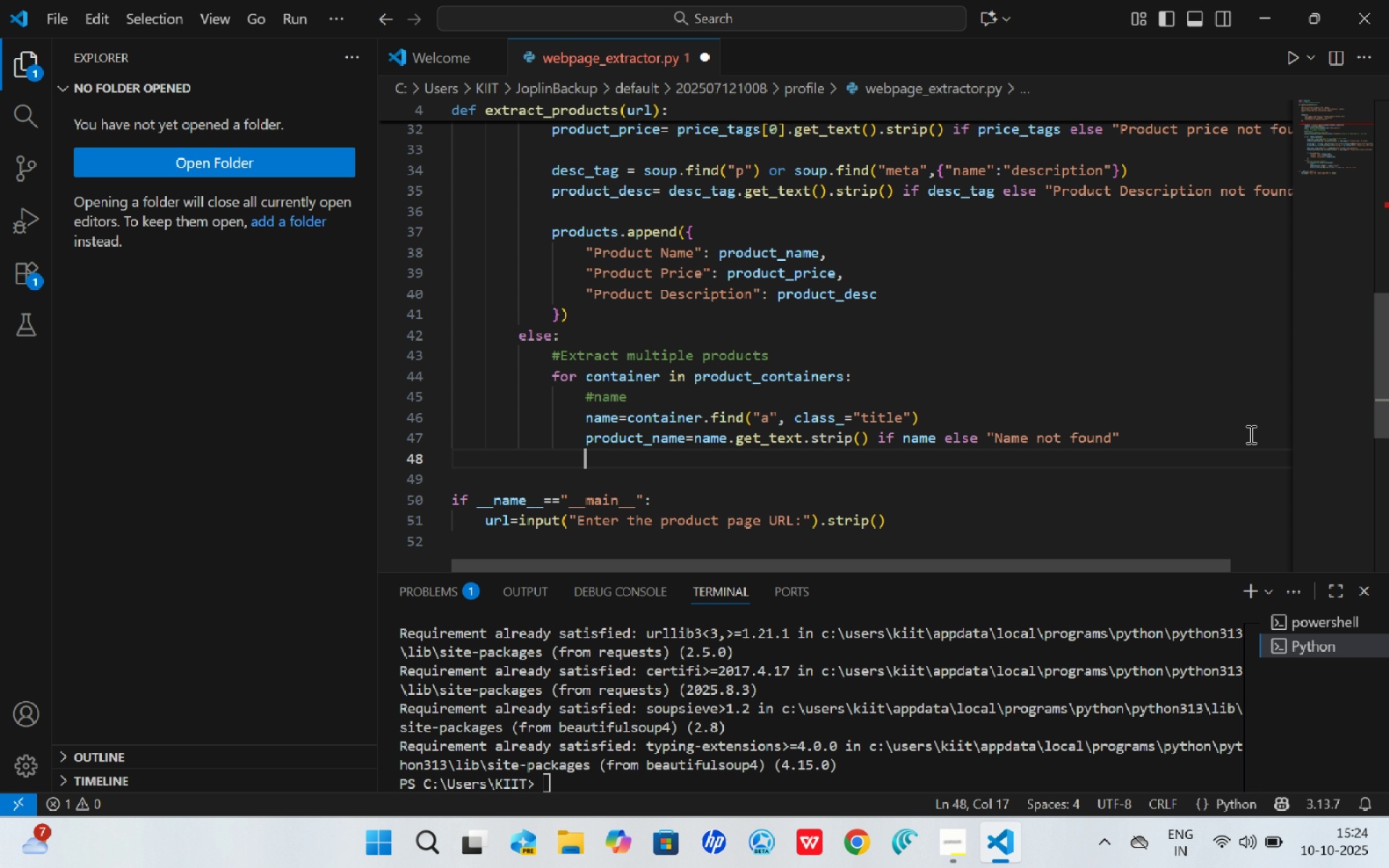 
wait(12.04)
 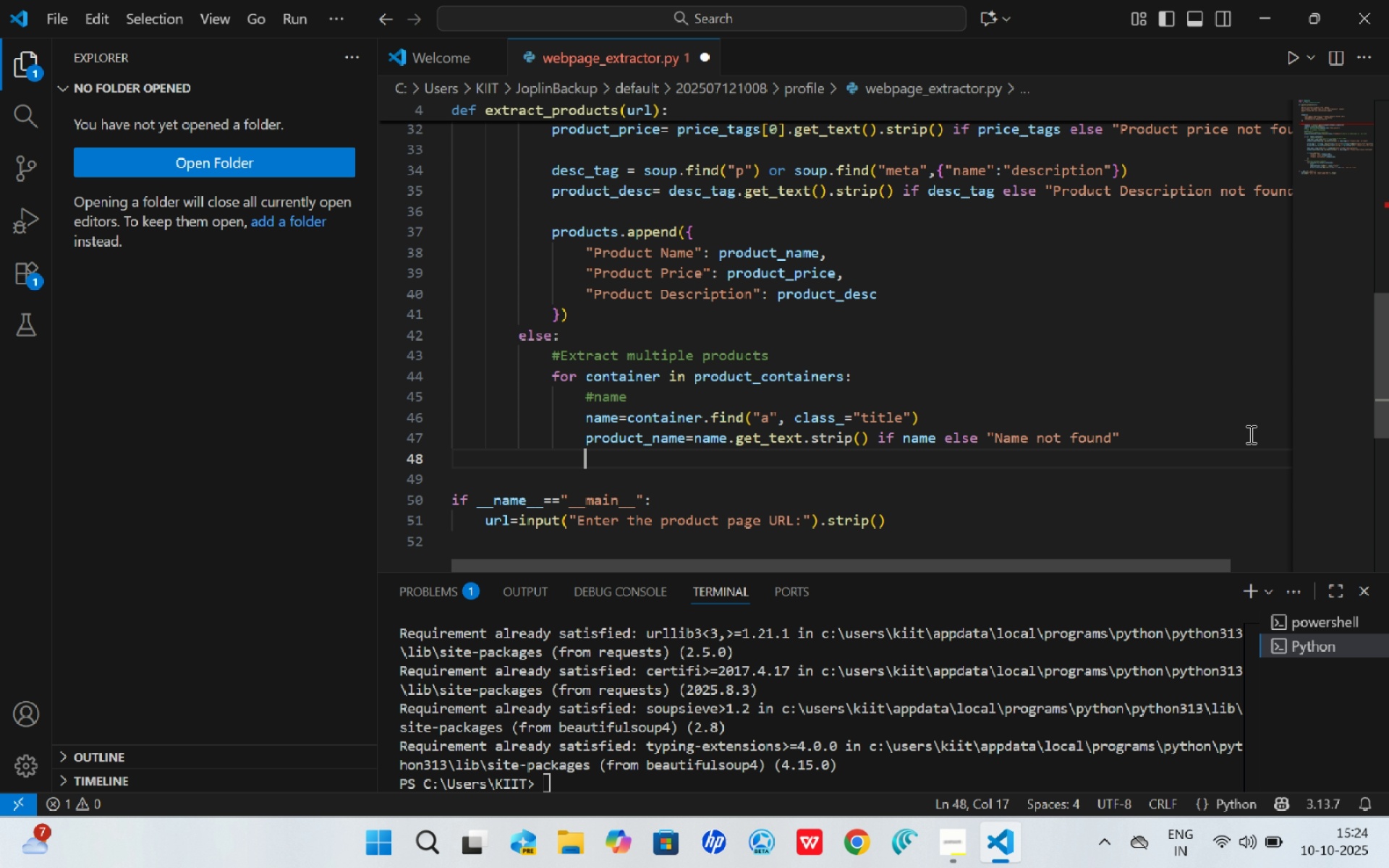 
key(Enter)
 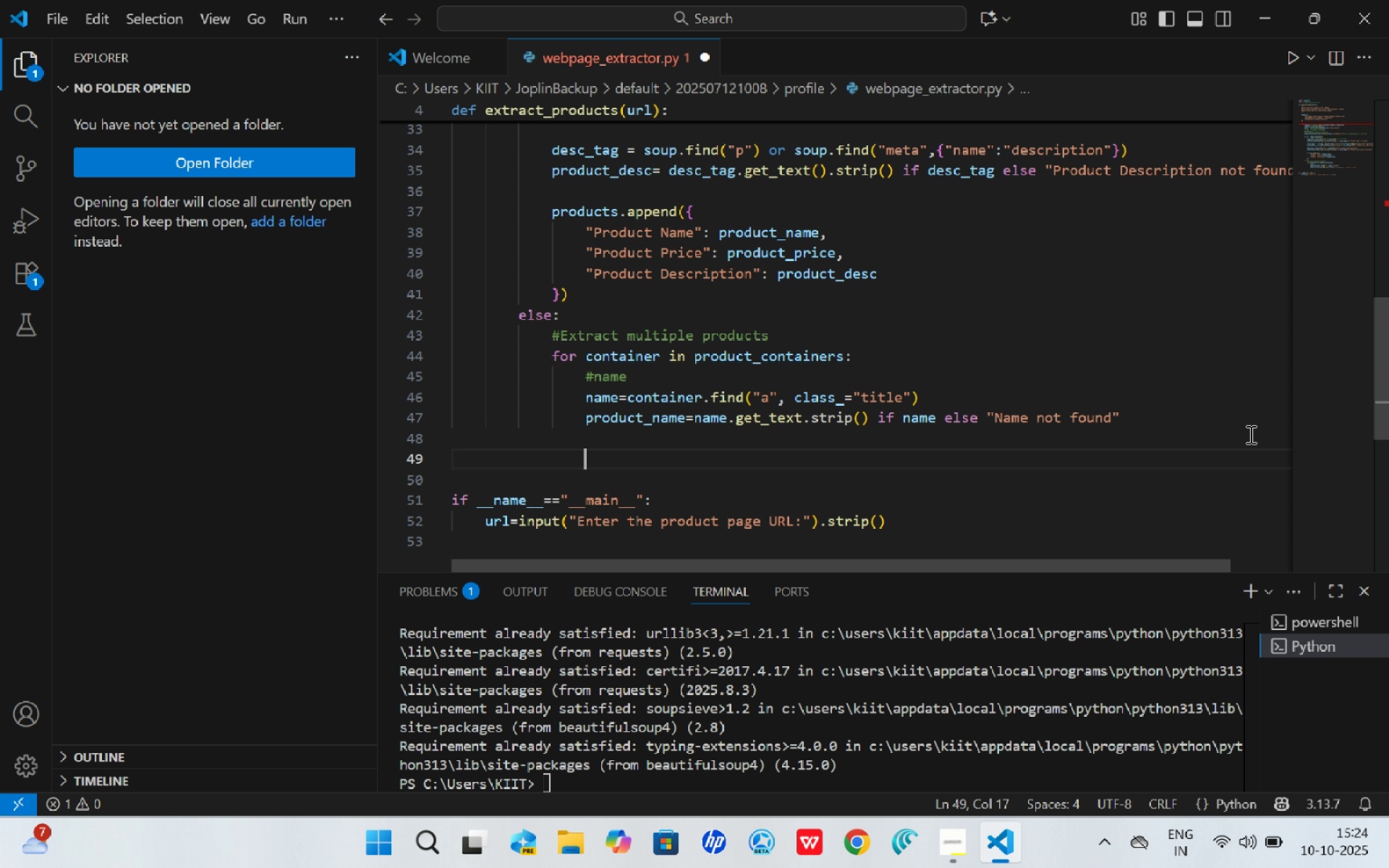 
type(#price)
 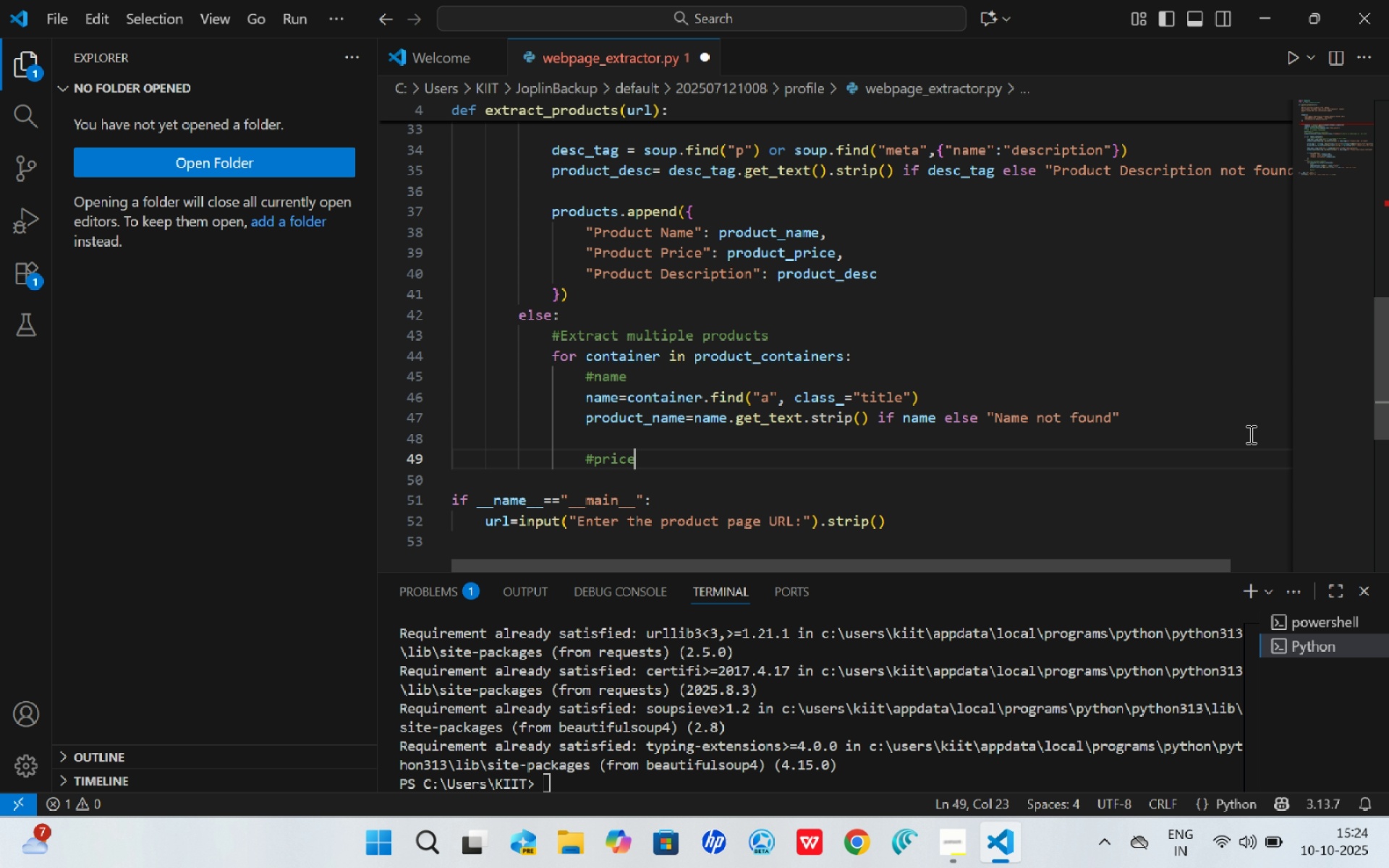 
key(Enter)
 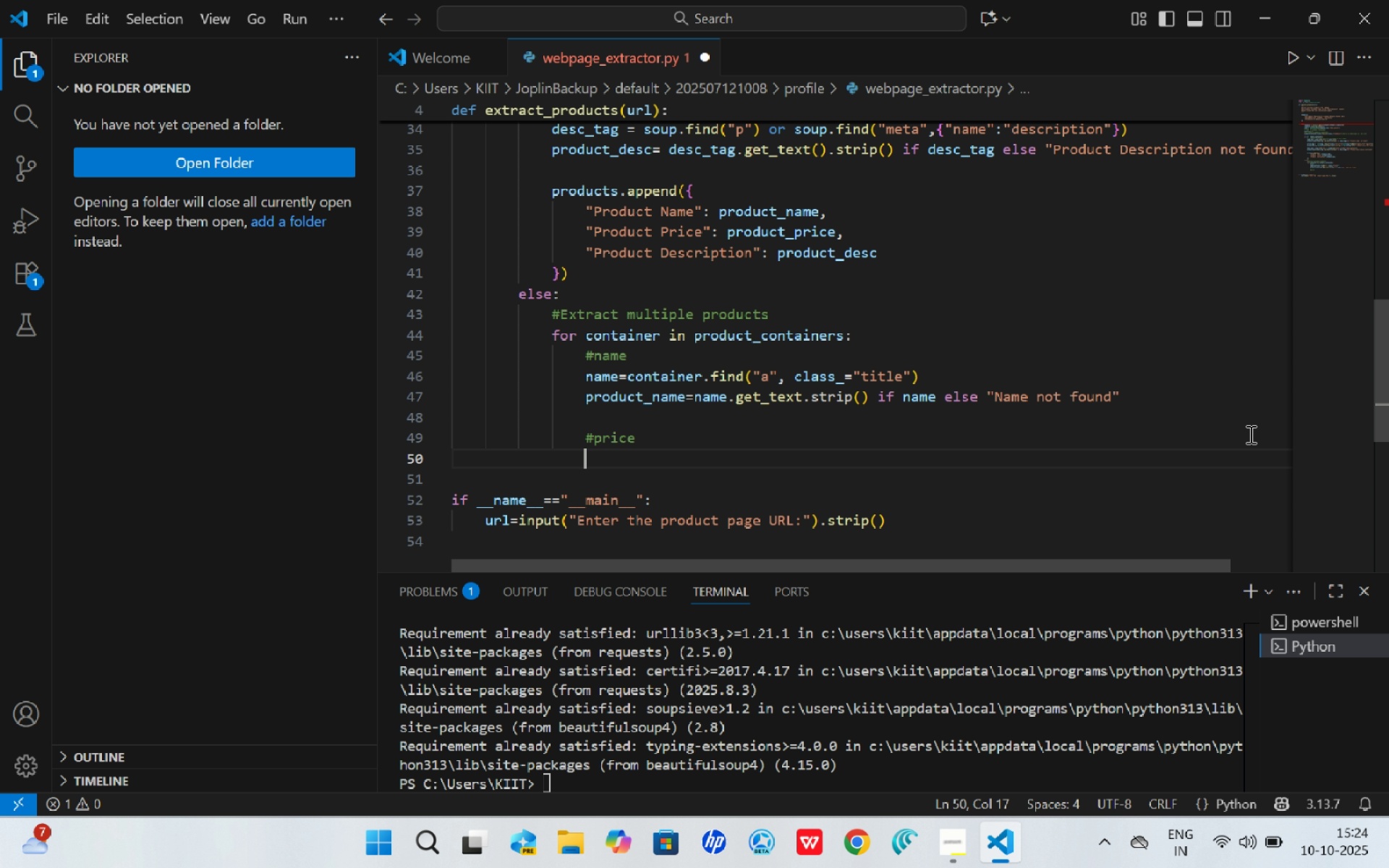 
type(price= container)
 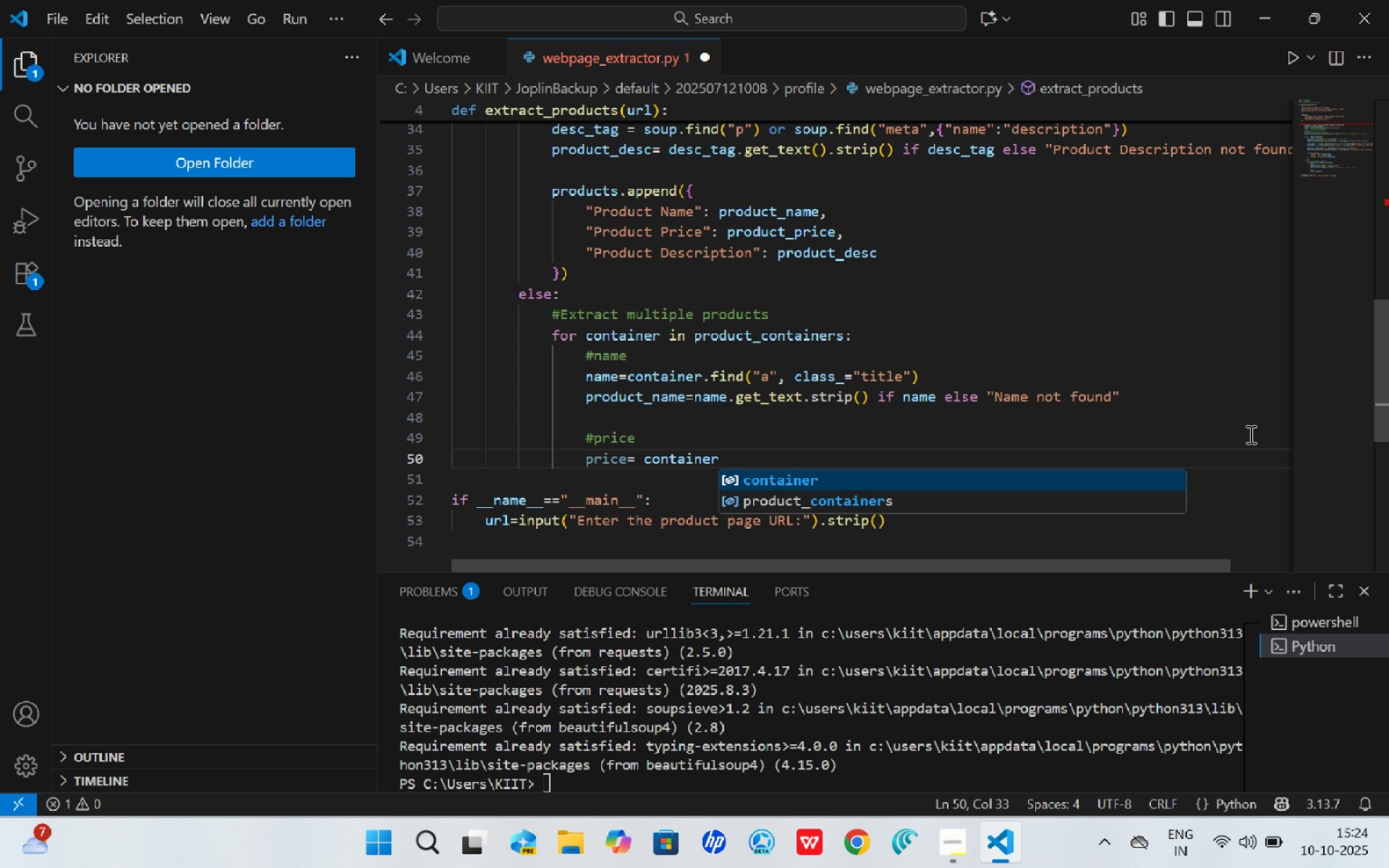 
type(.find(class_)
 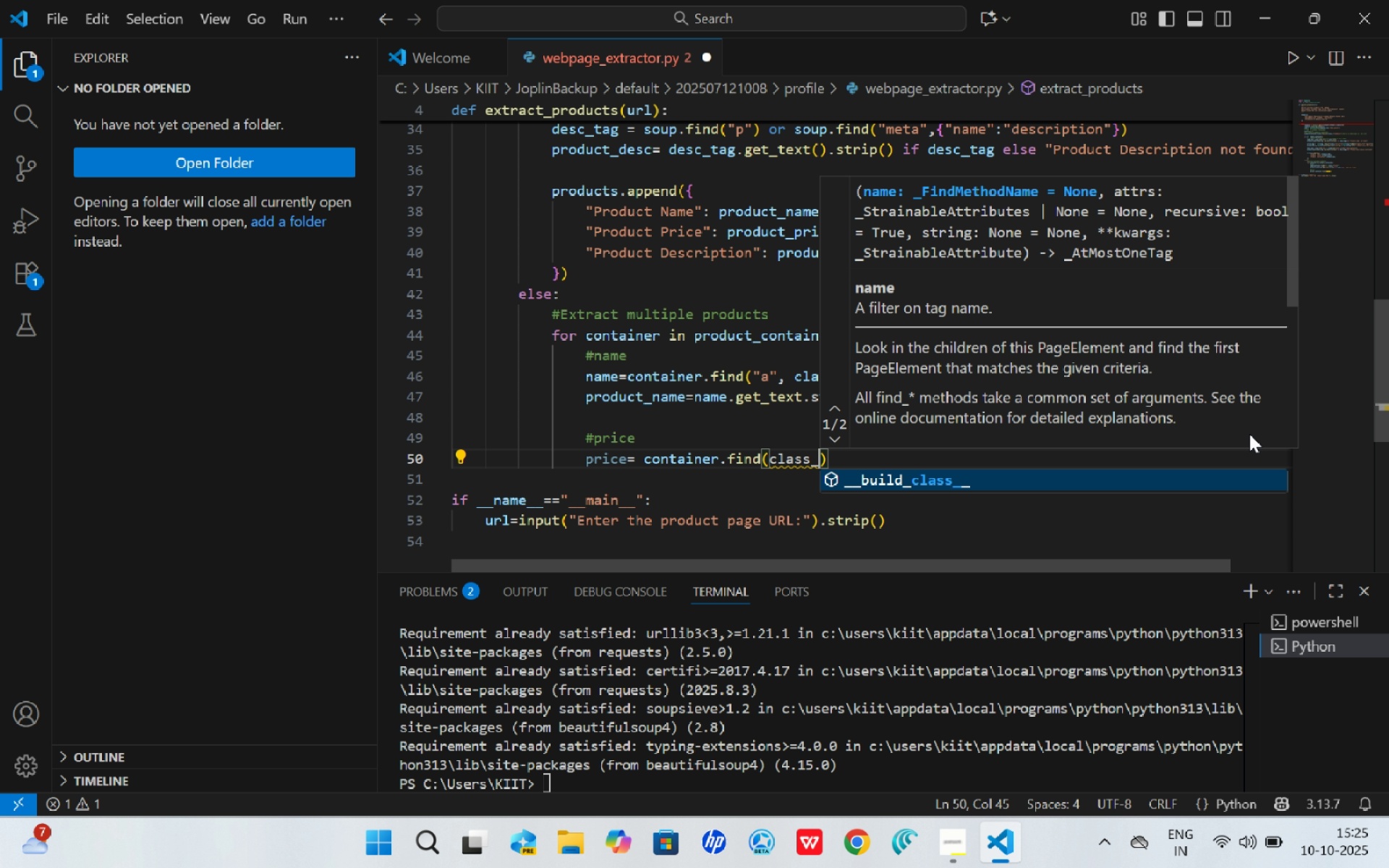 
type(="P)
key(Backspace)
type(price)
 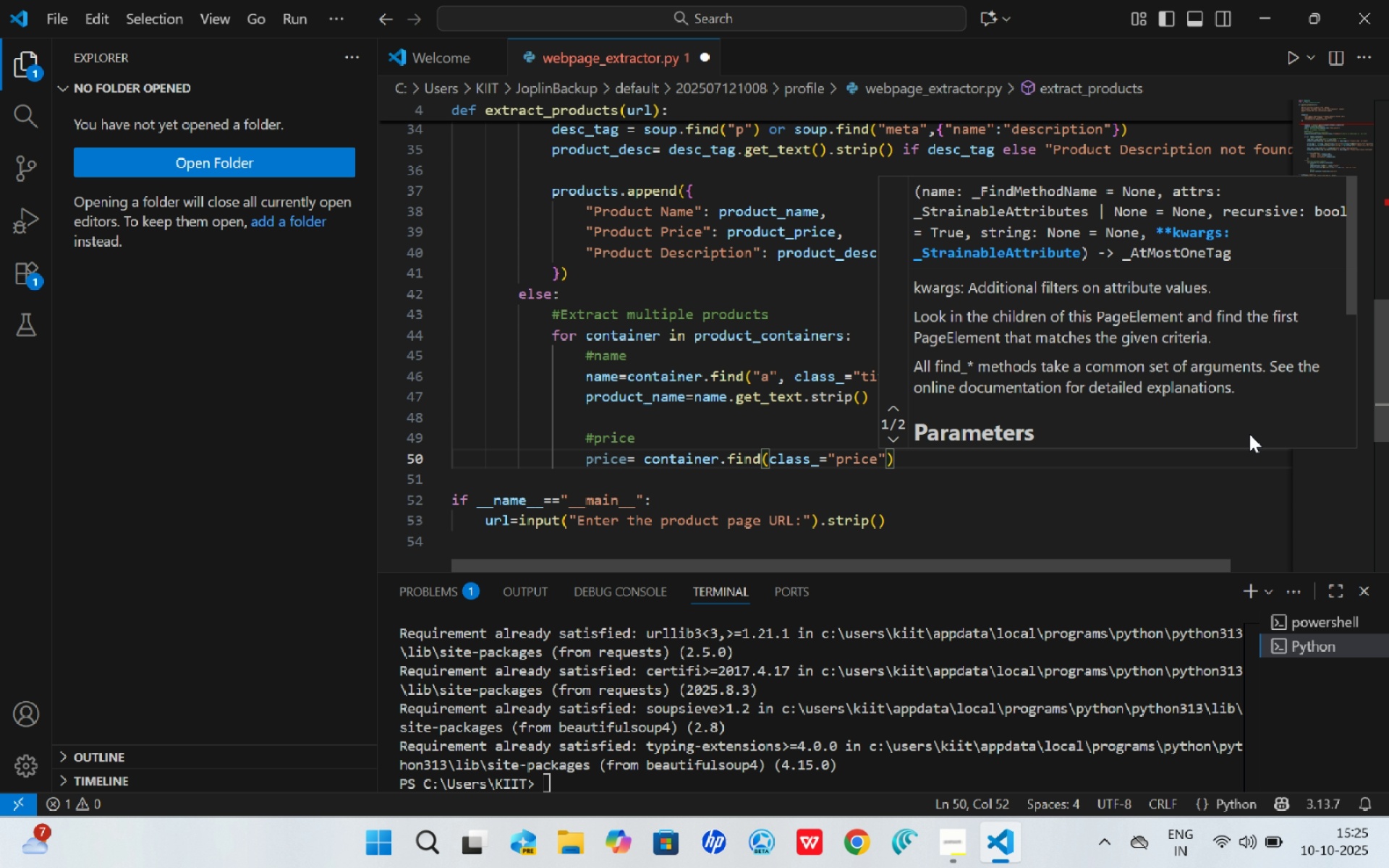 
key(ArrowRight)
 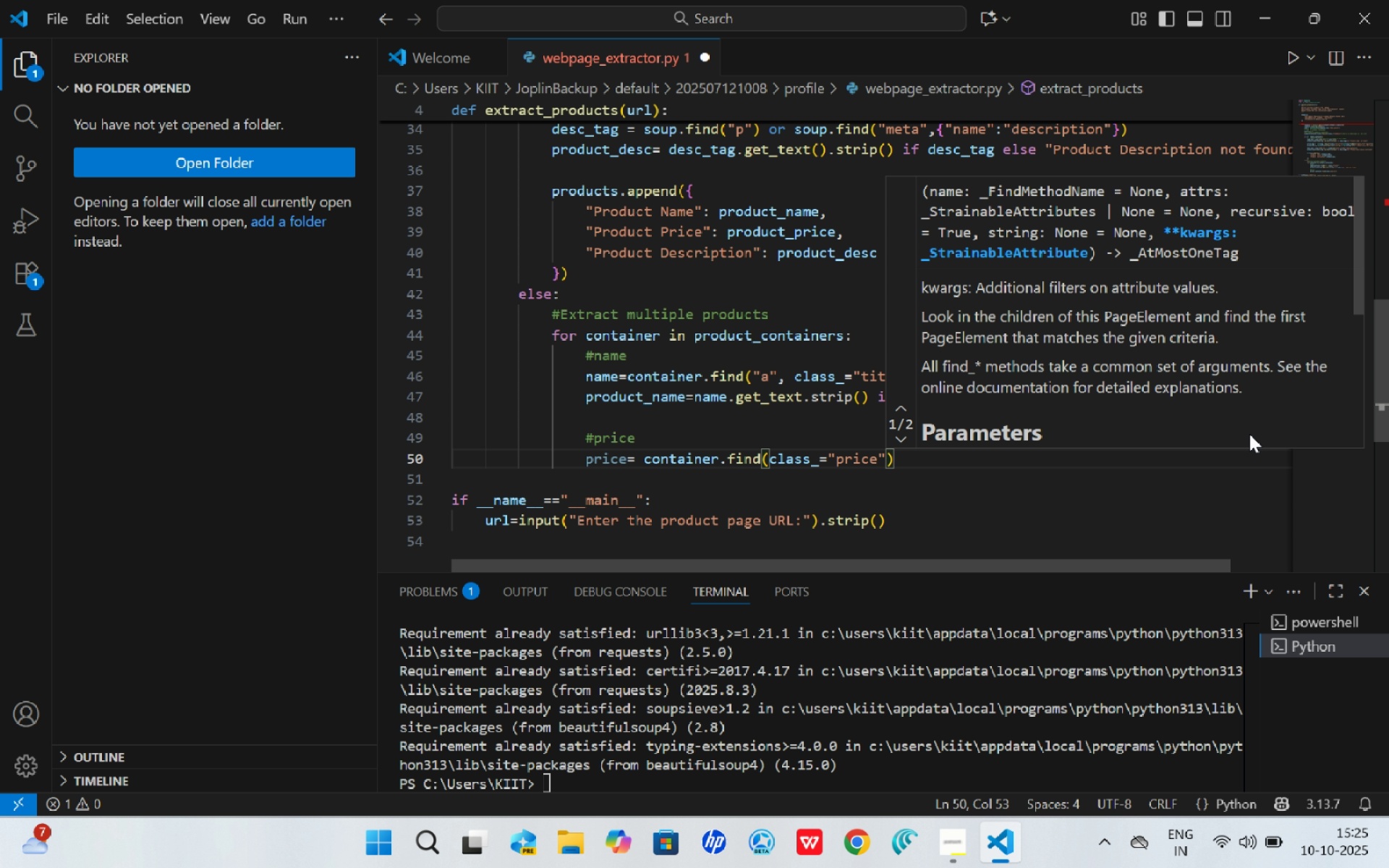 
key(Enter)
 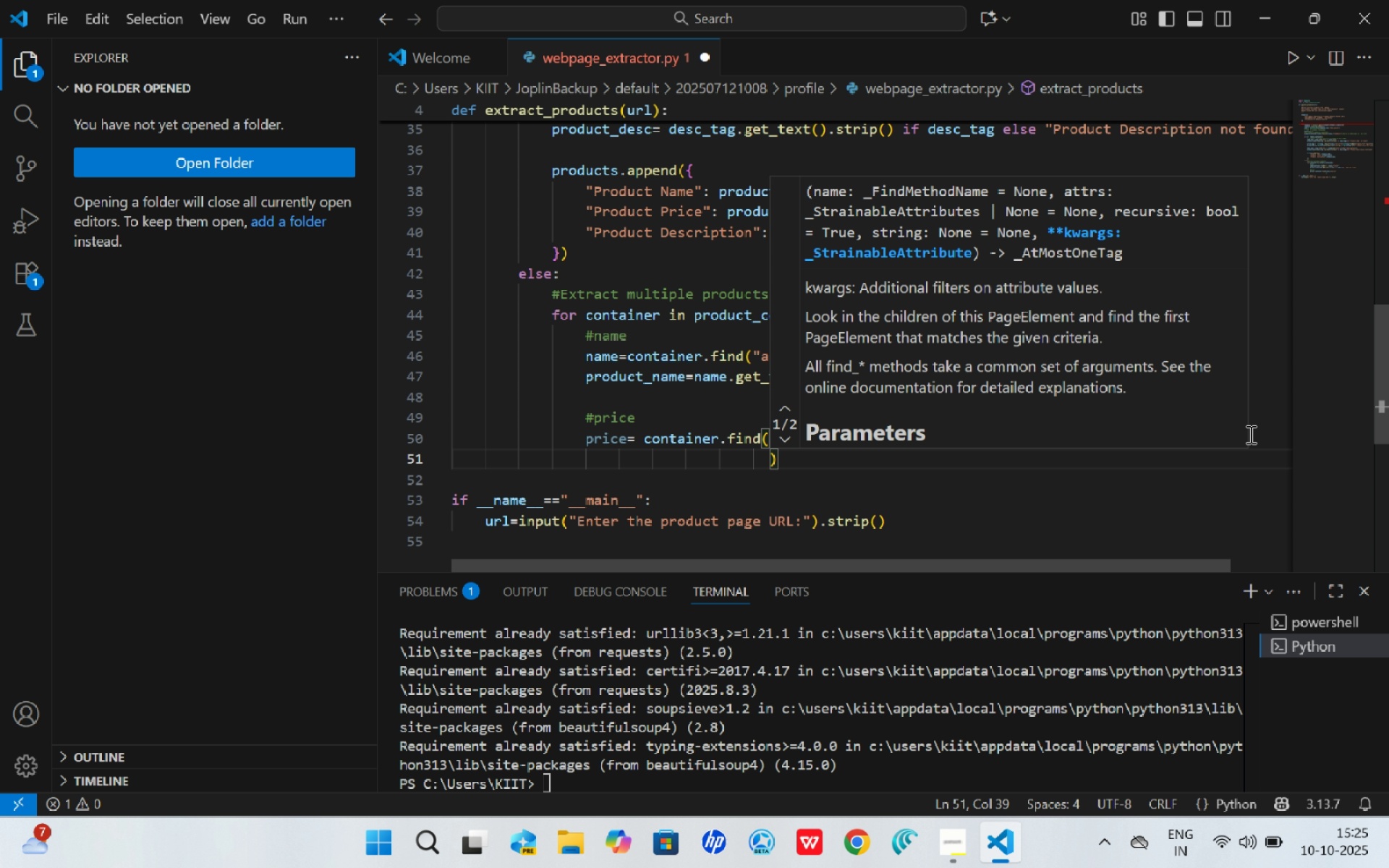 
key(Backspace)
 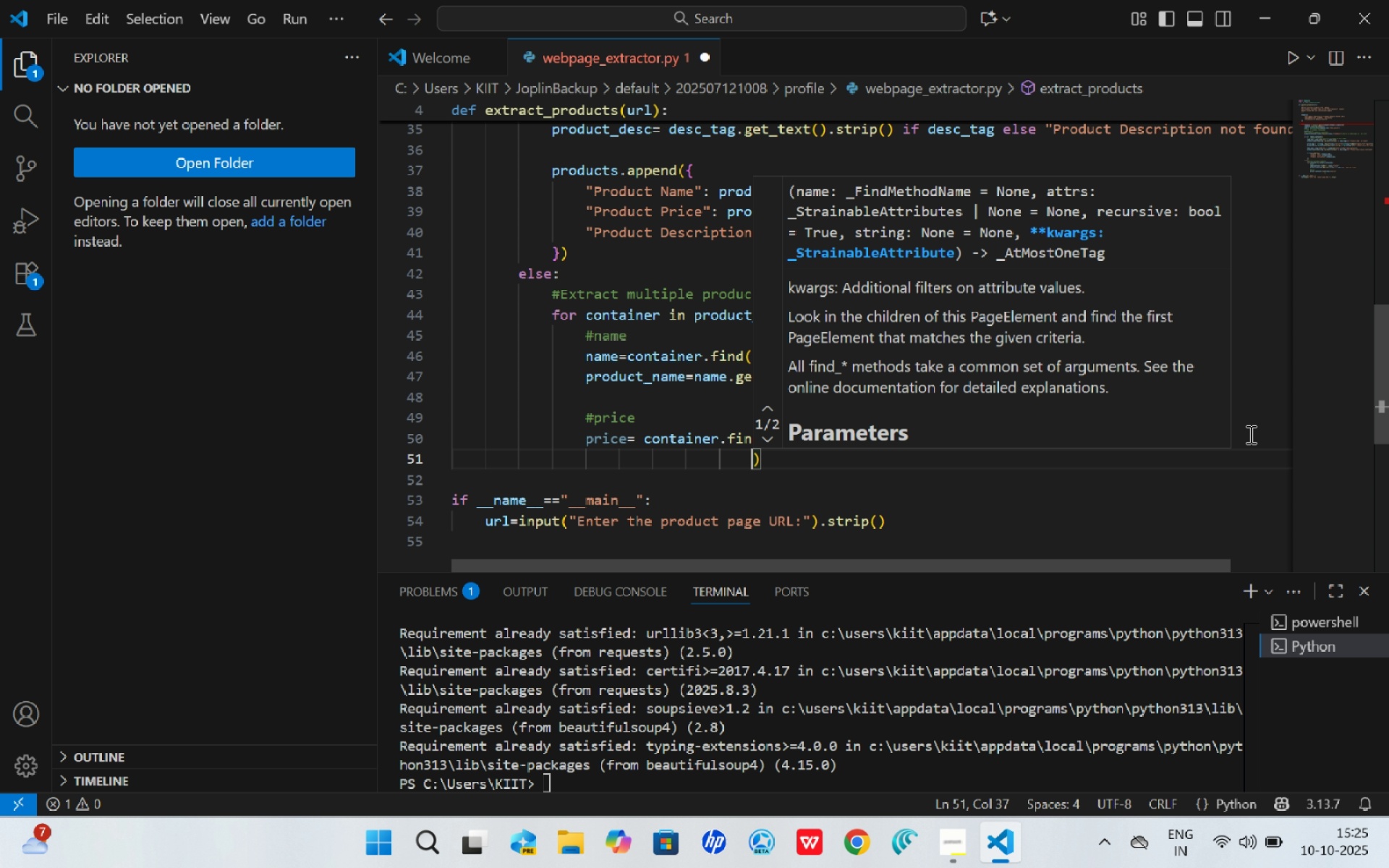 
key(Backspace)
 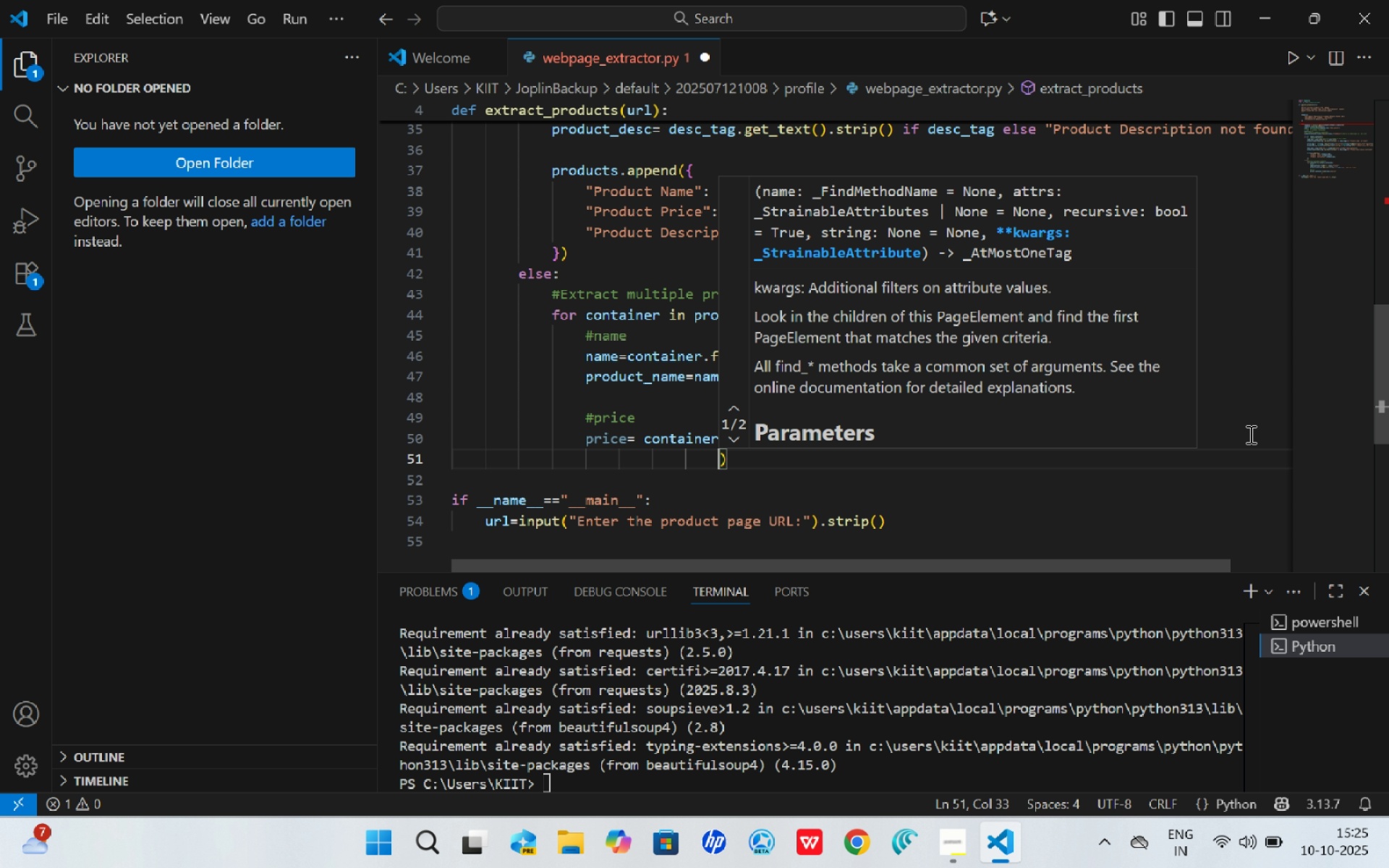 
key(Backspace)
 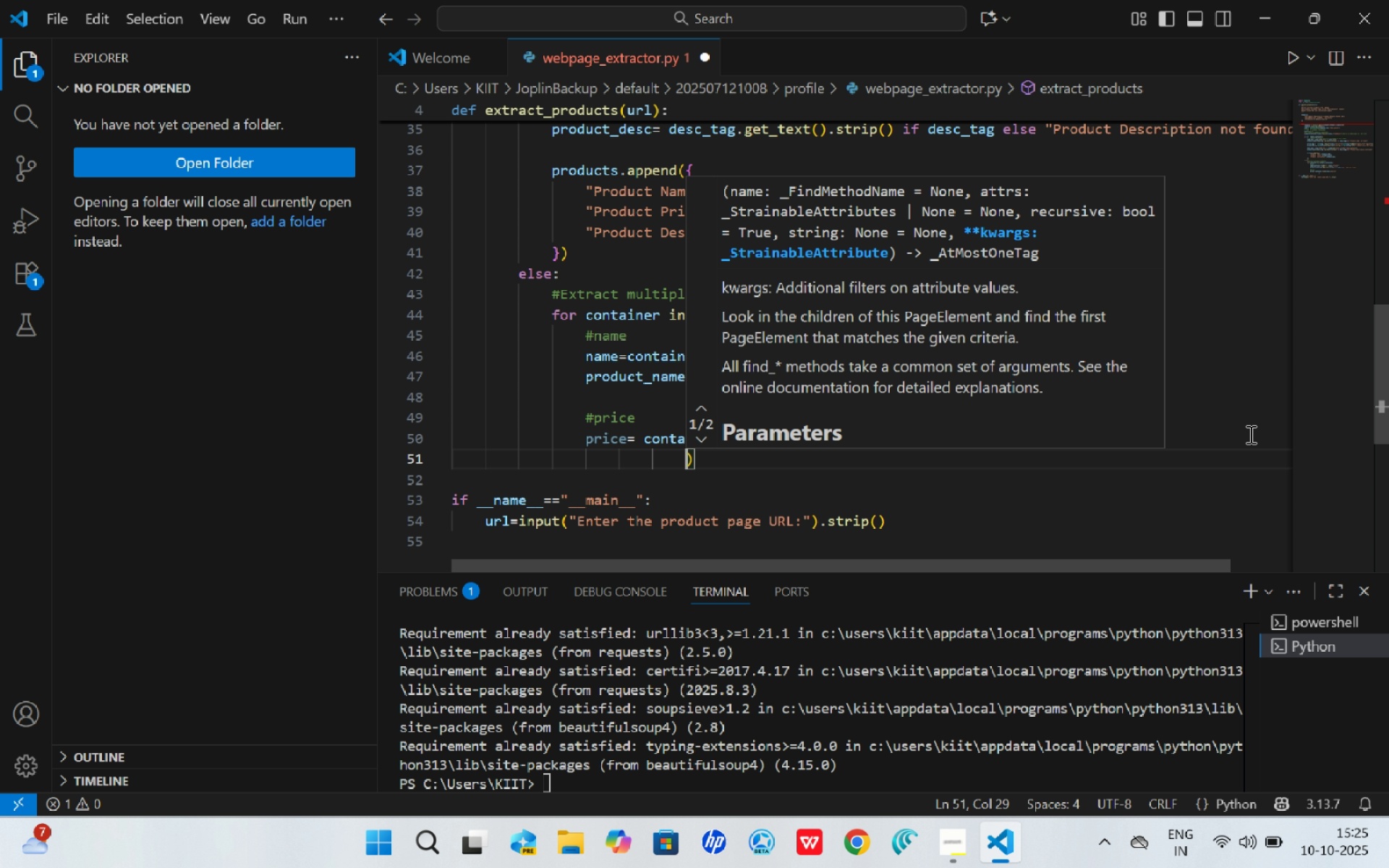 
key(Backspace)
 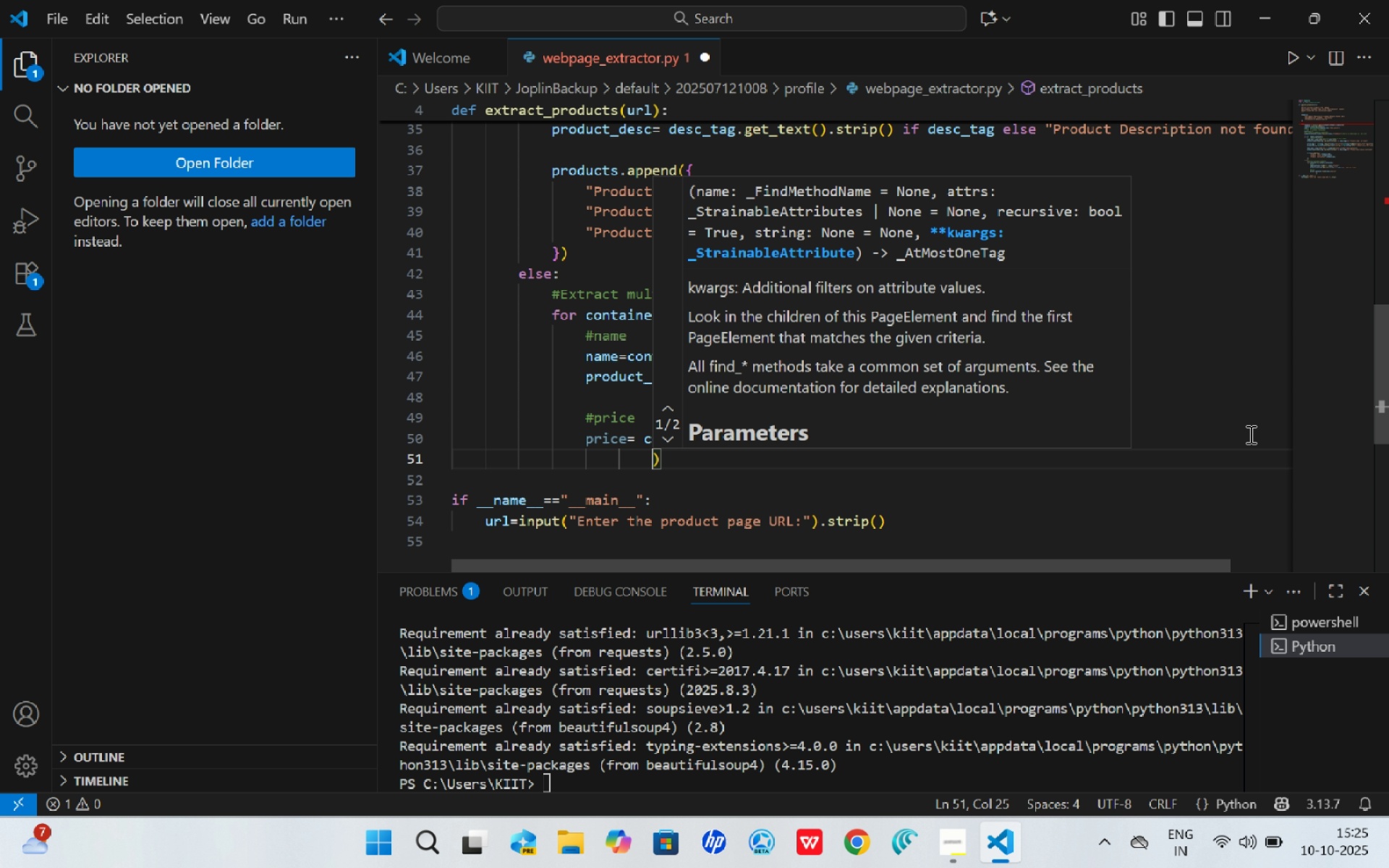 
key(Backspace)
 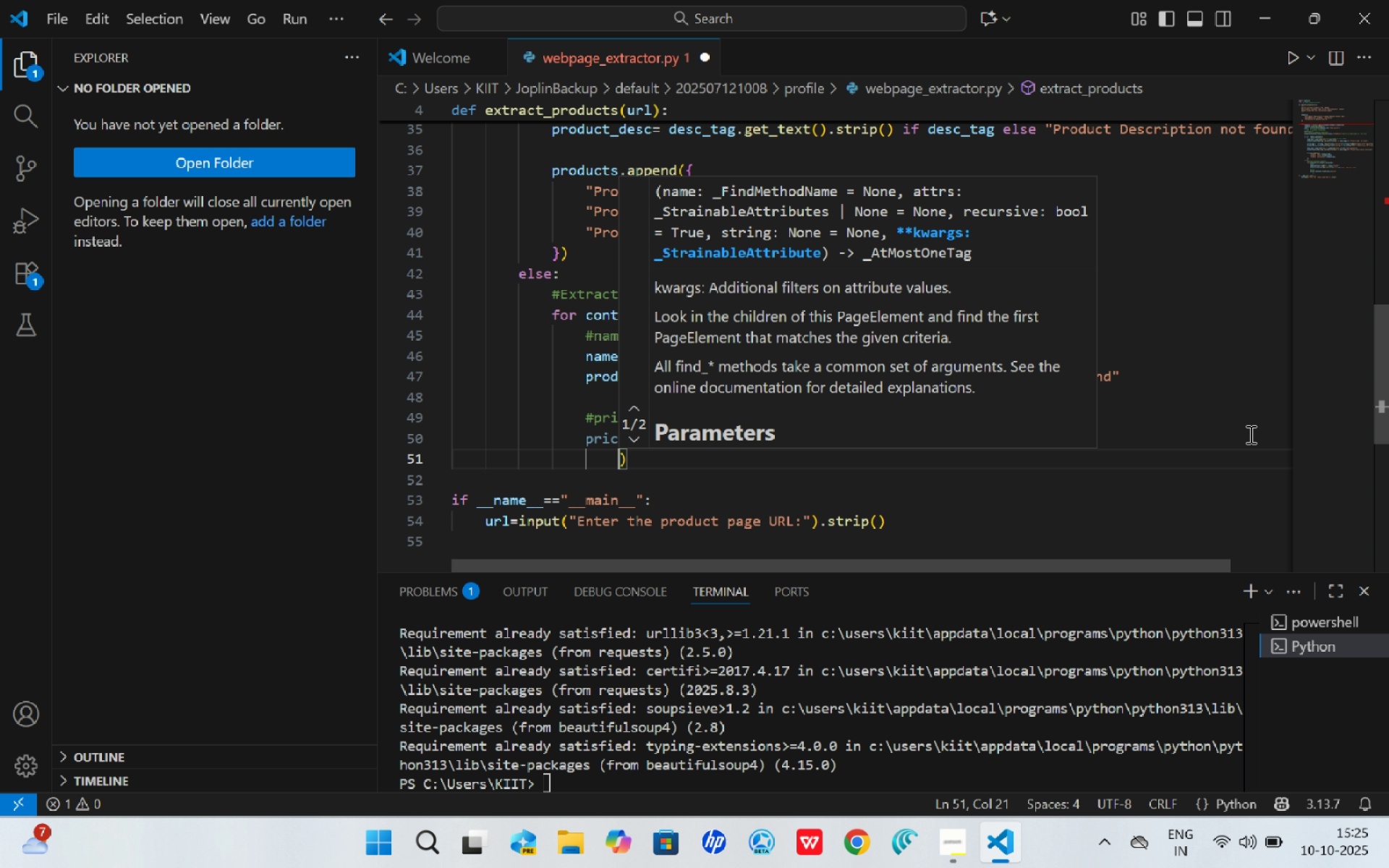 
key(Backspace)
 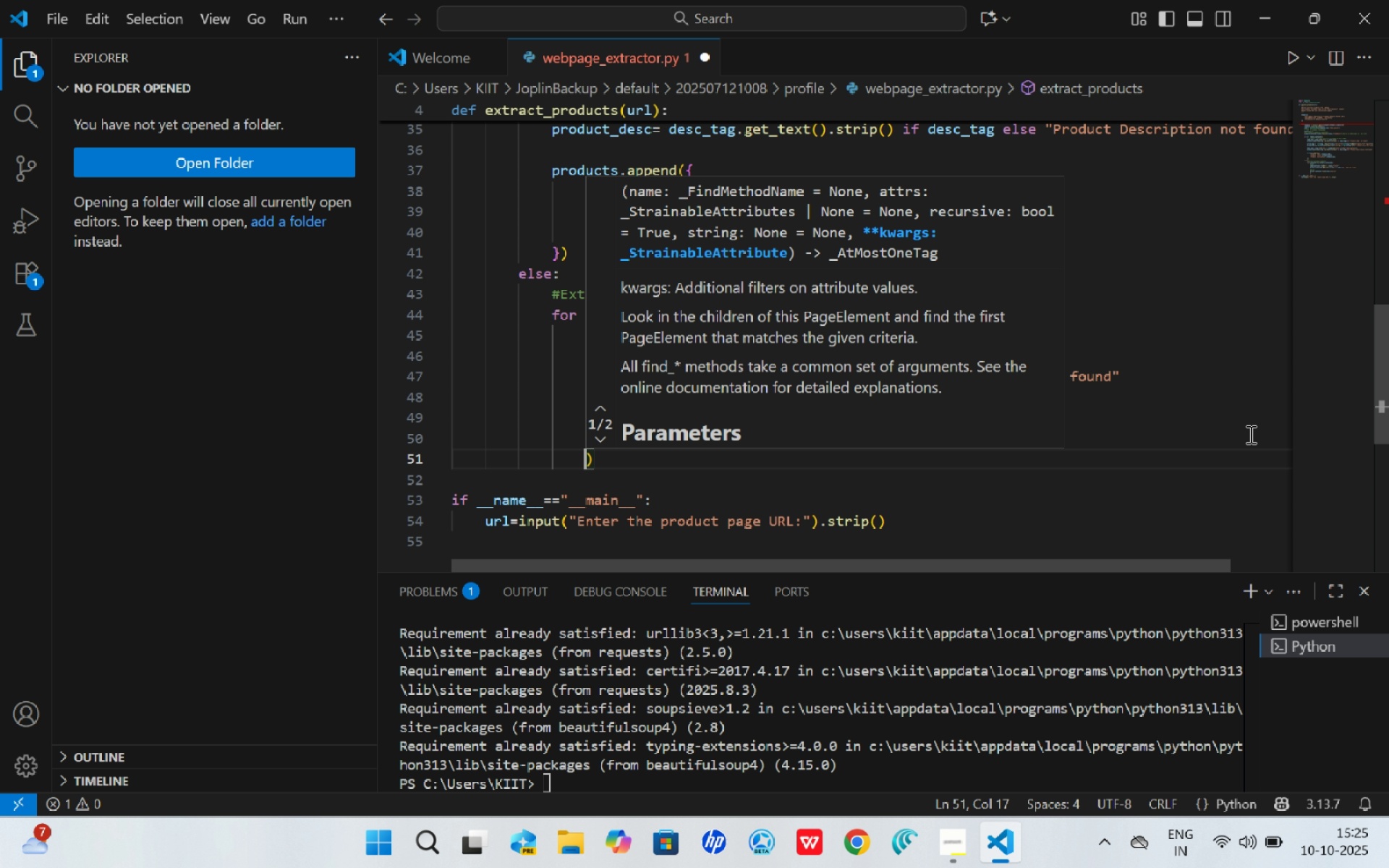 
key(Backspace)
 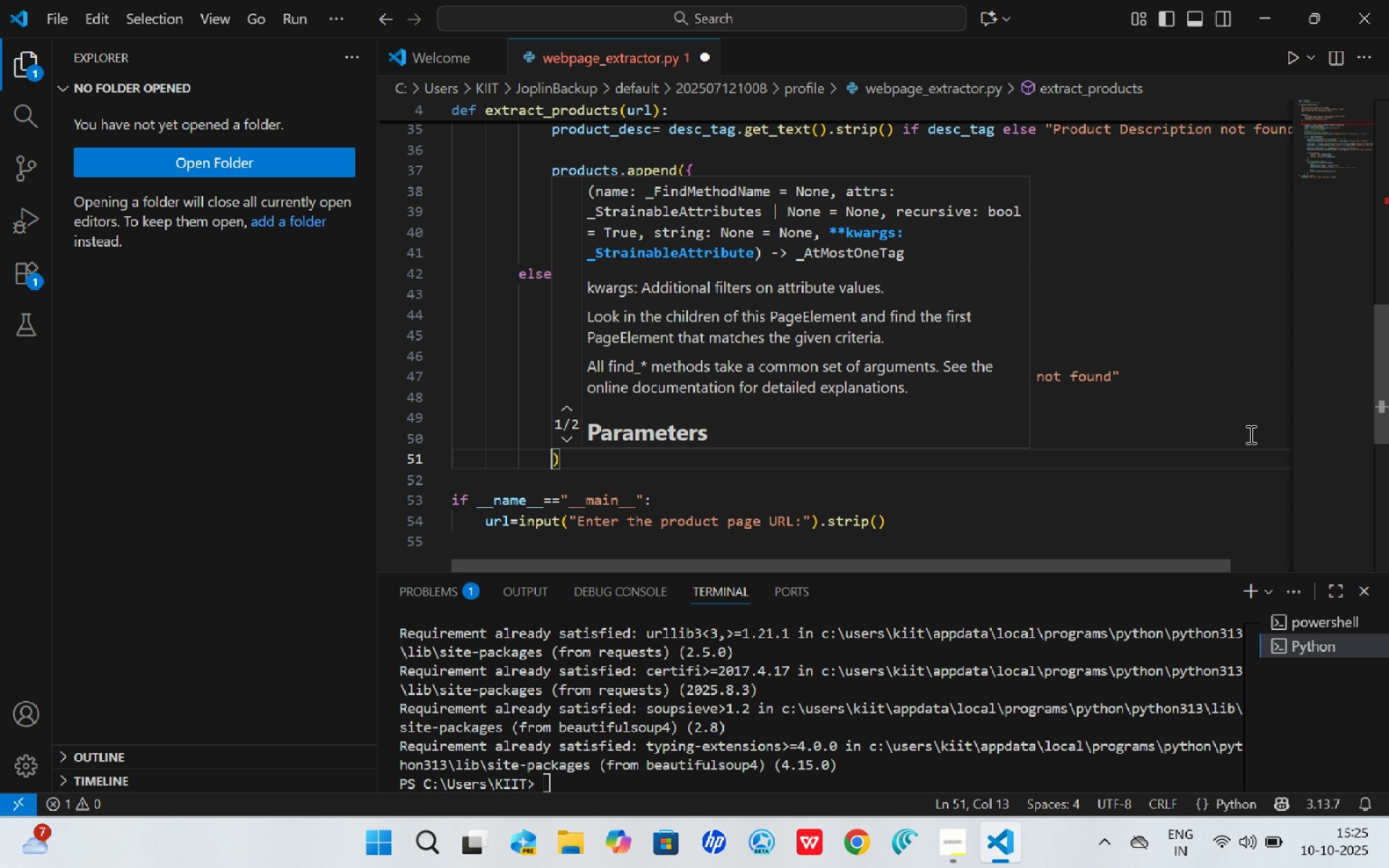 
key(Backspace)
 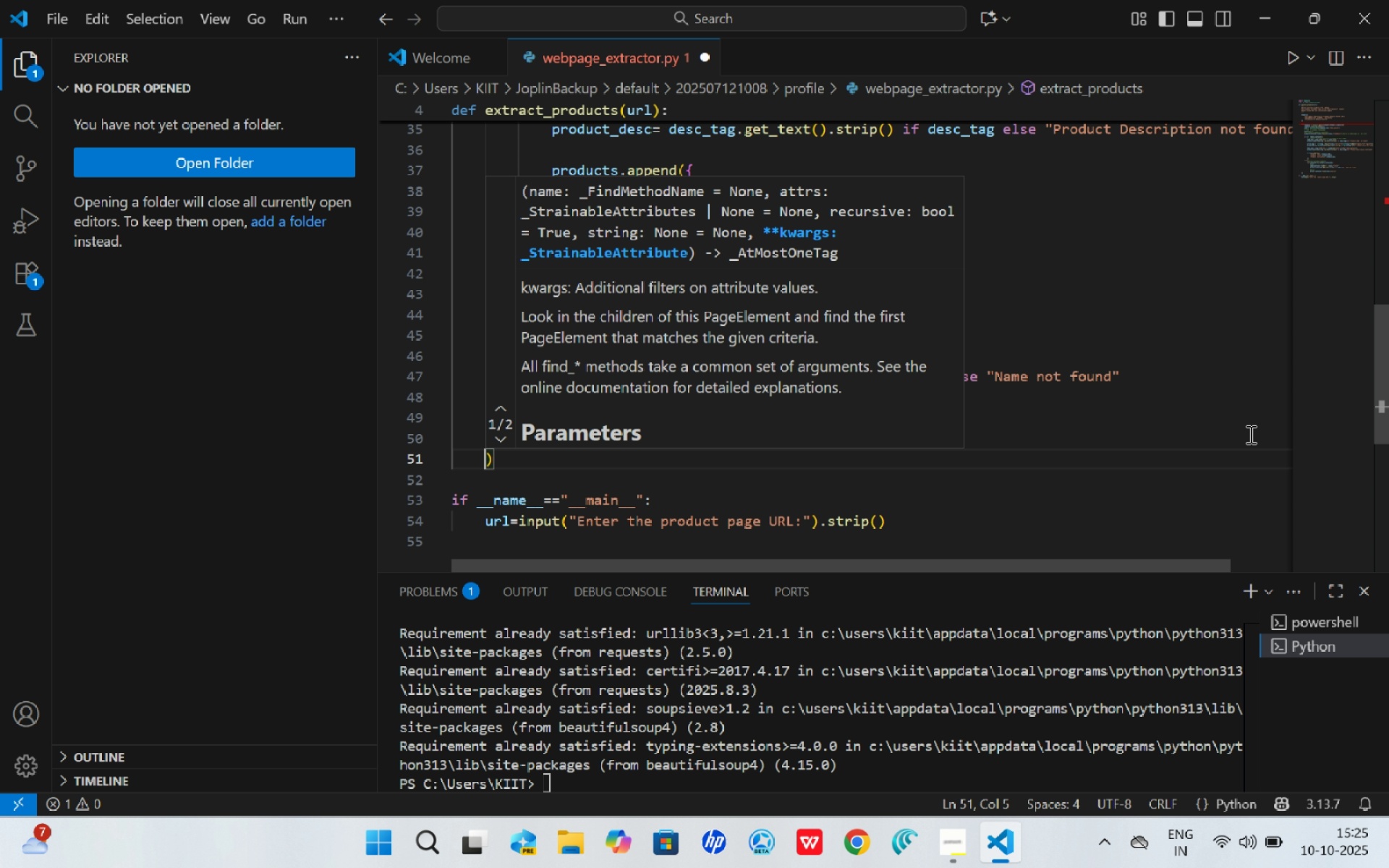 
key(Backspace)
 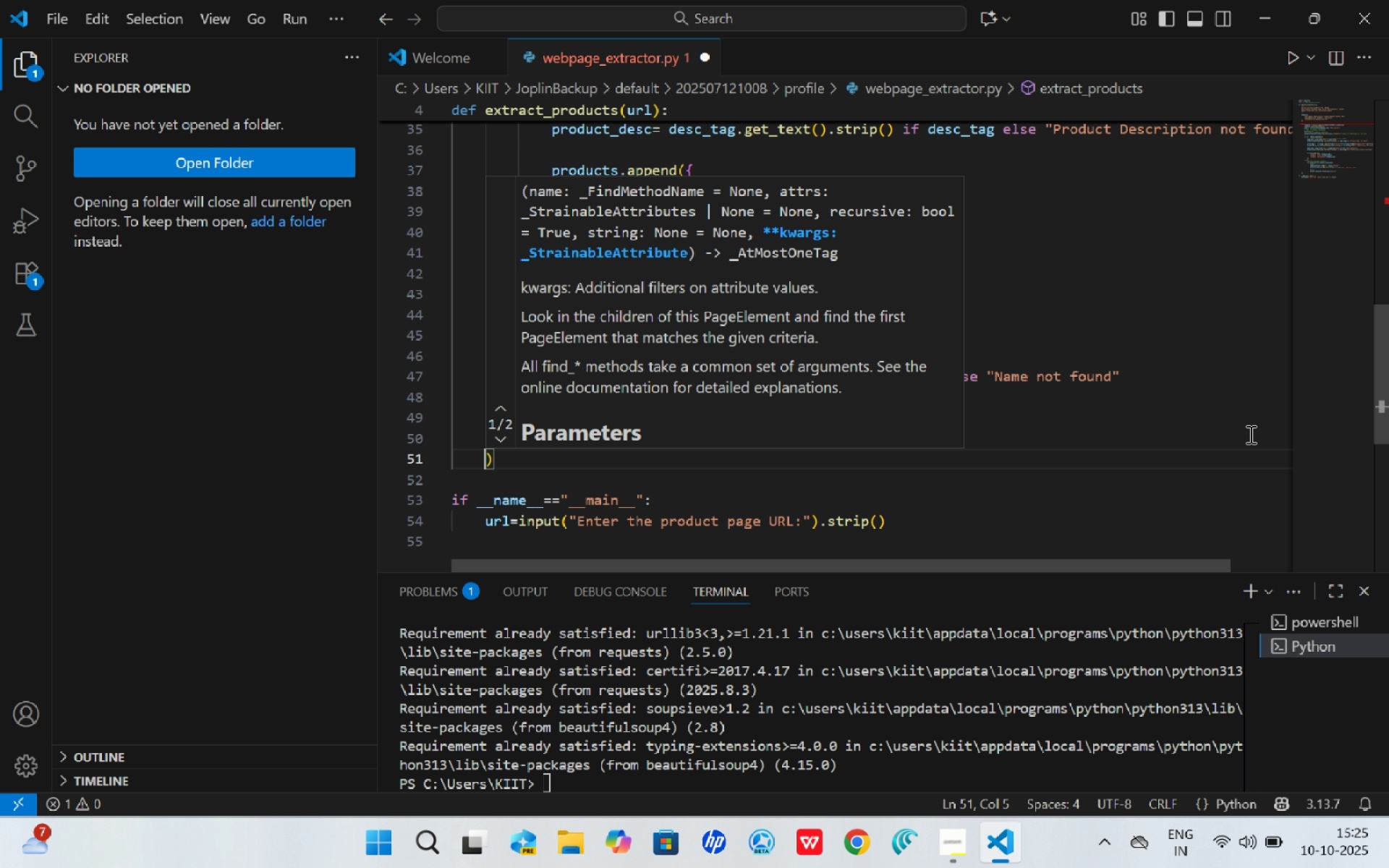 
key(Backspace)
 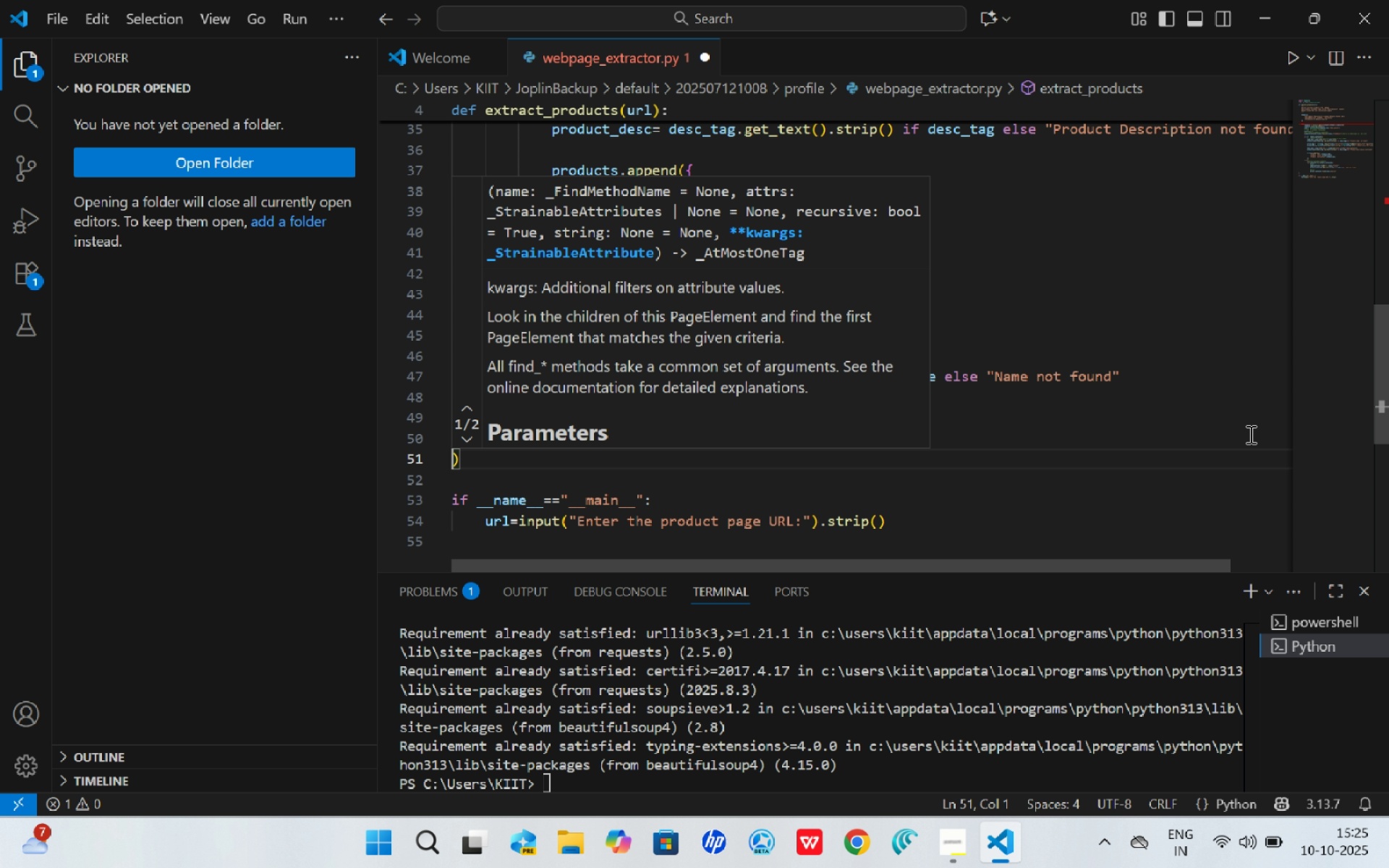 
key(Backspace)
 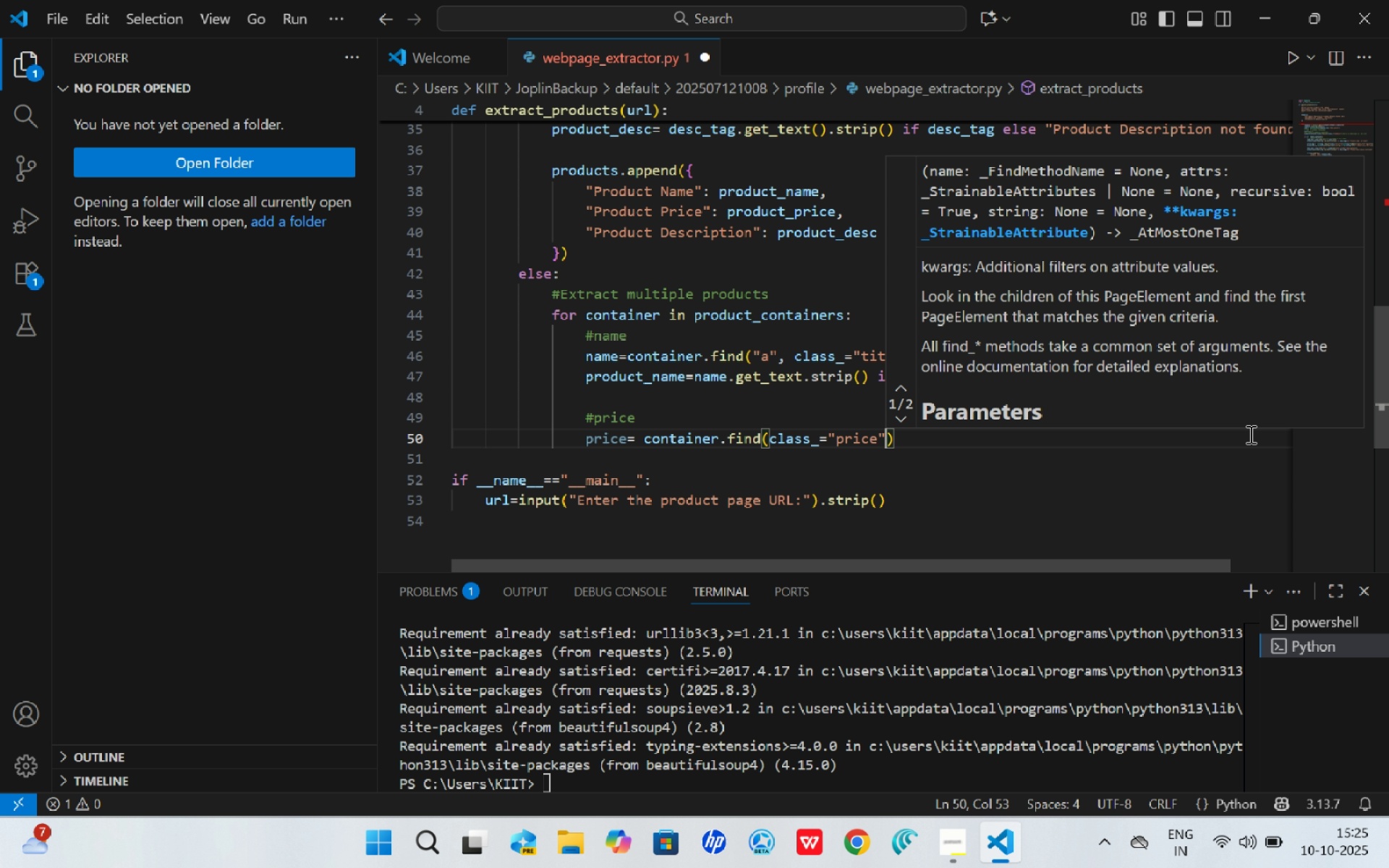 
key(ArrowRight)
 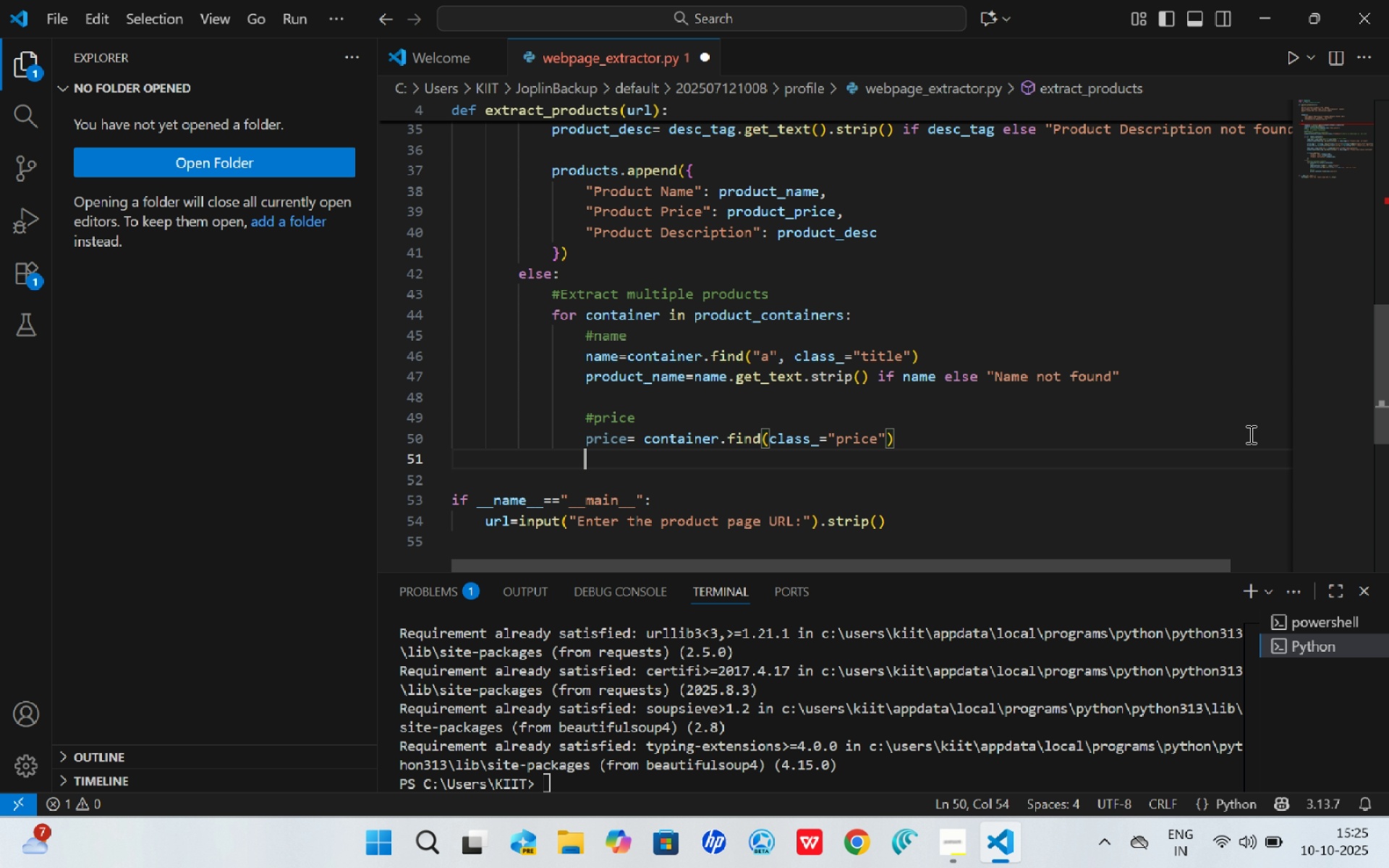 
key(Enter)
 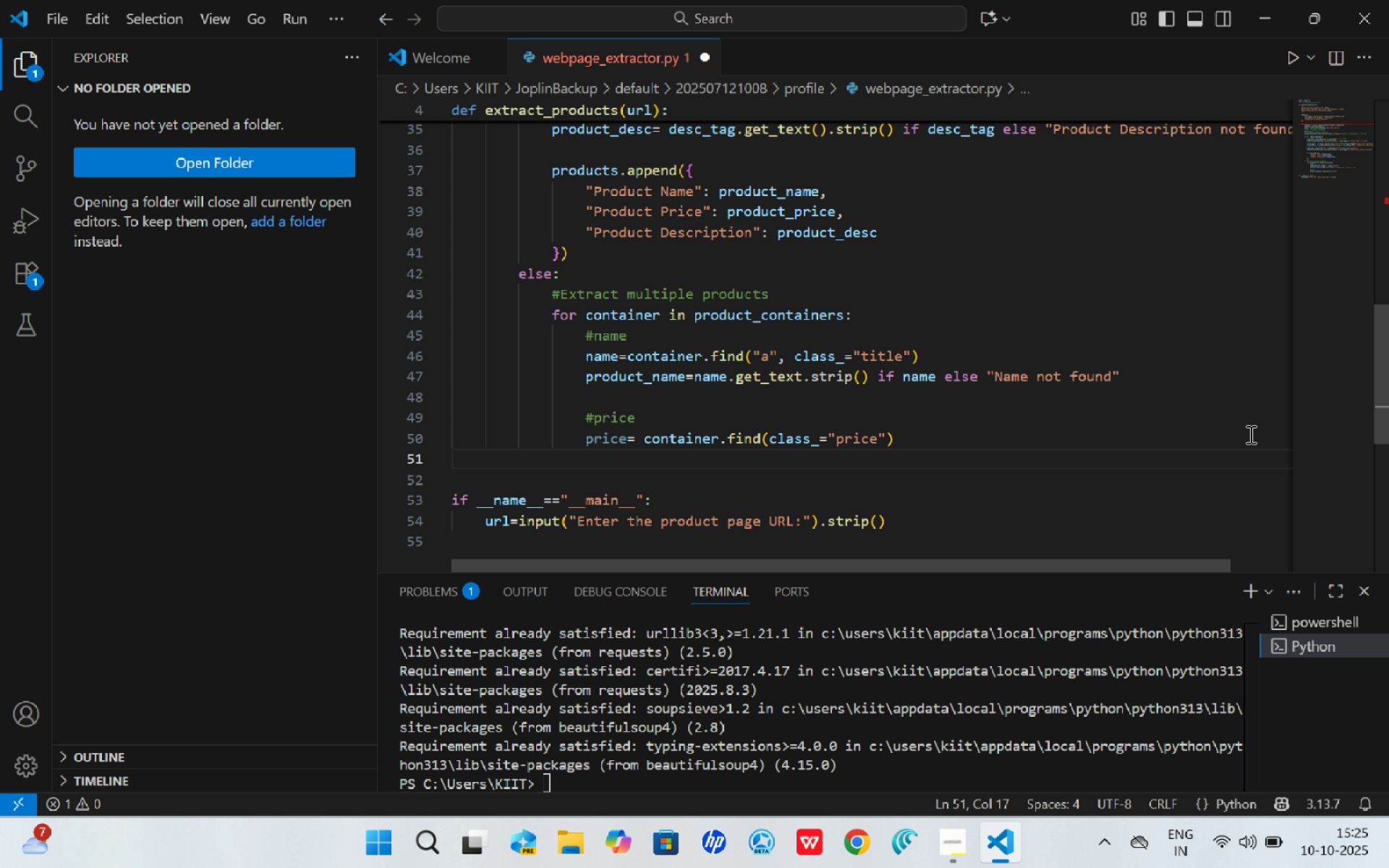 
wait(5.98)
 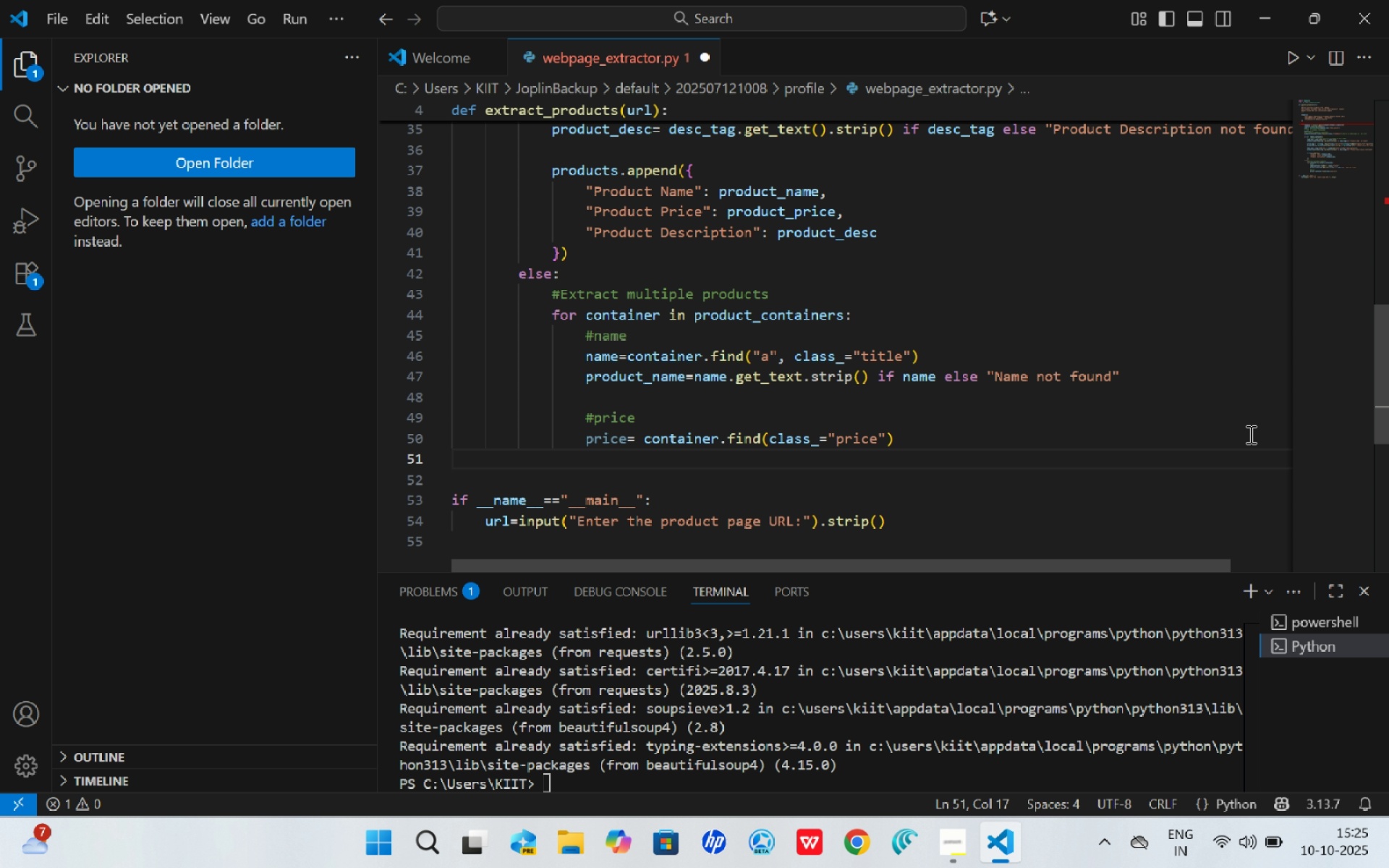 
type(product_)
 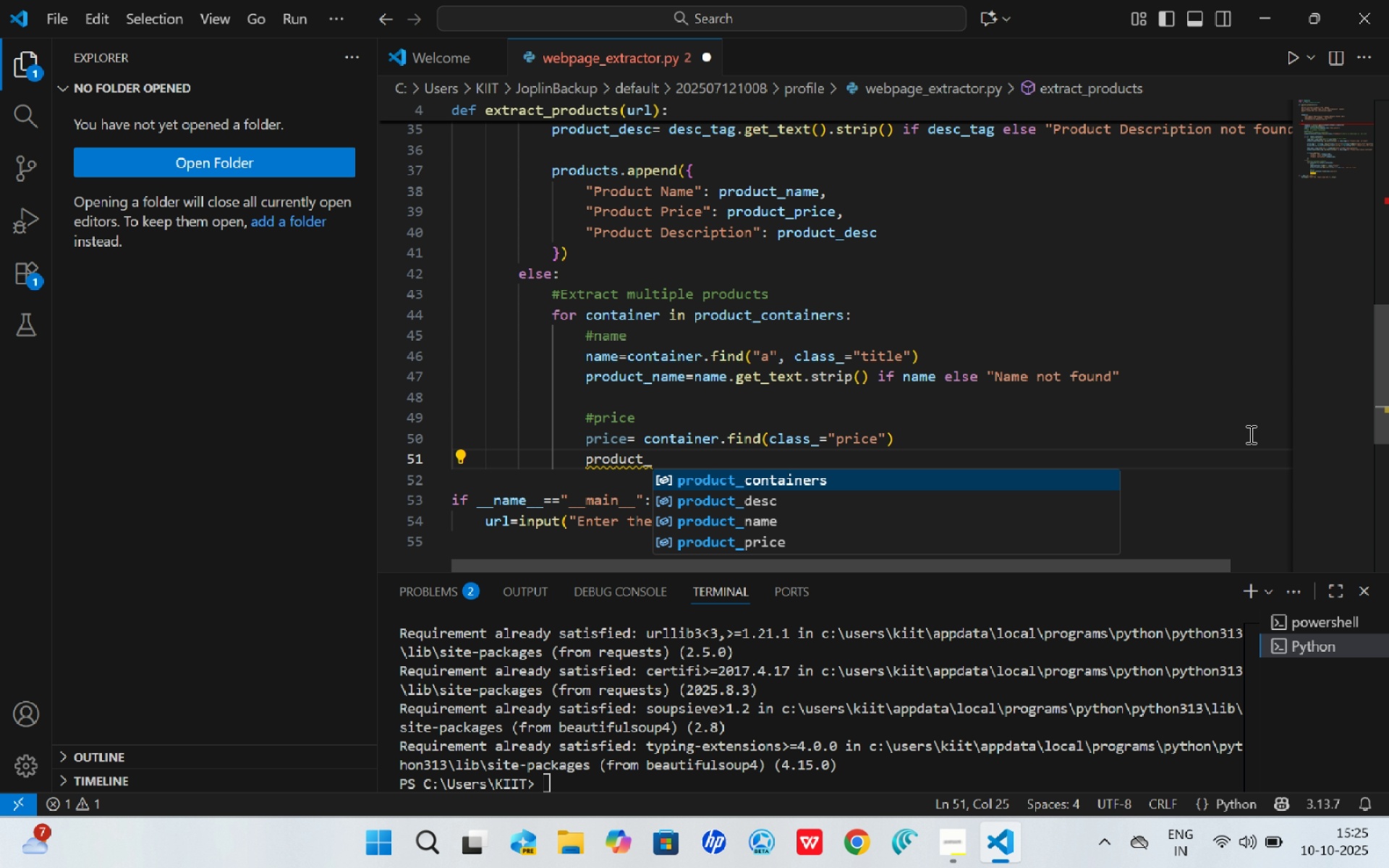 
wait(6.84)
 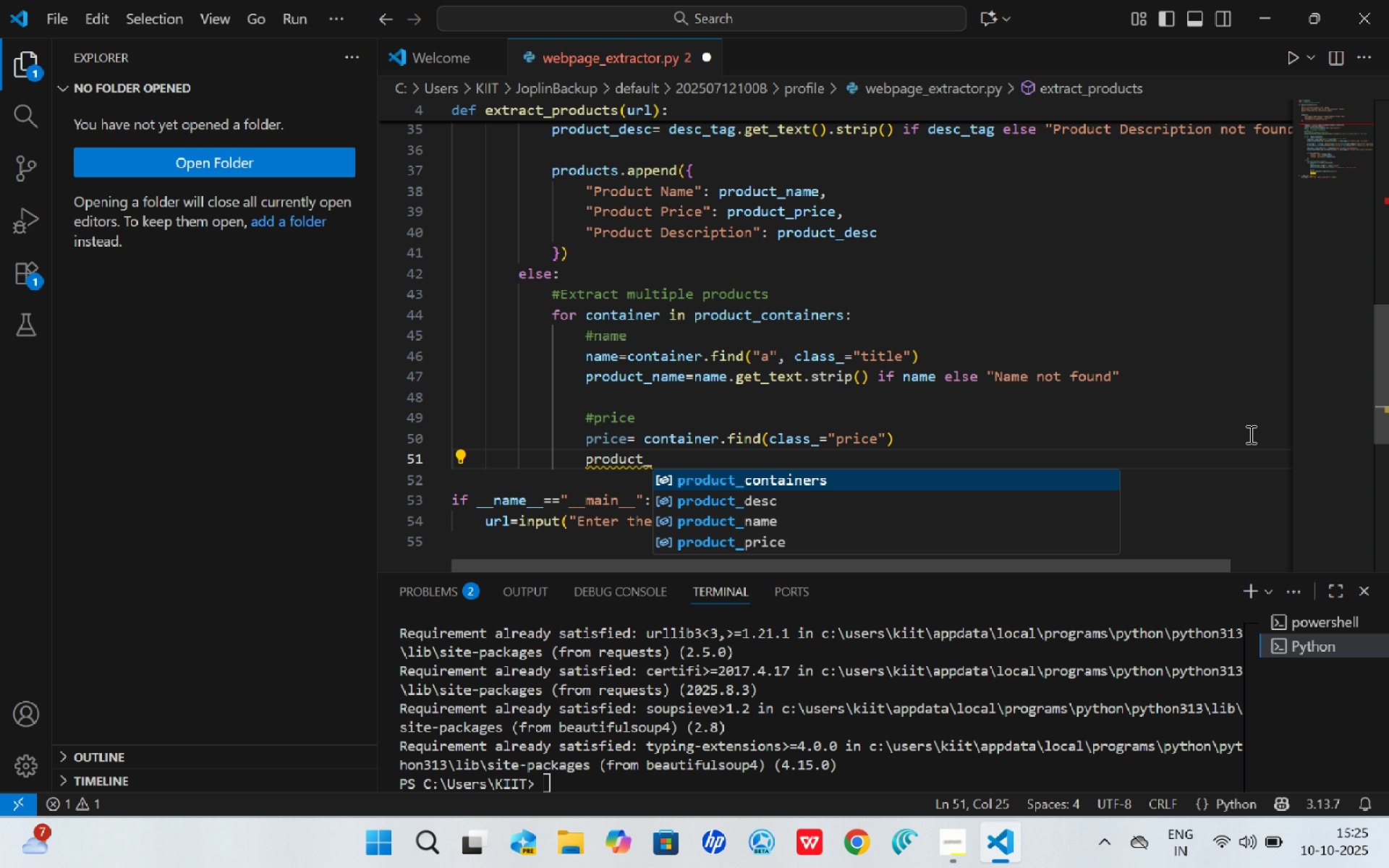 
type(price)
 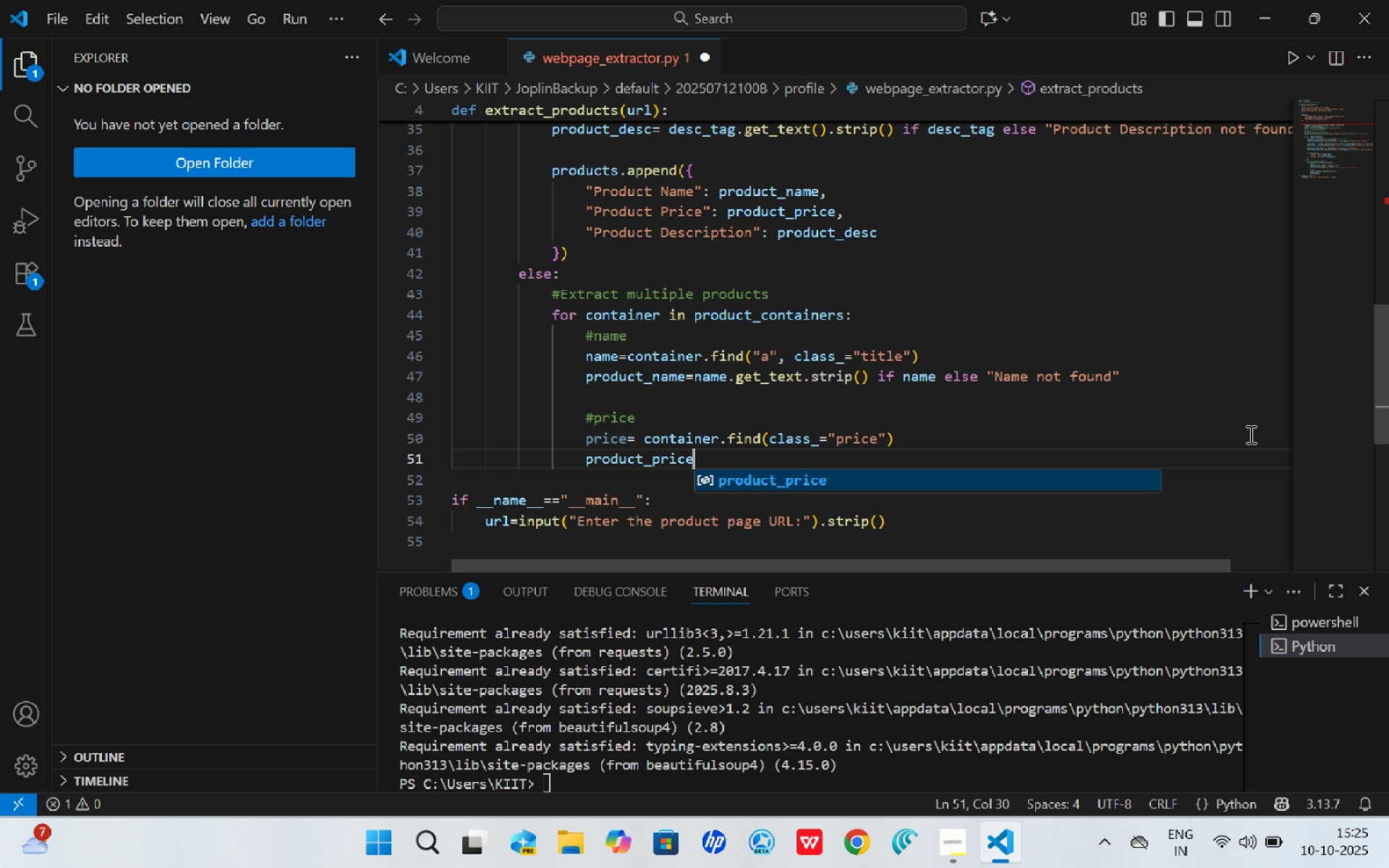 
type(= prin)
key(Backspace)
type(ce.get_text)
 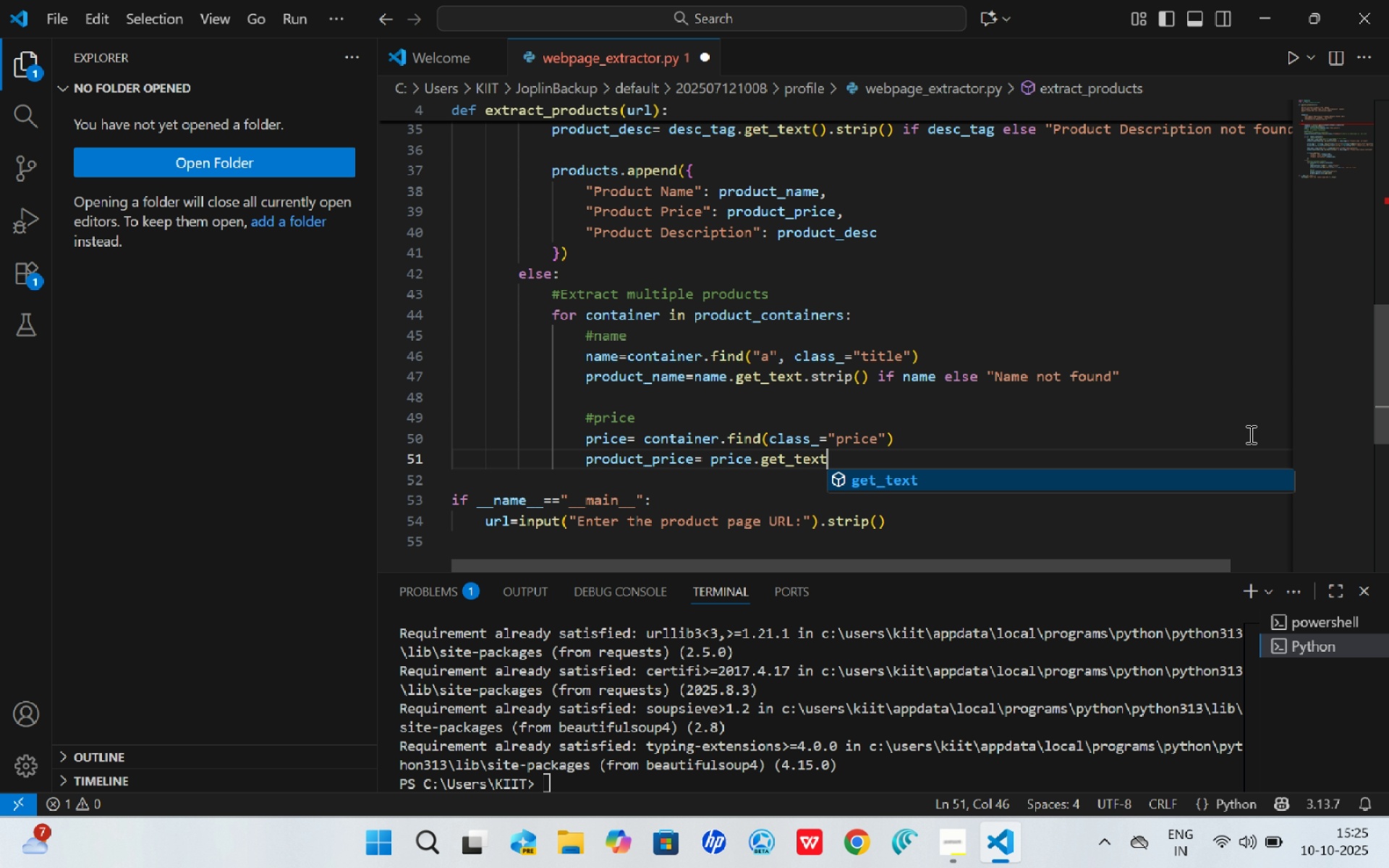 
wait(10.33)
 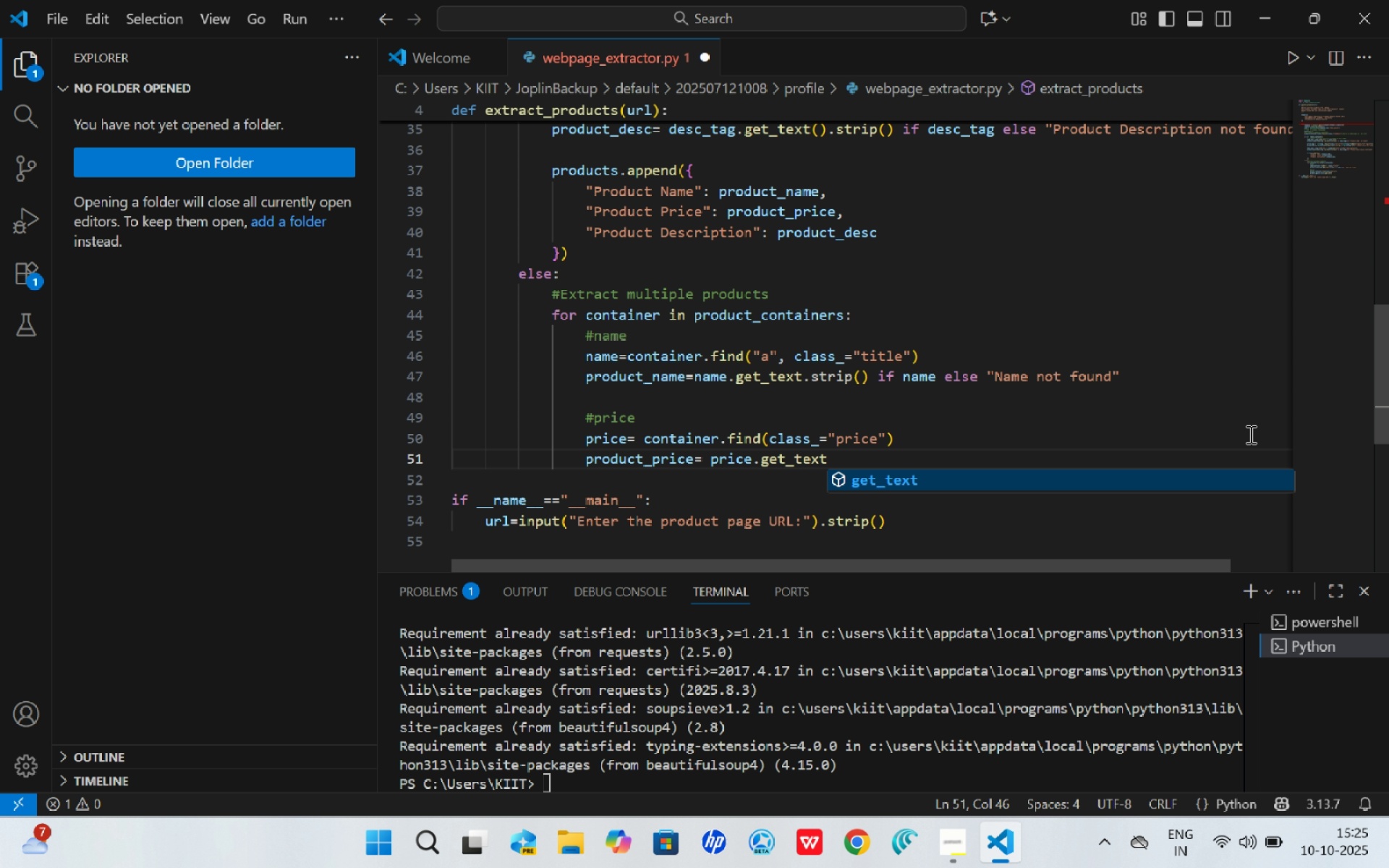 
type(().strip() )
 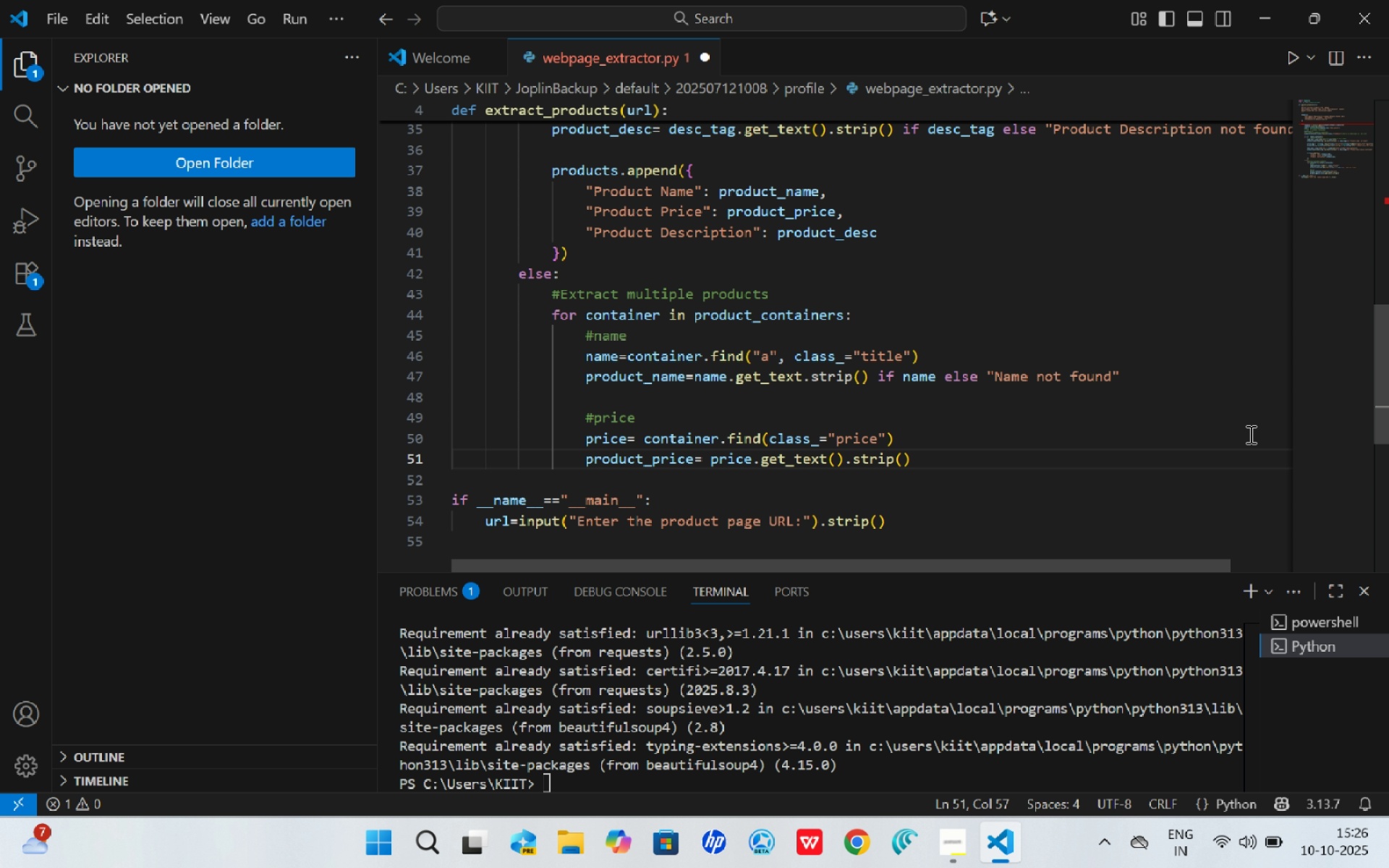 
wait(5.62)
 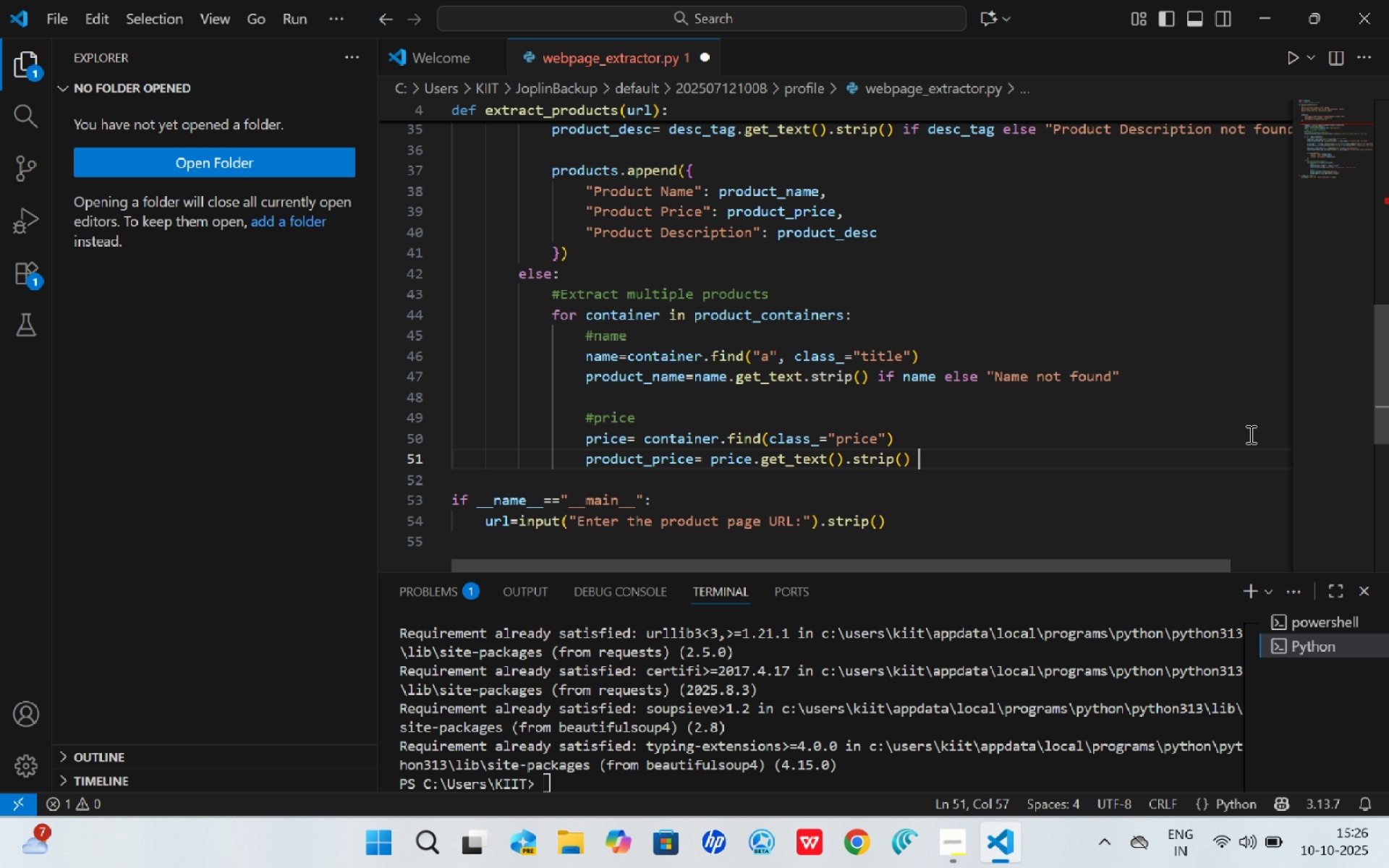 
type(if price else "p)
key(Backspace)
type(Price not Found)
 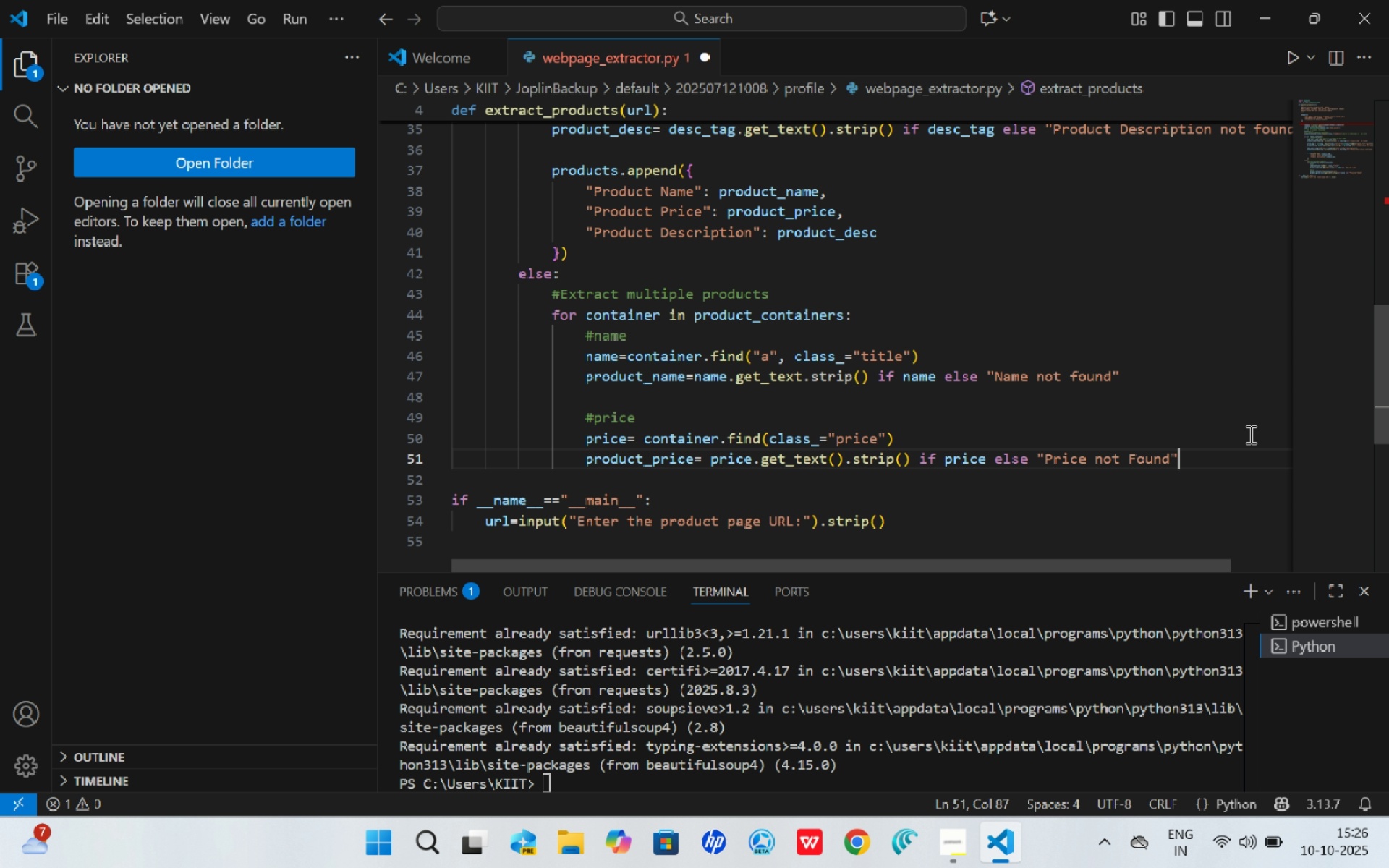 
key(ArrowRight)
 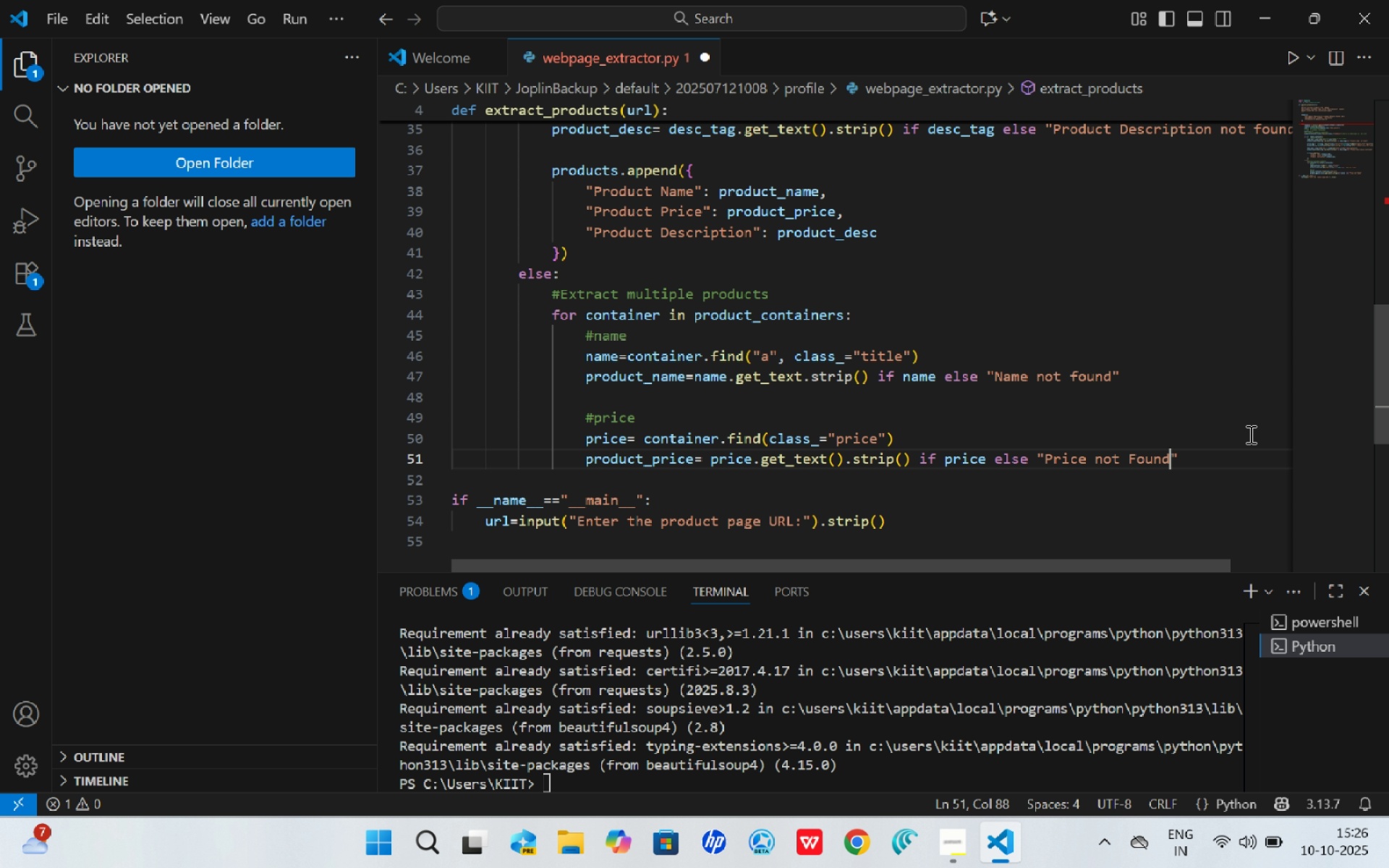 
key(ArrowLeft)
 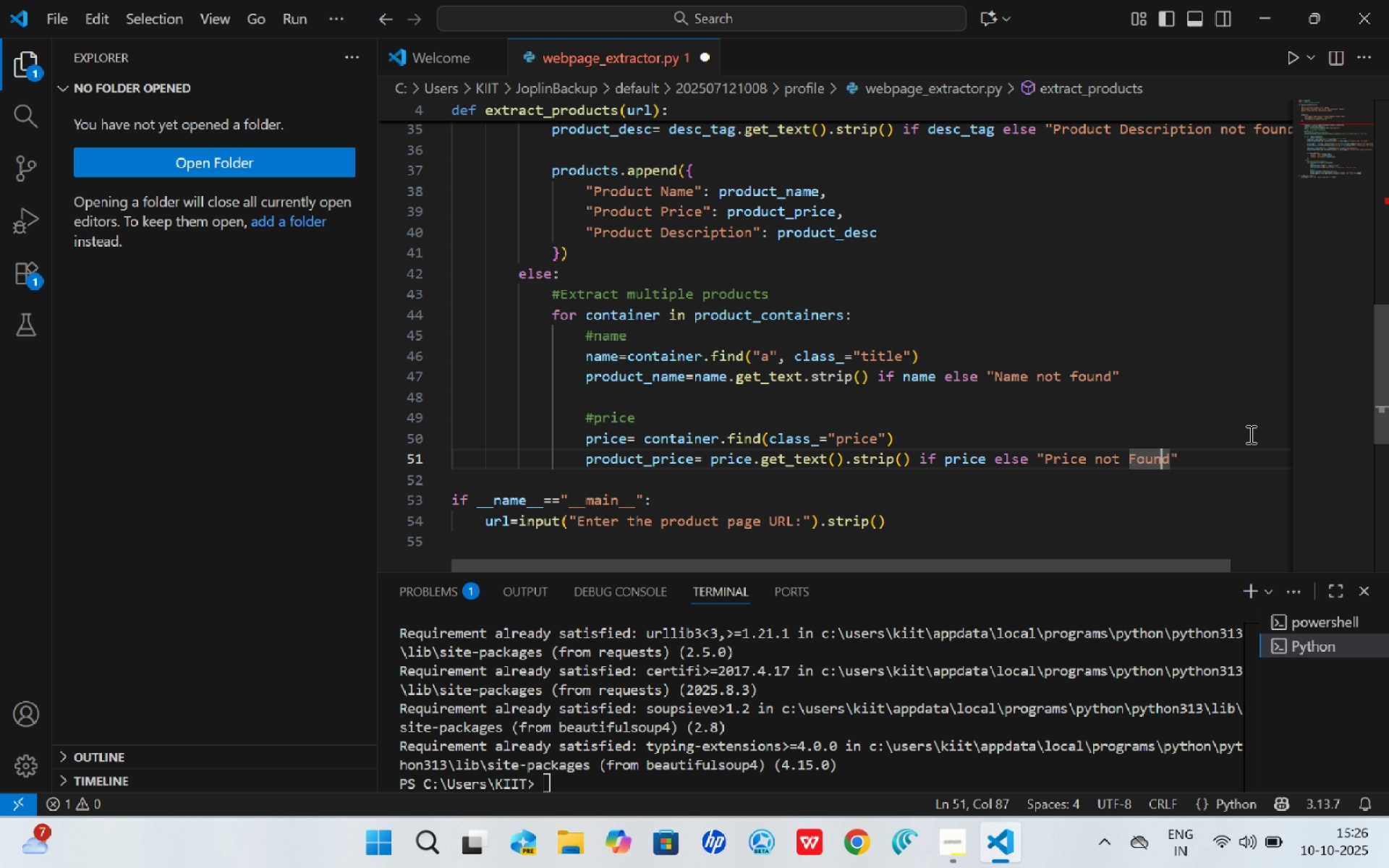 
key(ArrowLeft)
 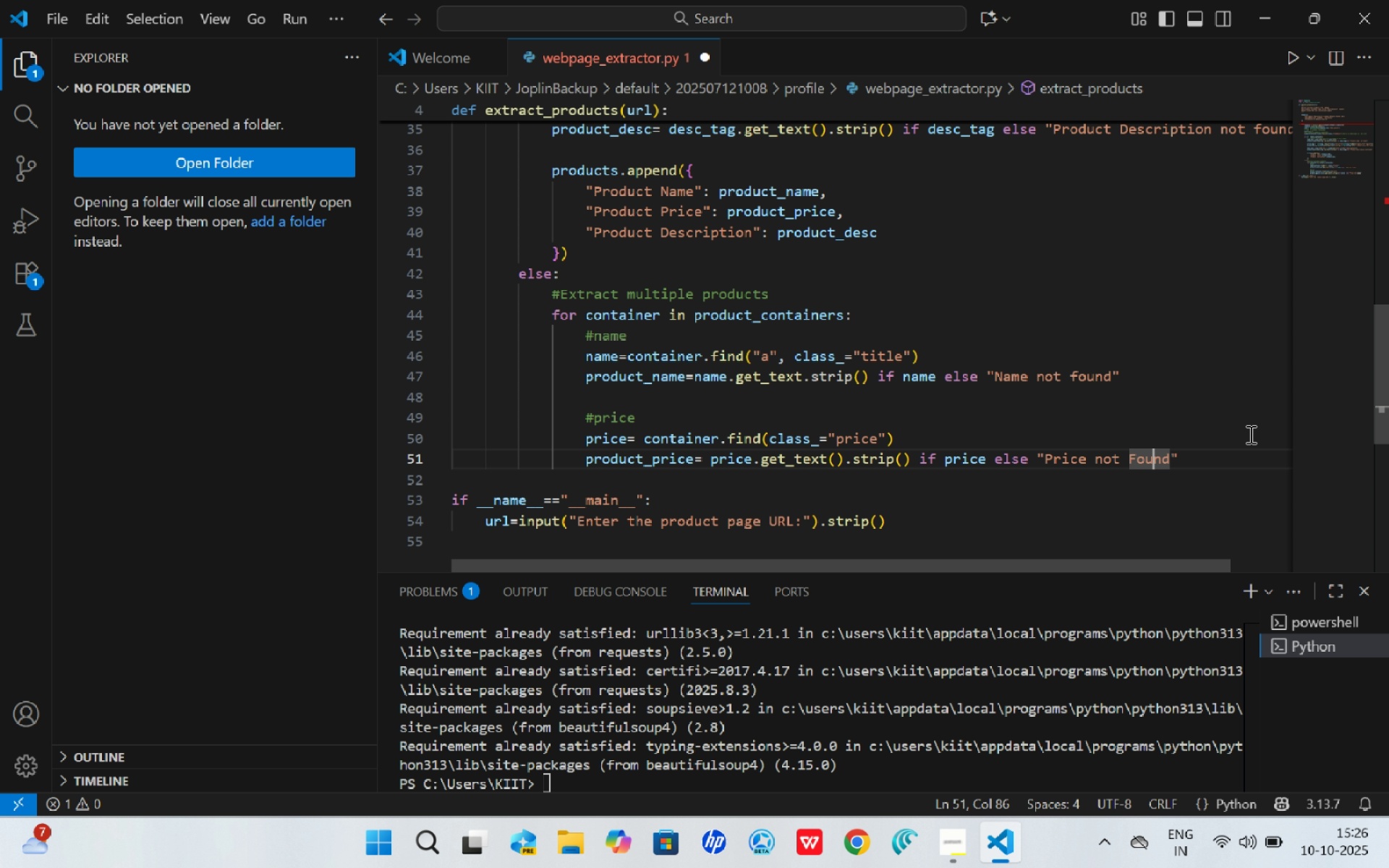 
key(ArrowLeft)
 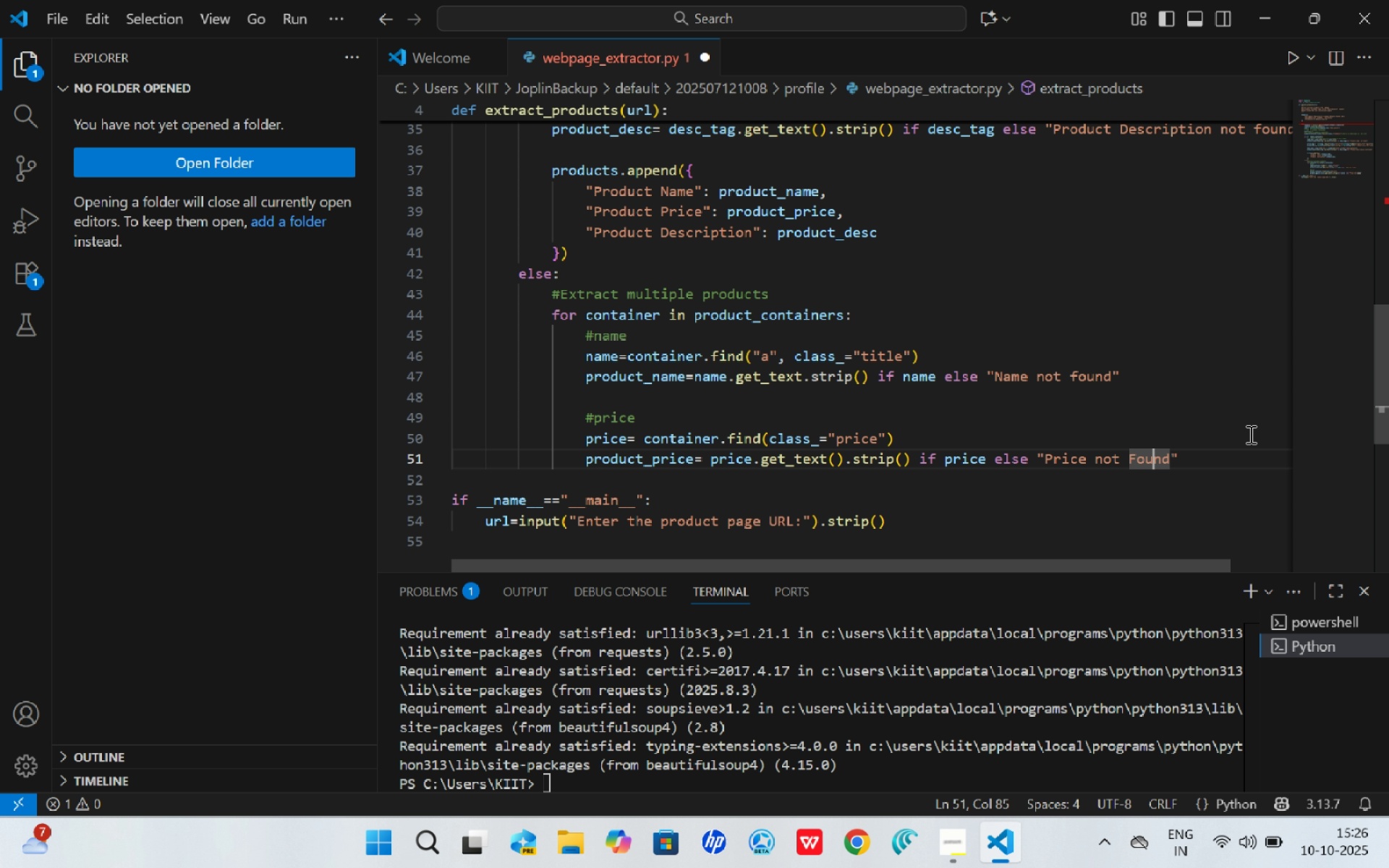 
key(ArrowLeft)
 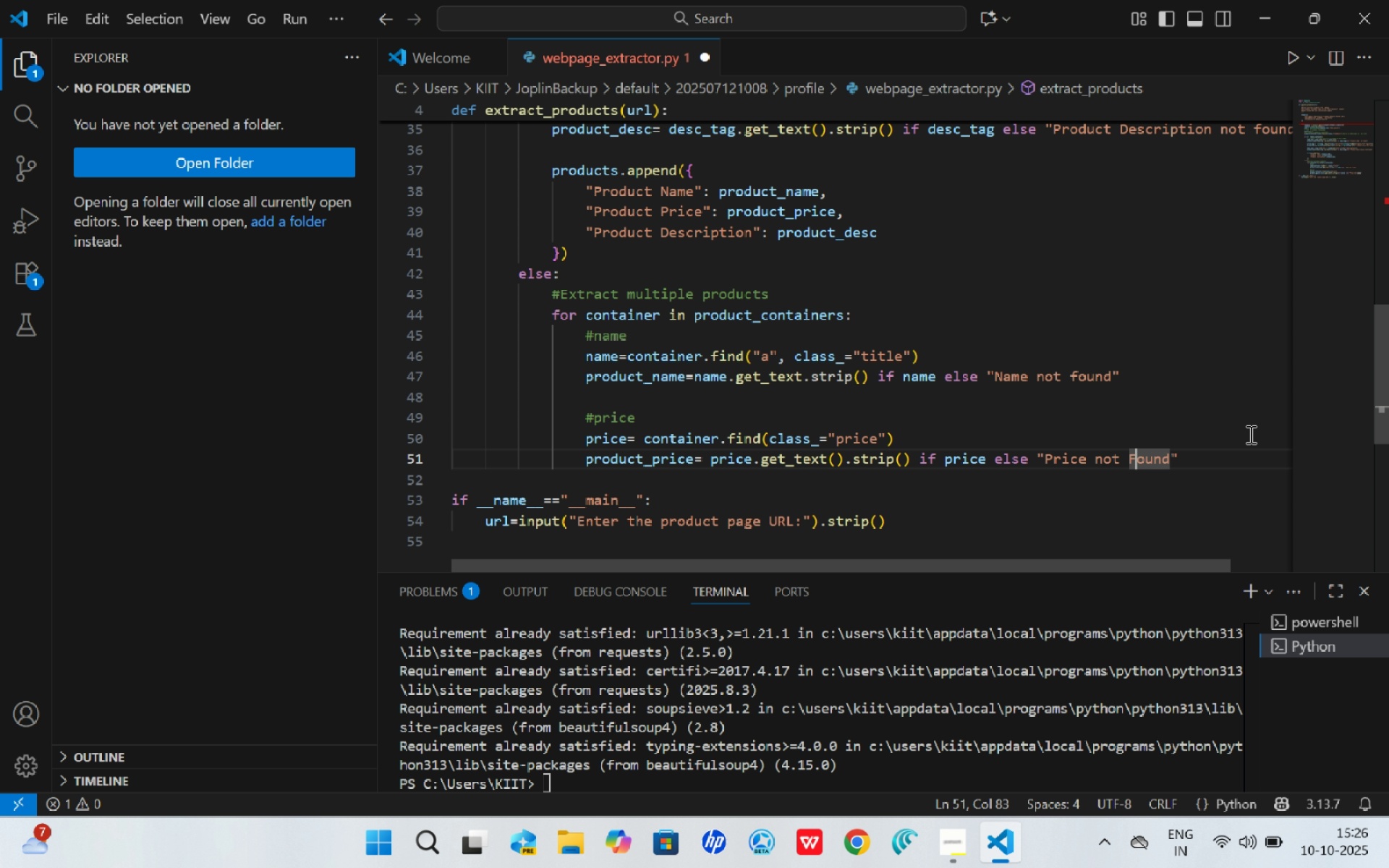 
key(ArrowLeft)
 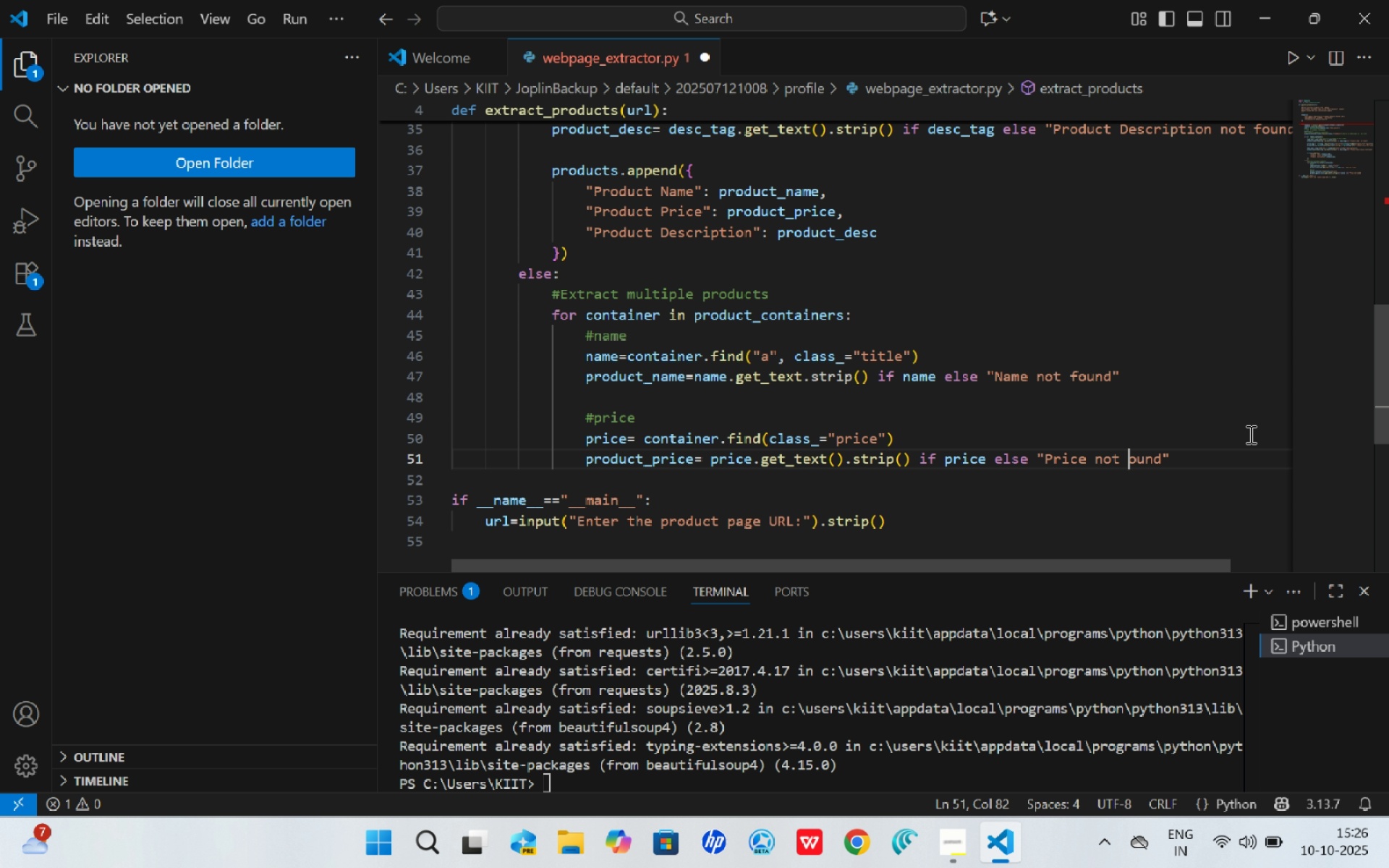 
key(Backspace)
 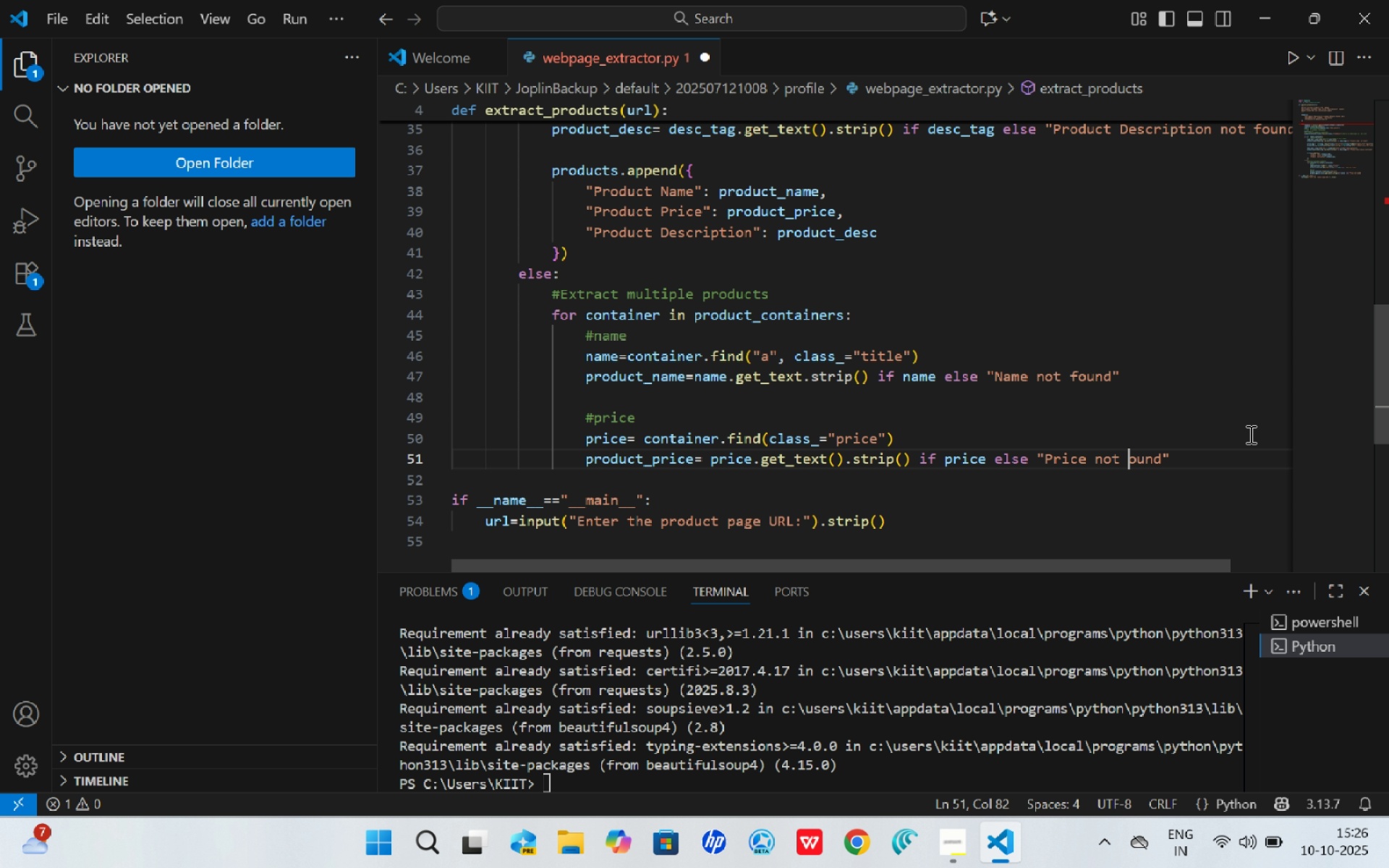 
key(F)
 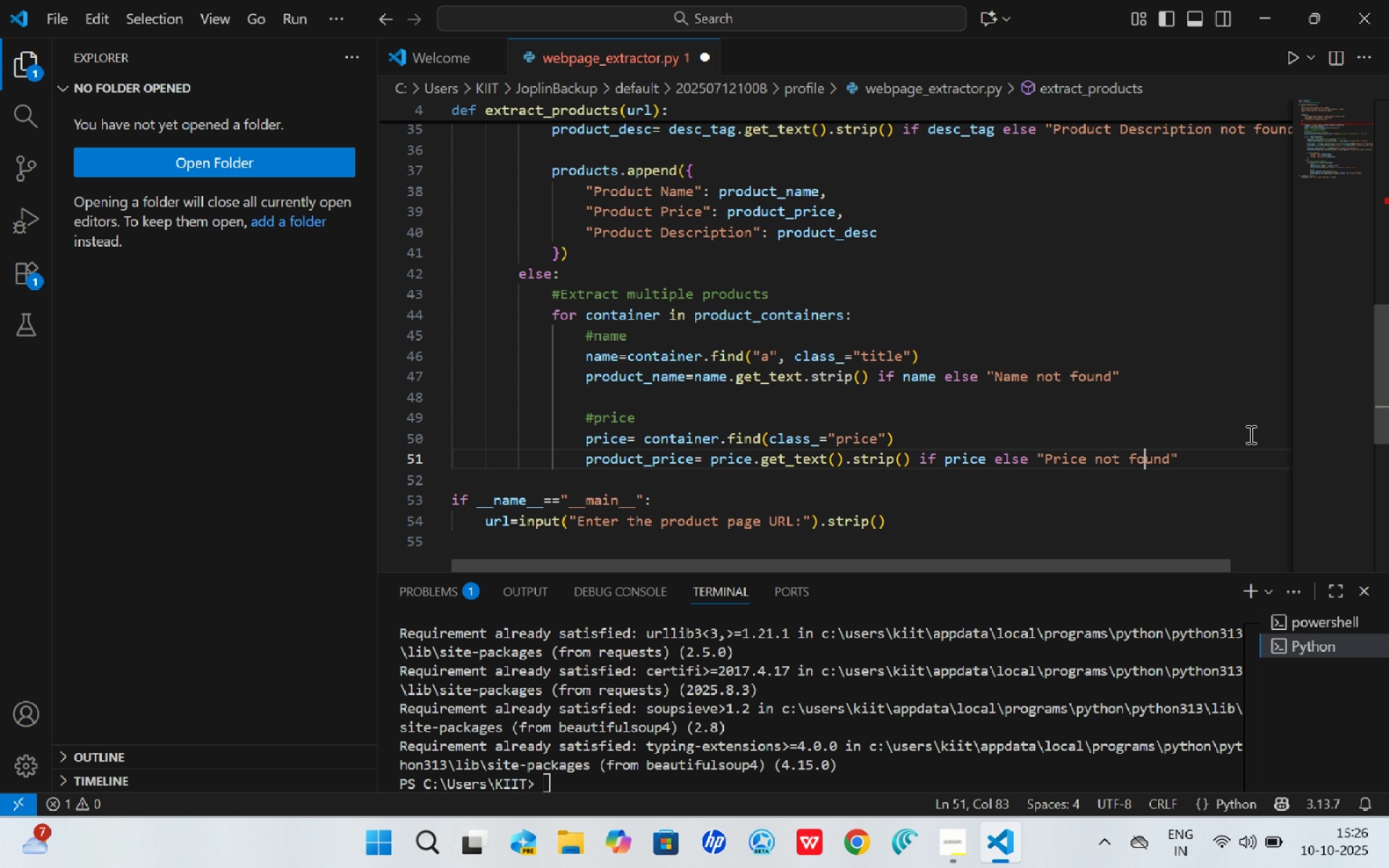 
key(ArrowRight)
 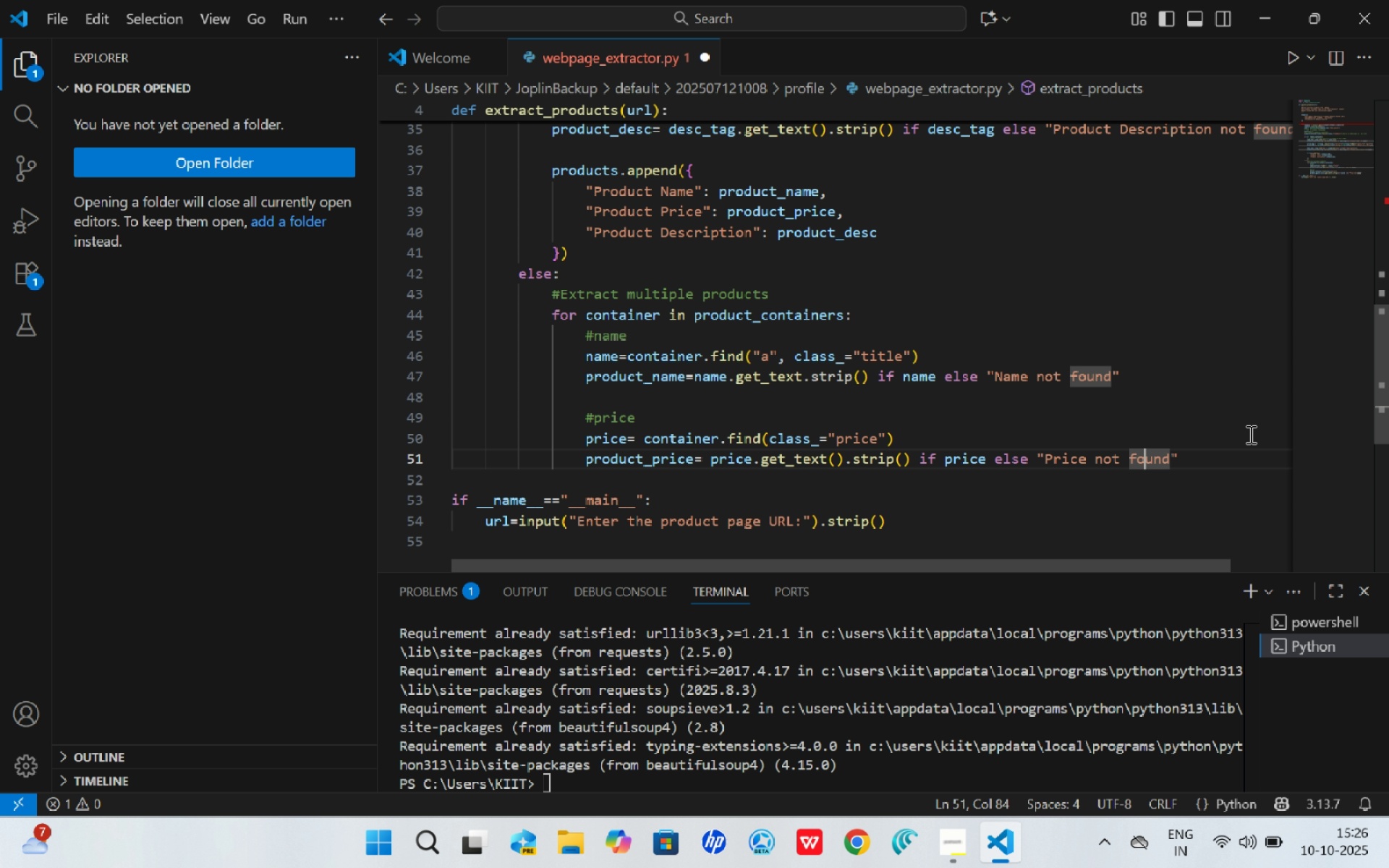 
key(ArrowRight)
 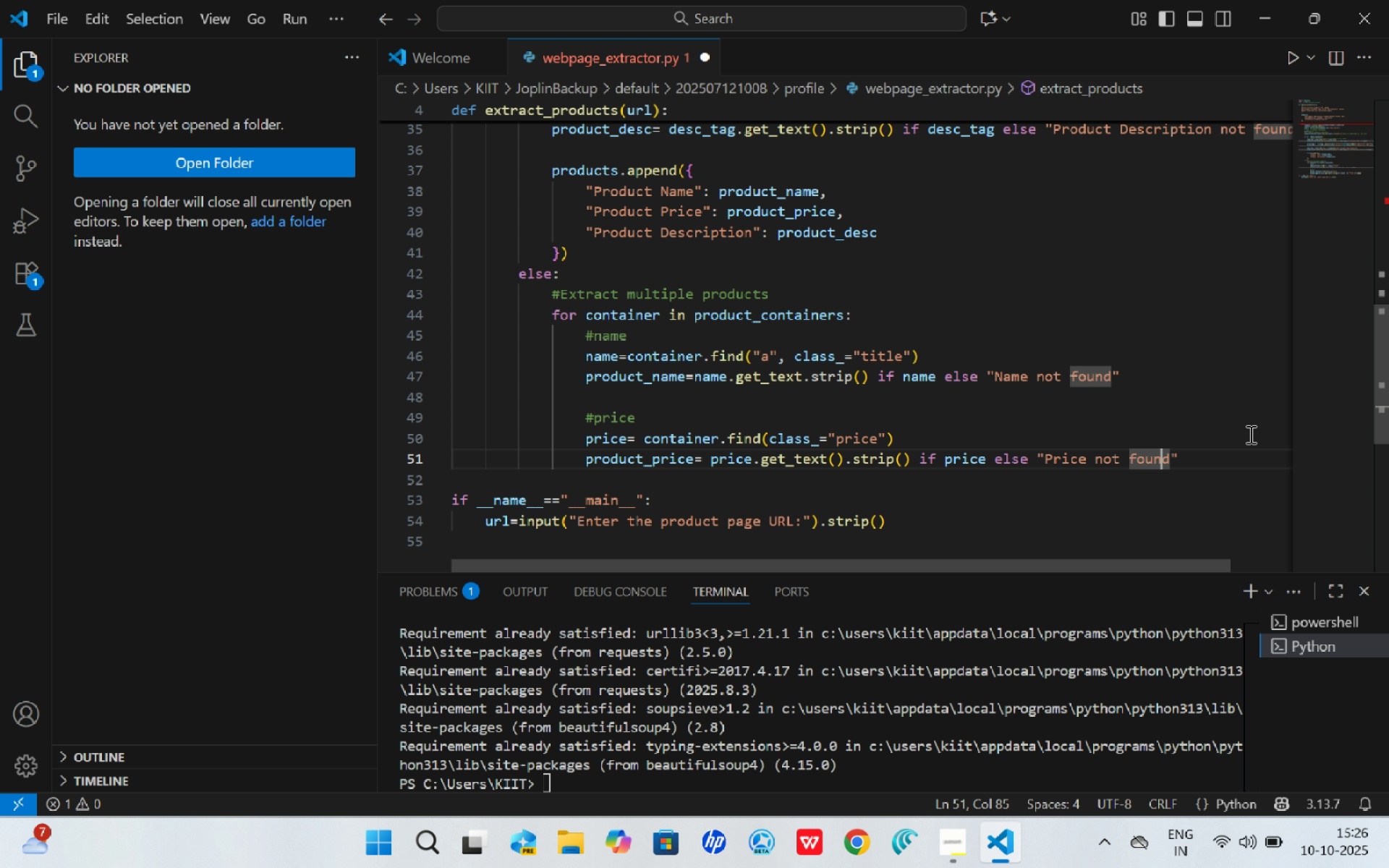 
key(ArrowRight)
 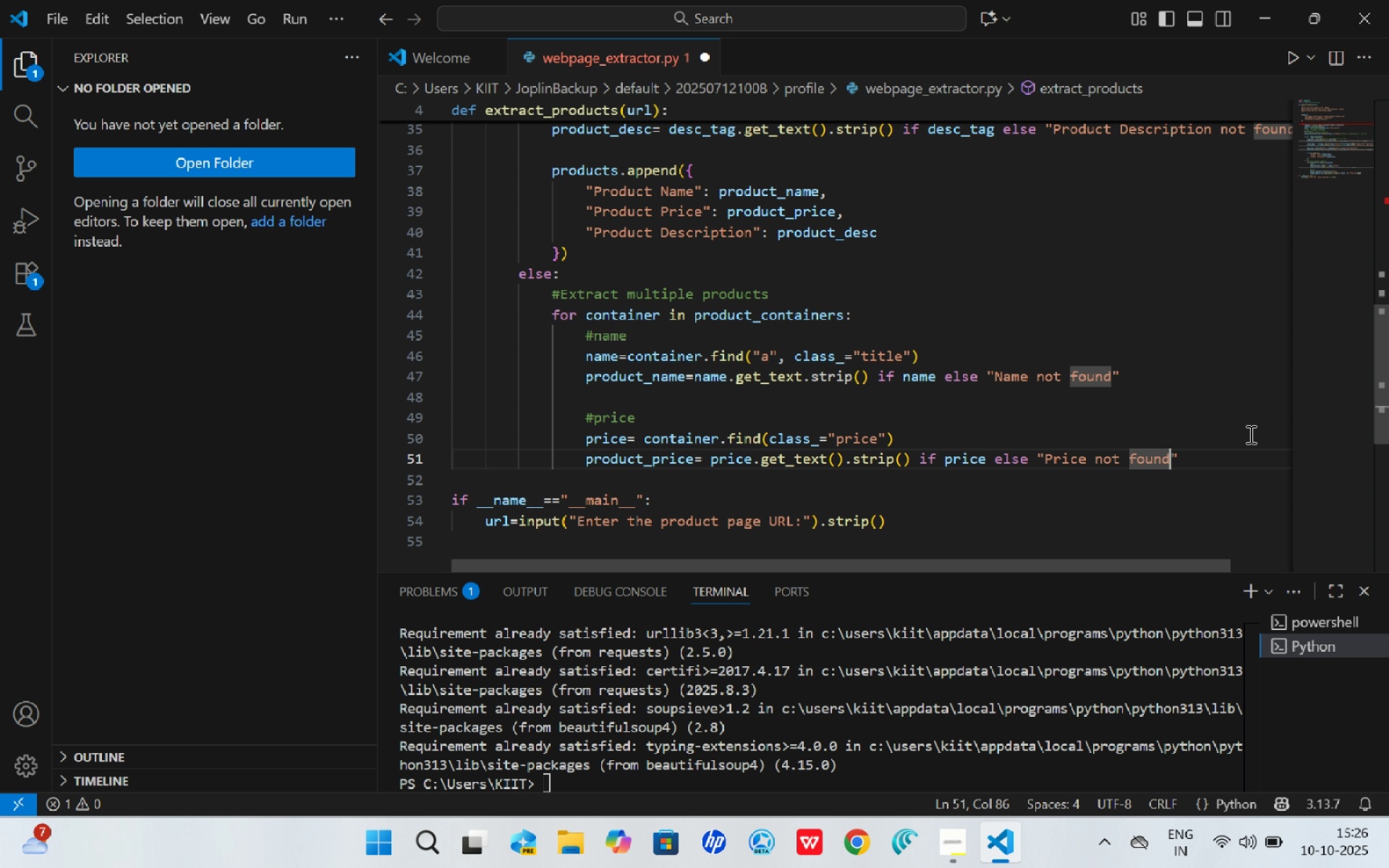 
key(ArrowRight)
 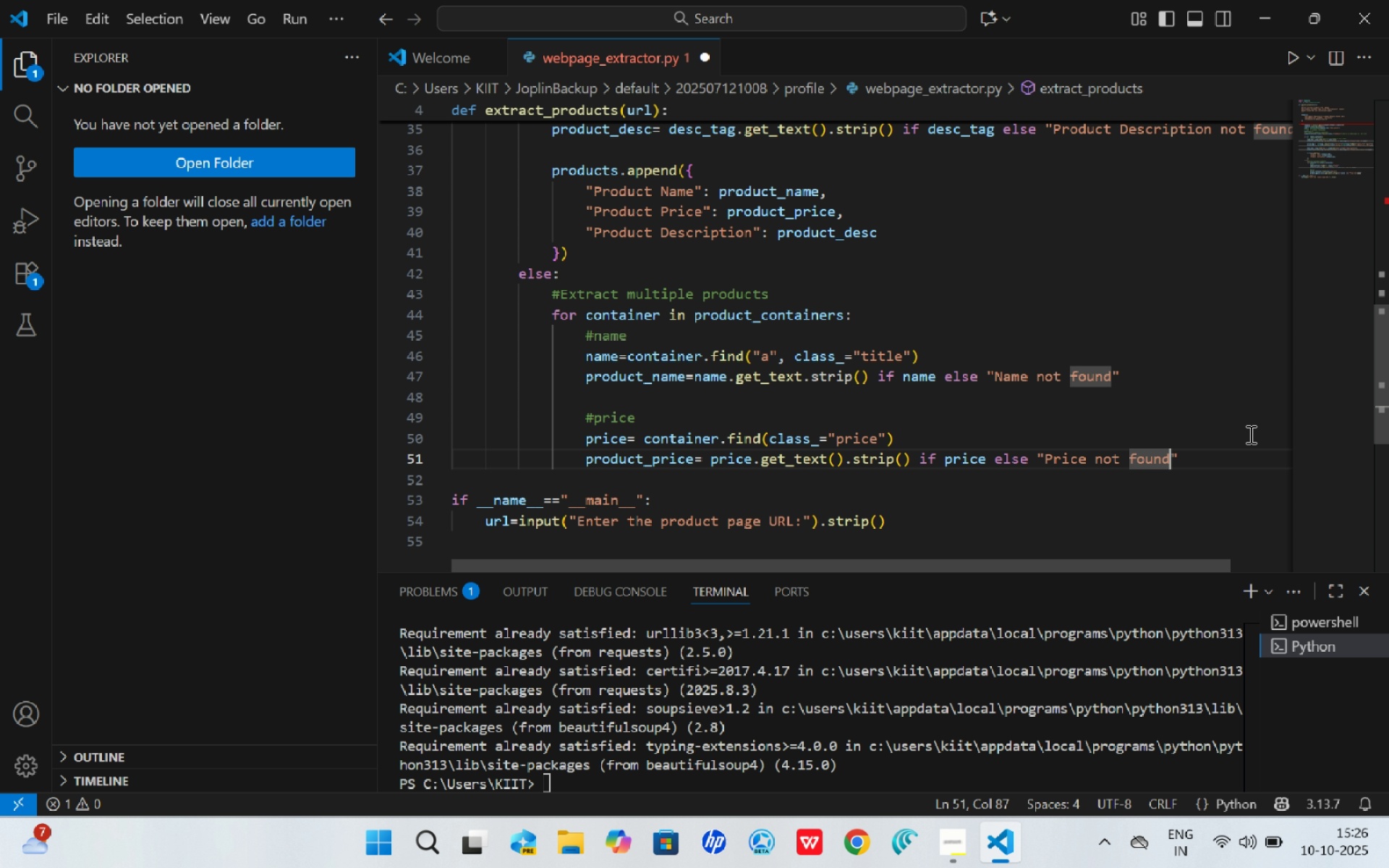 
key(ArrowRight)
 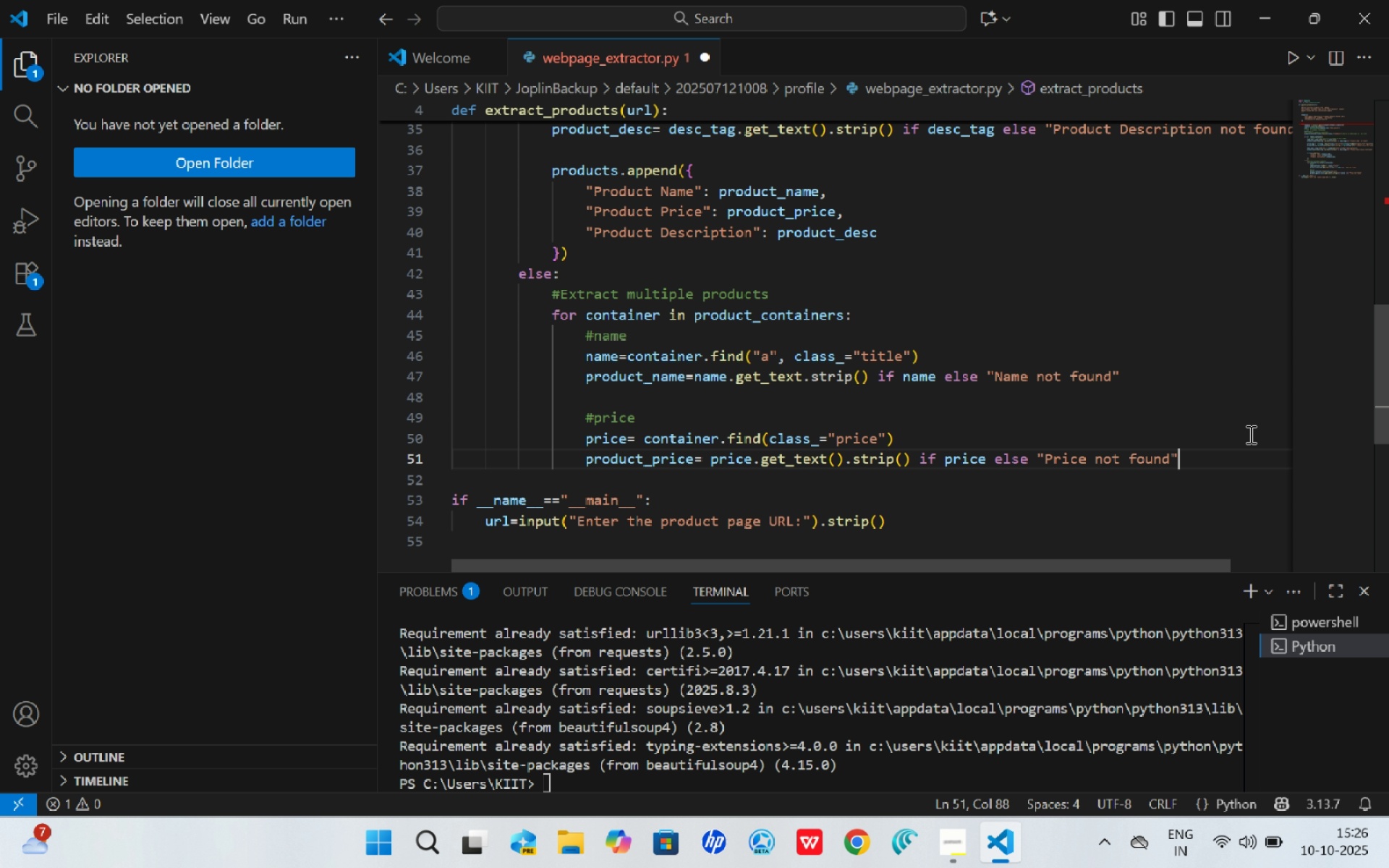 
key(Enter)
 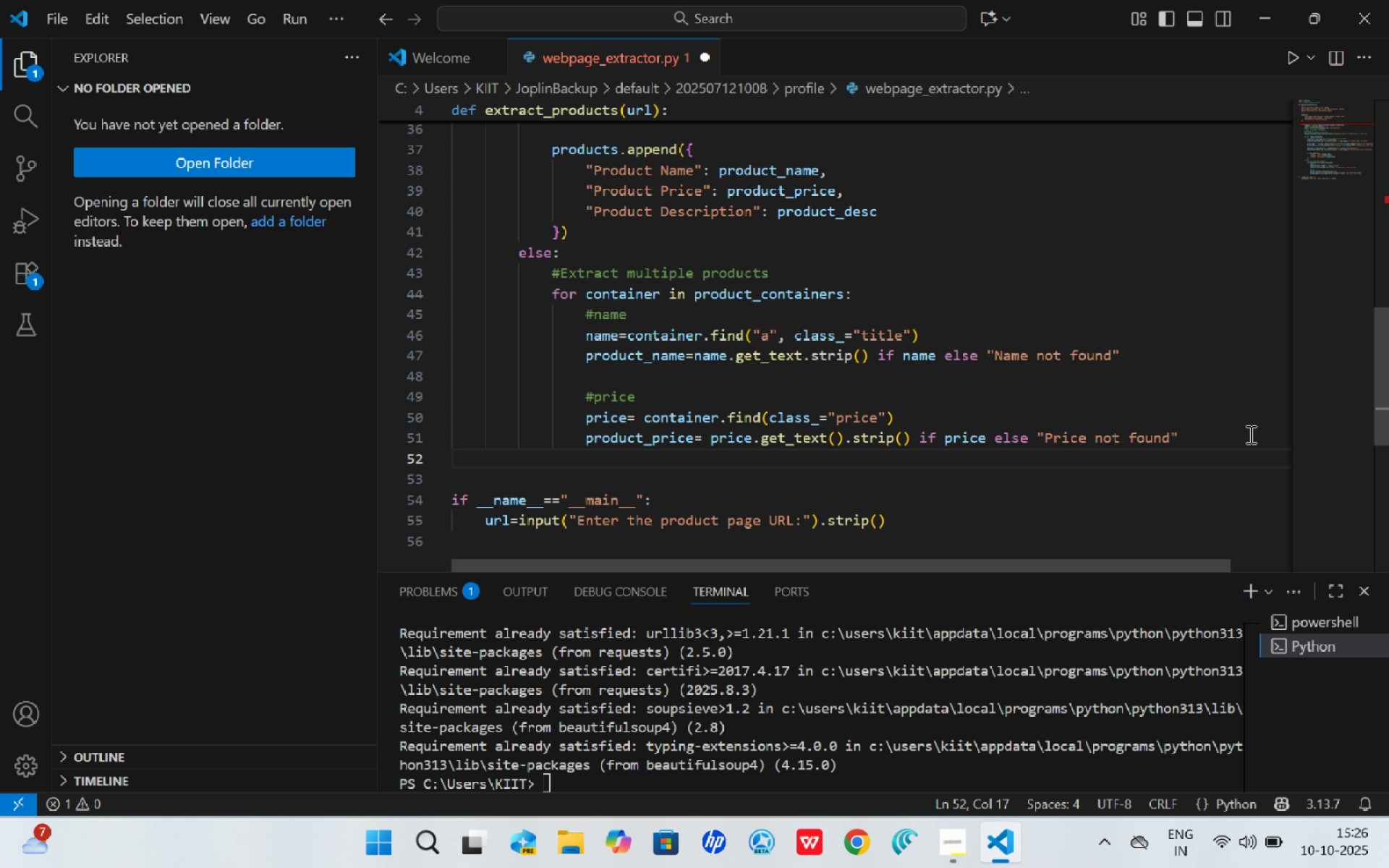 
key(Enter)
 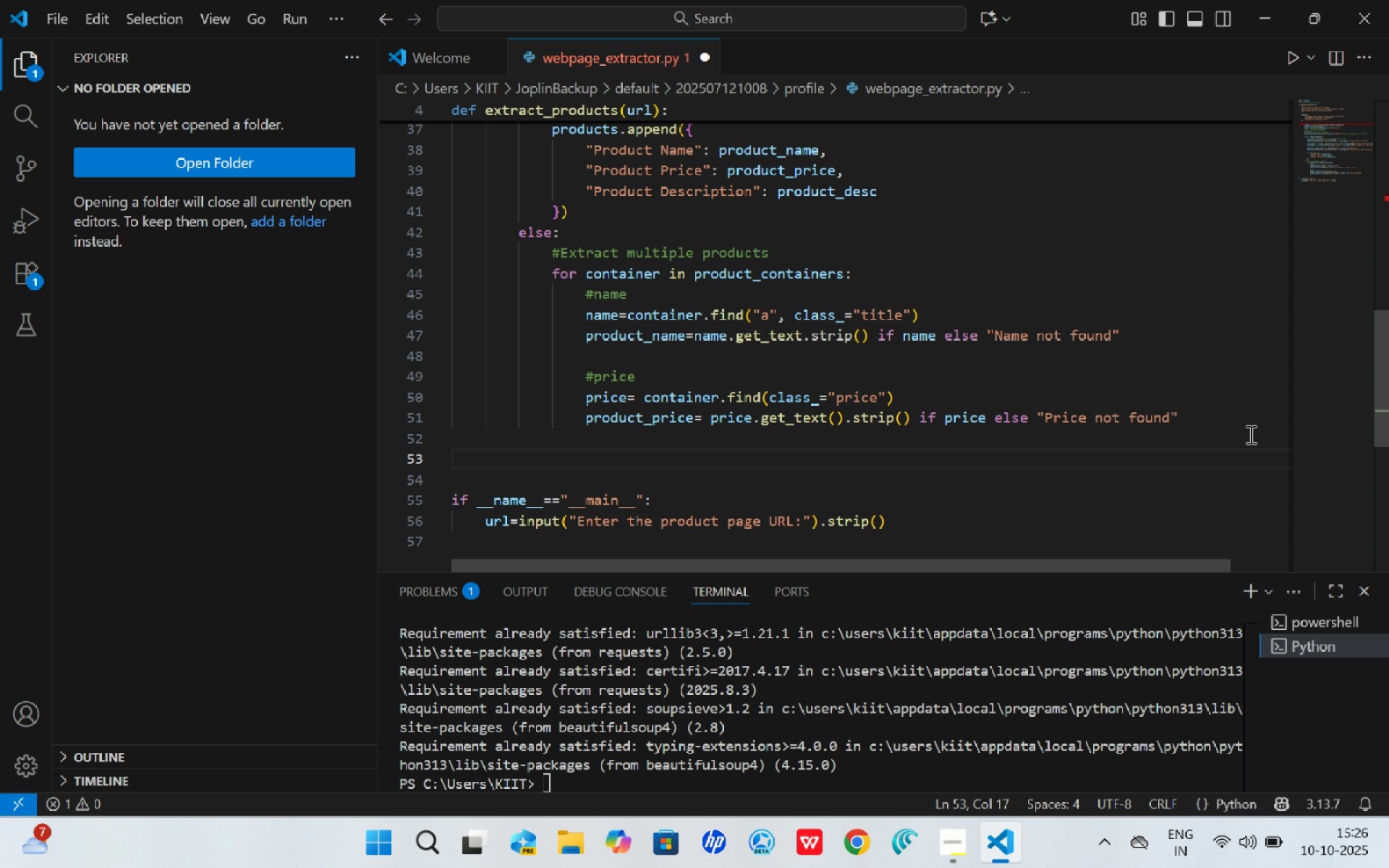 
type(#Description)
 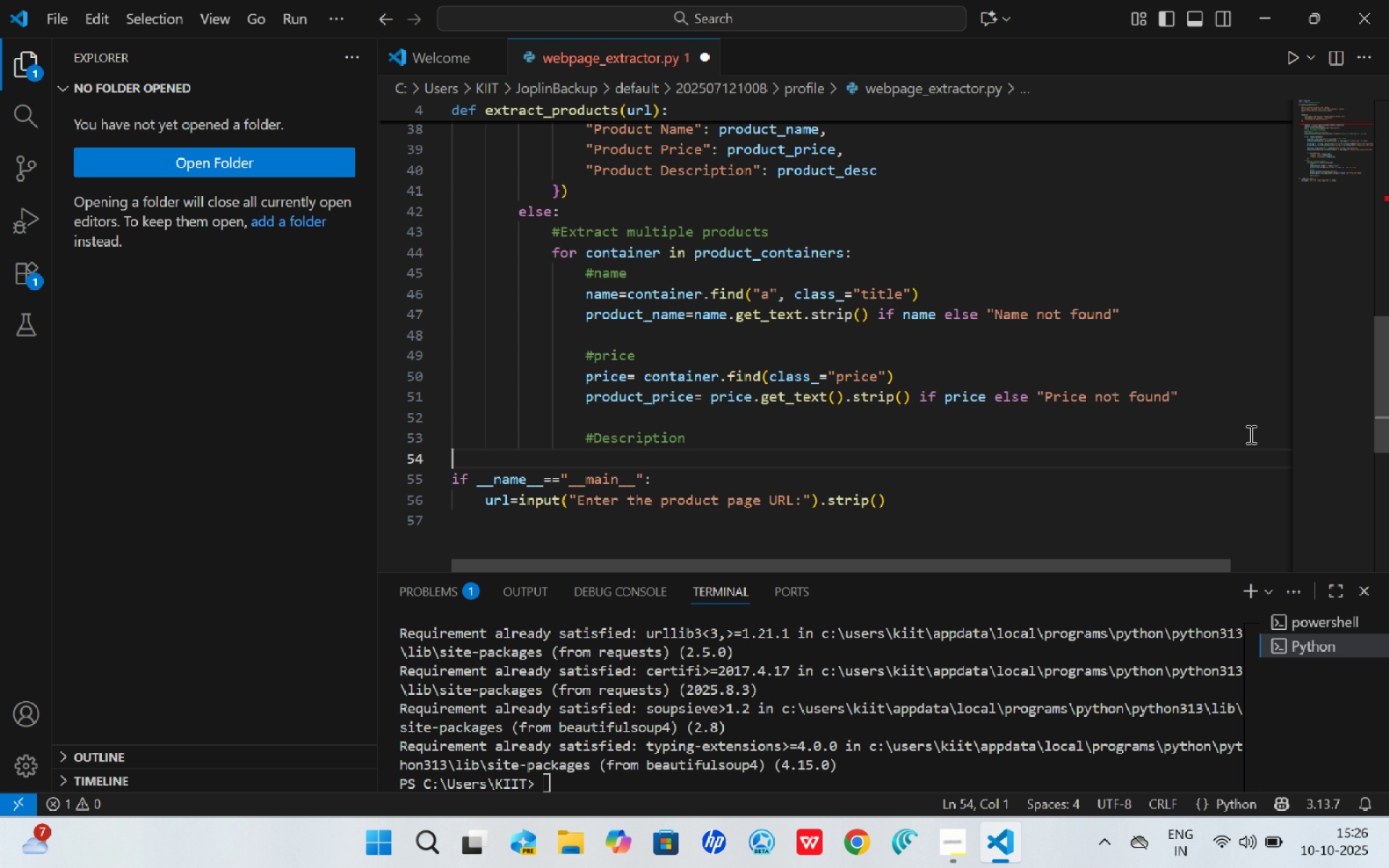 
key(ArrowRight)
 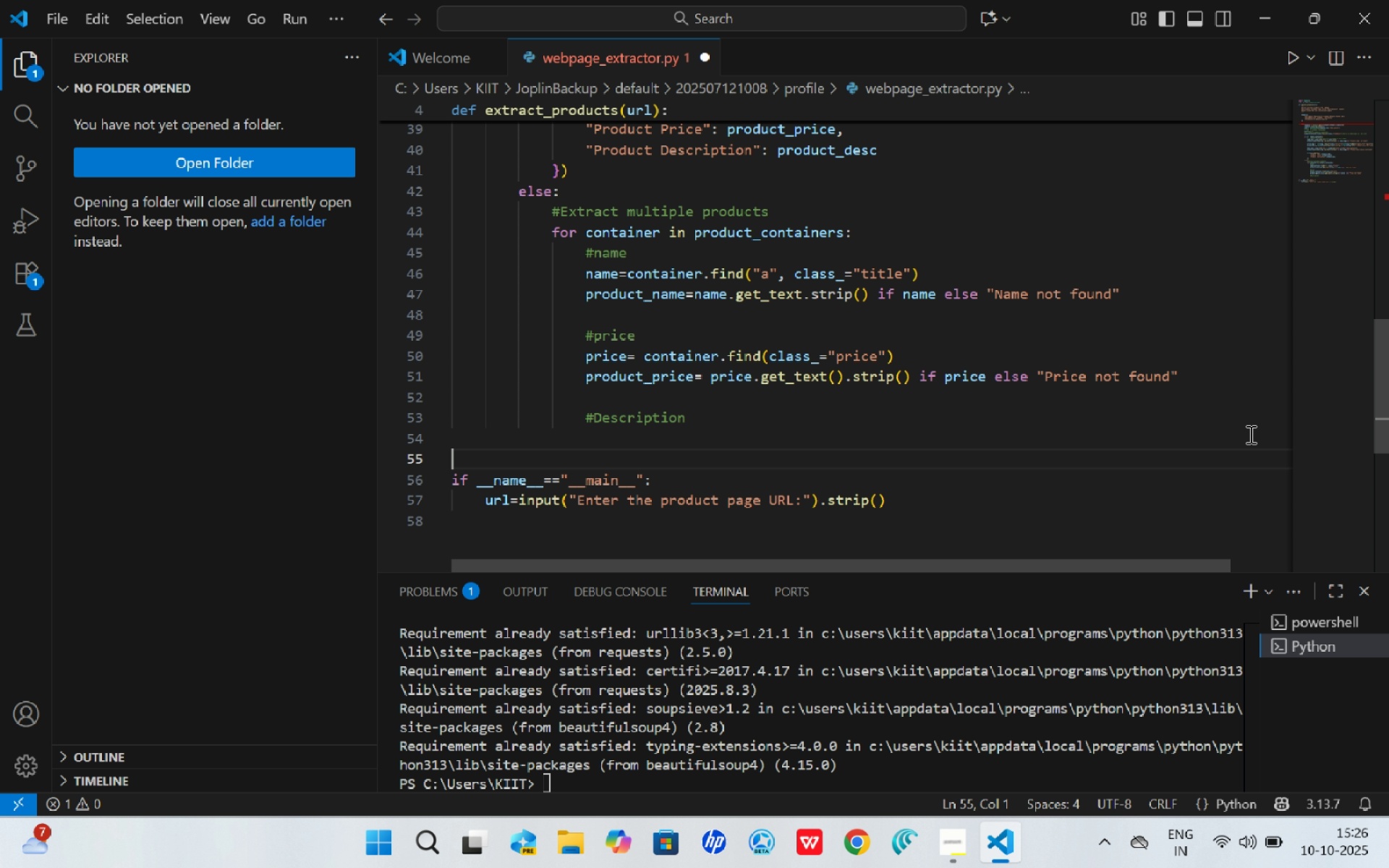 
key(Enter)
 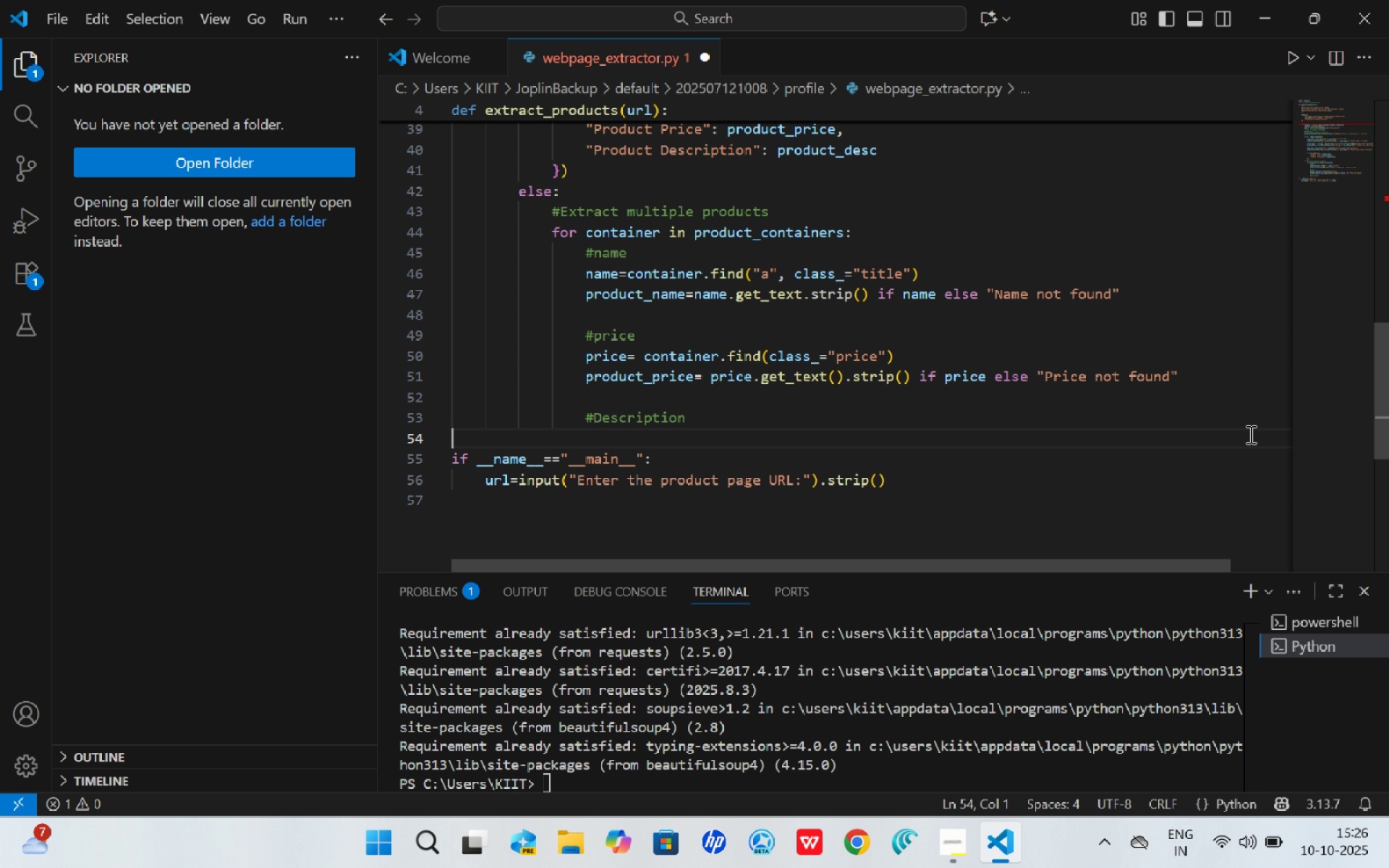 
key(Backspace)
 